 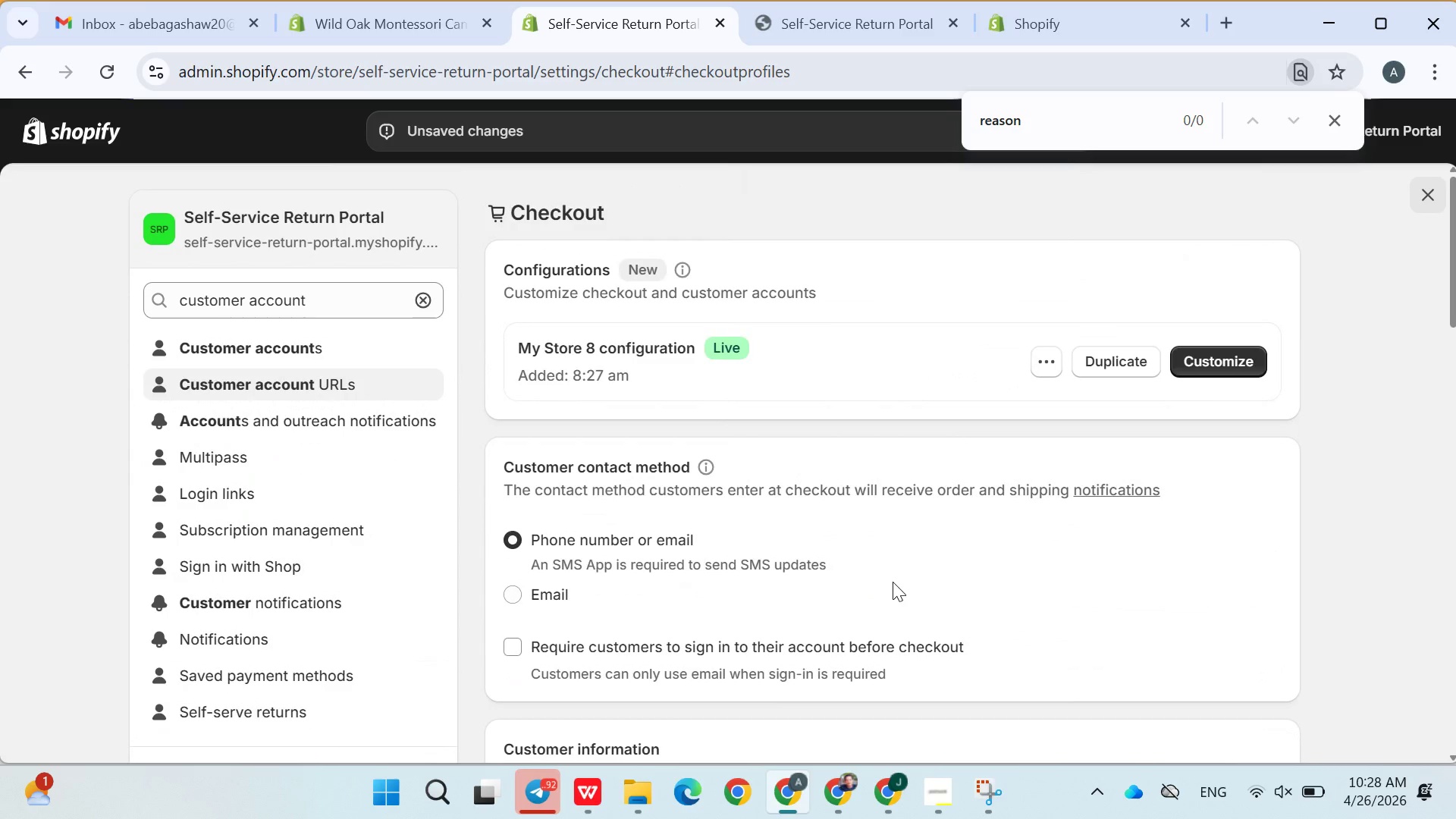 
scroll: coordinate [821, 508], scroll_direction: none, amount: 0.0
 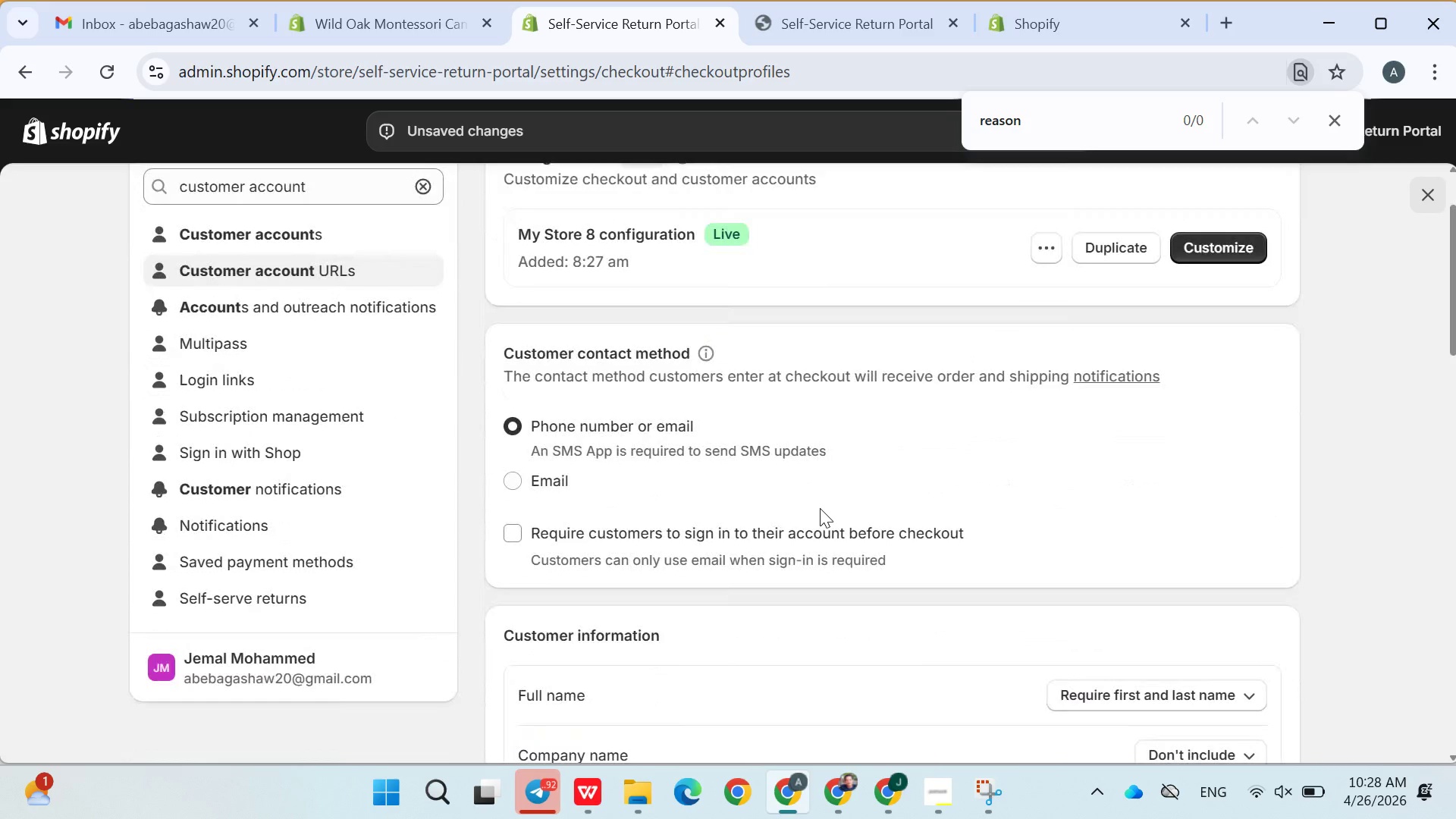 
scroll: coordinate [816, 506], scroll_direction: up, amount: 5.0
 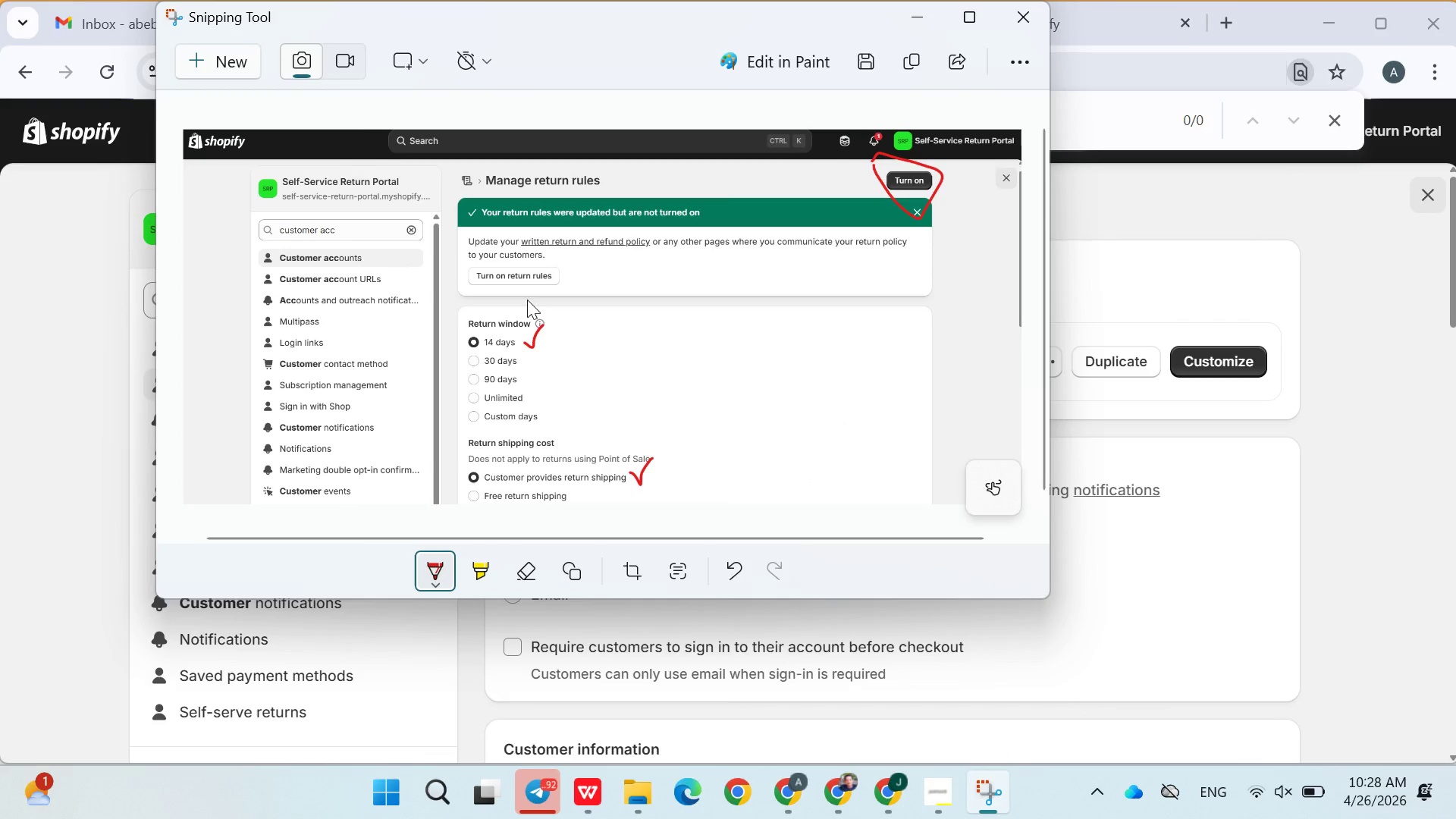 
left_click([229, 56])
 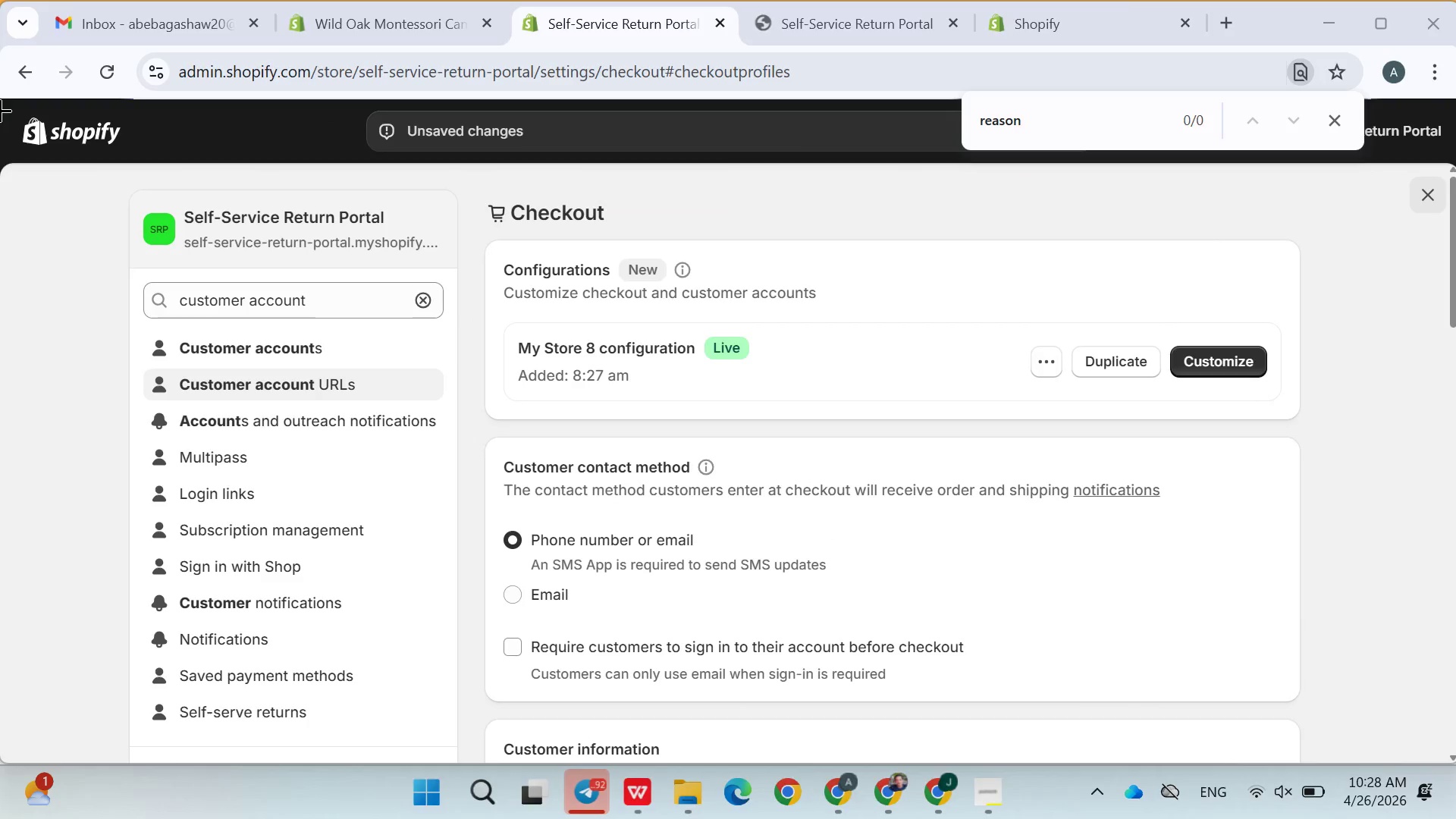 
left_click_drag(start_coordinate=[0, 110], to_coordinate=[1455, 761])
 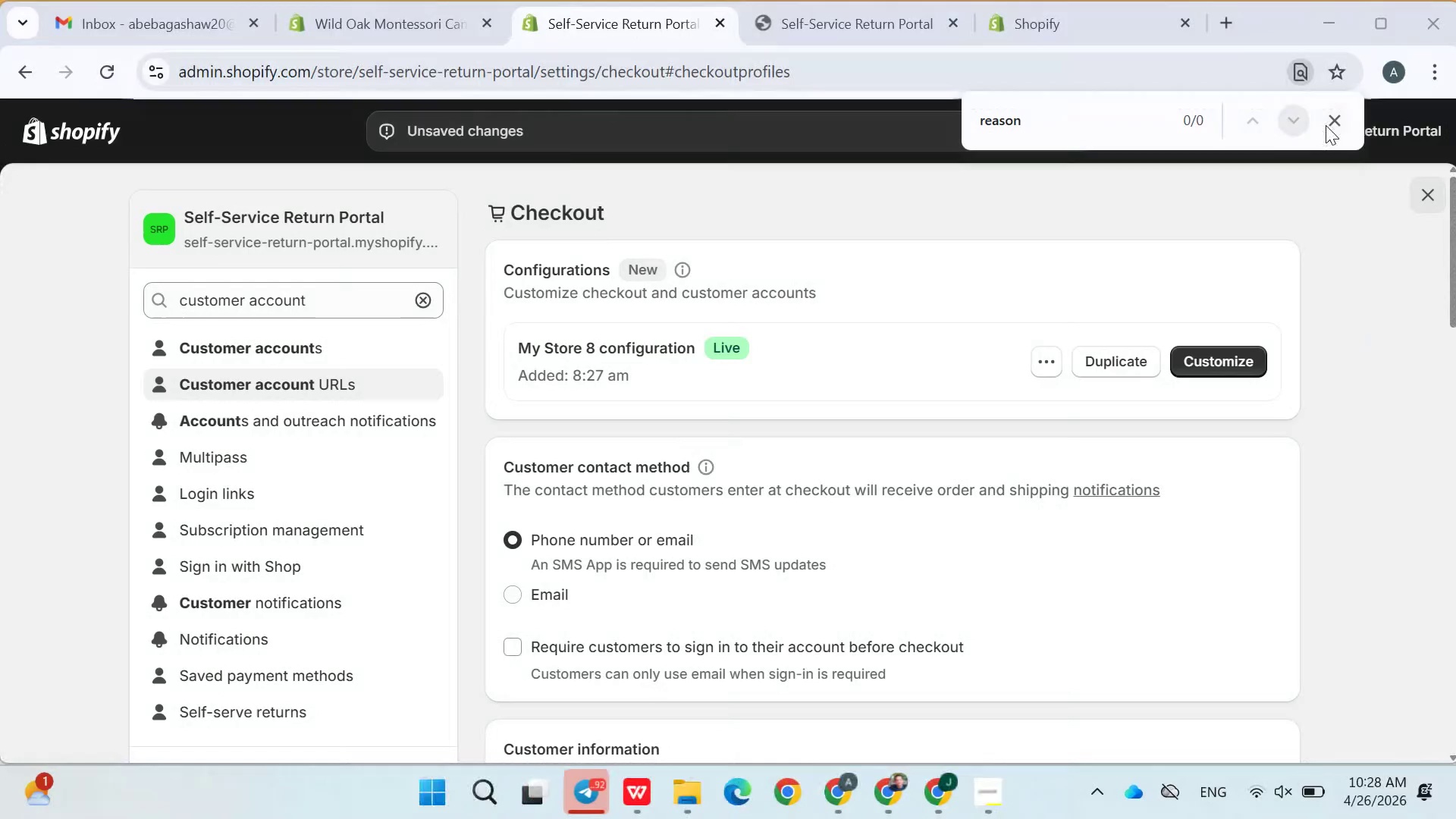 
left_click([1326, 125])
 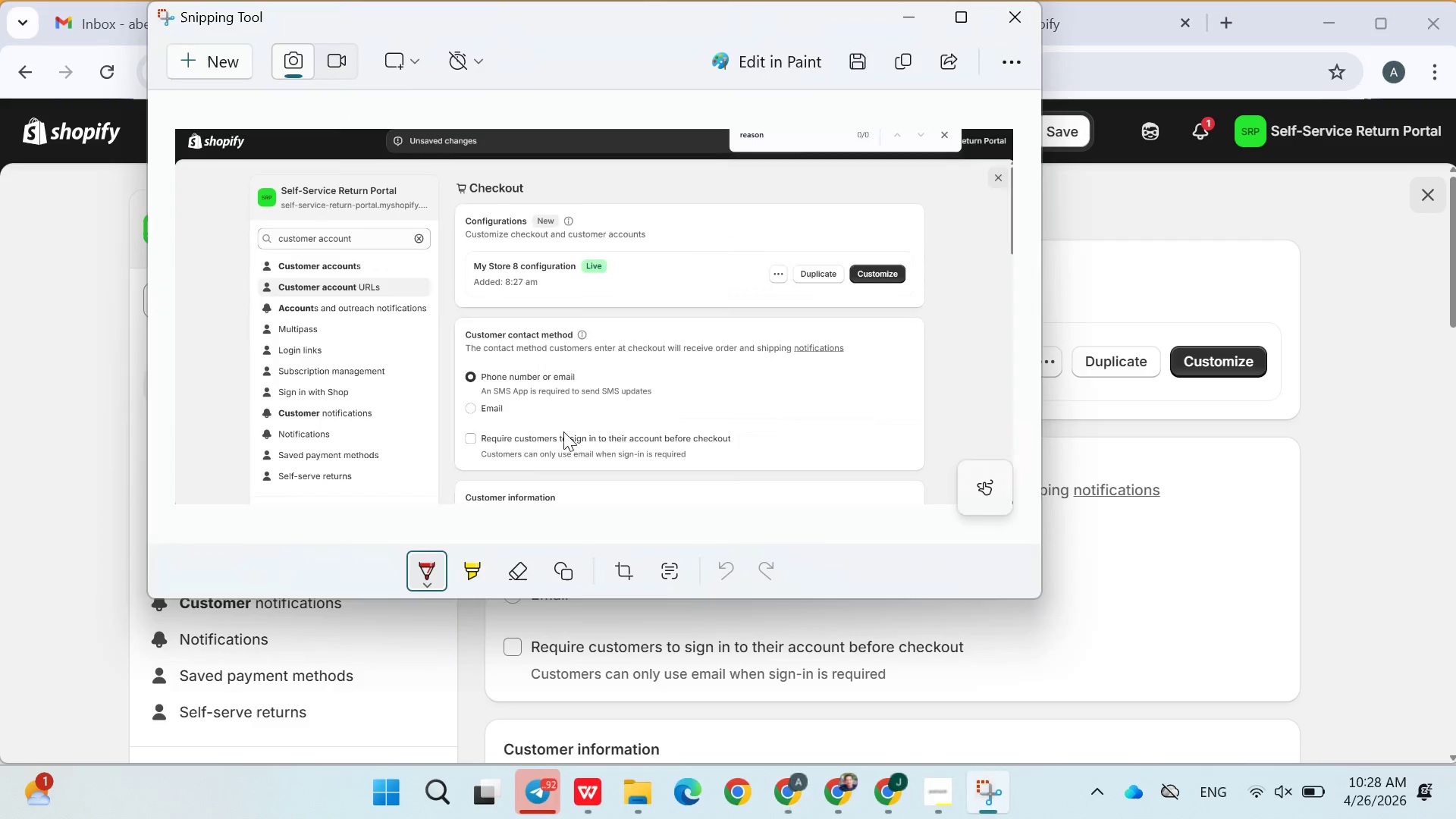 
left_click([231, 70])
 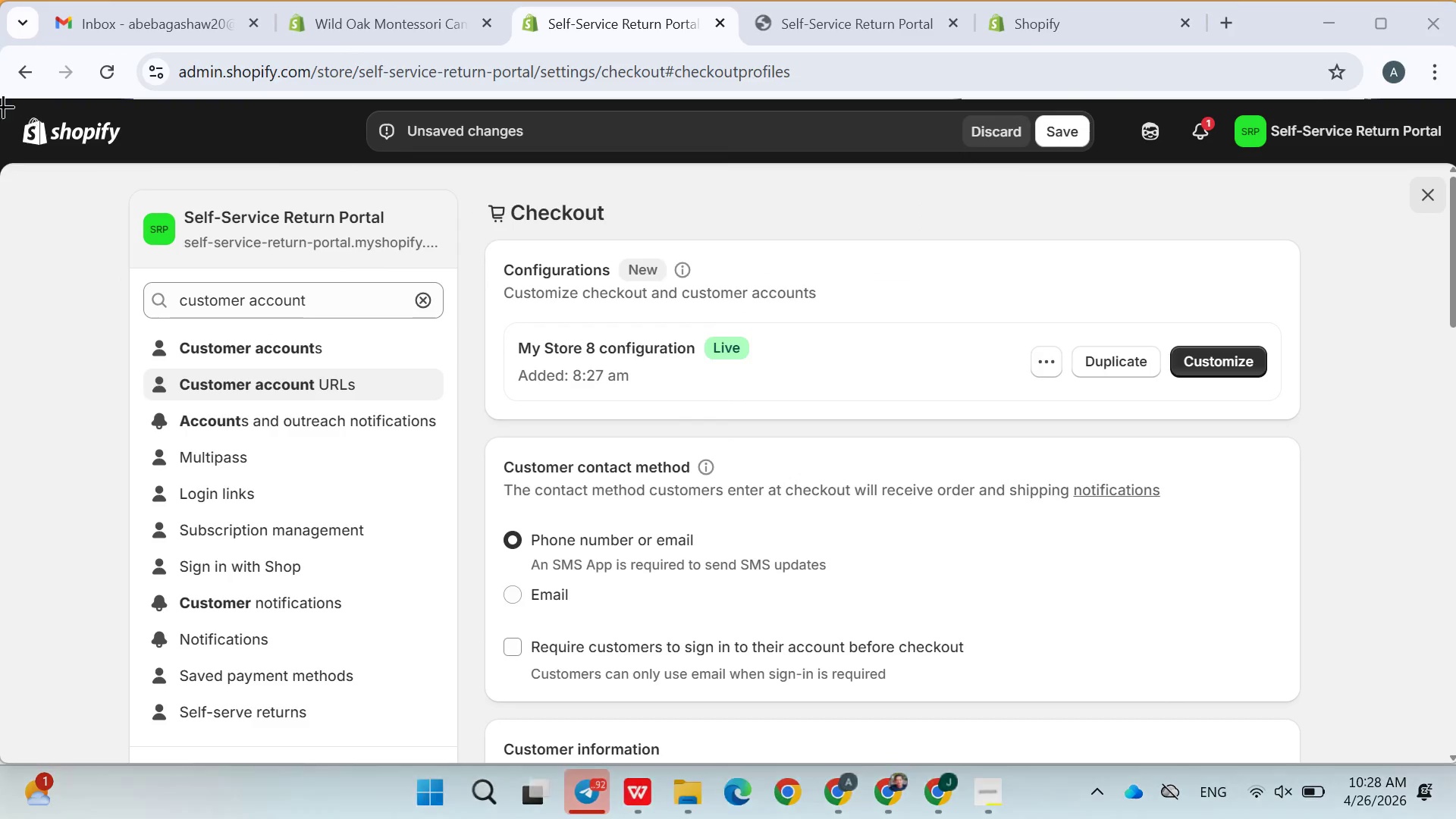 
left_click_drag(start_coordinate=[0, 103], to_coordinate=[1454, 752])
 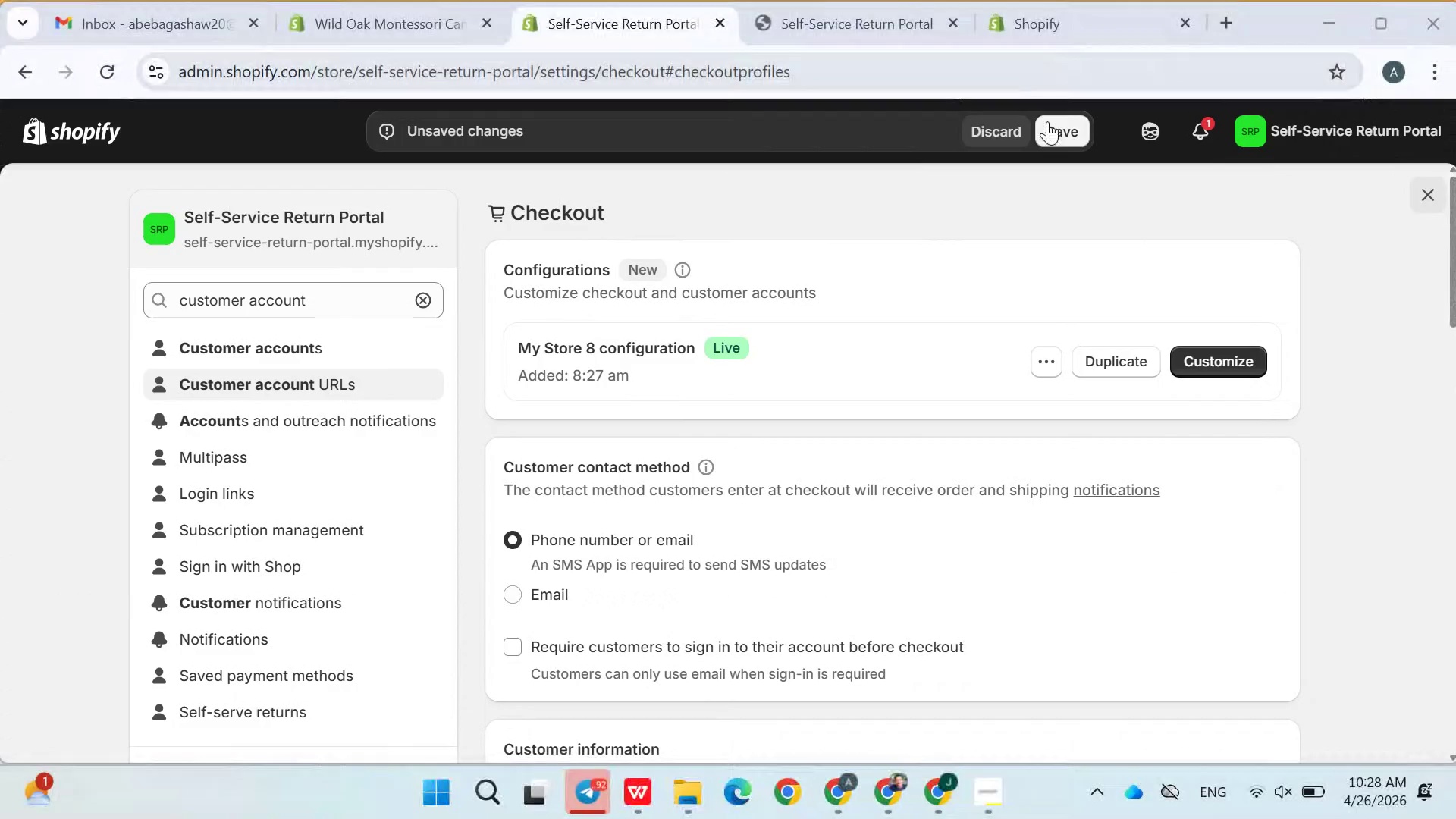 
left_click([1047, 121])
 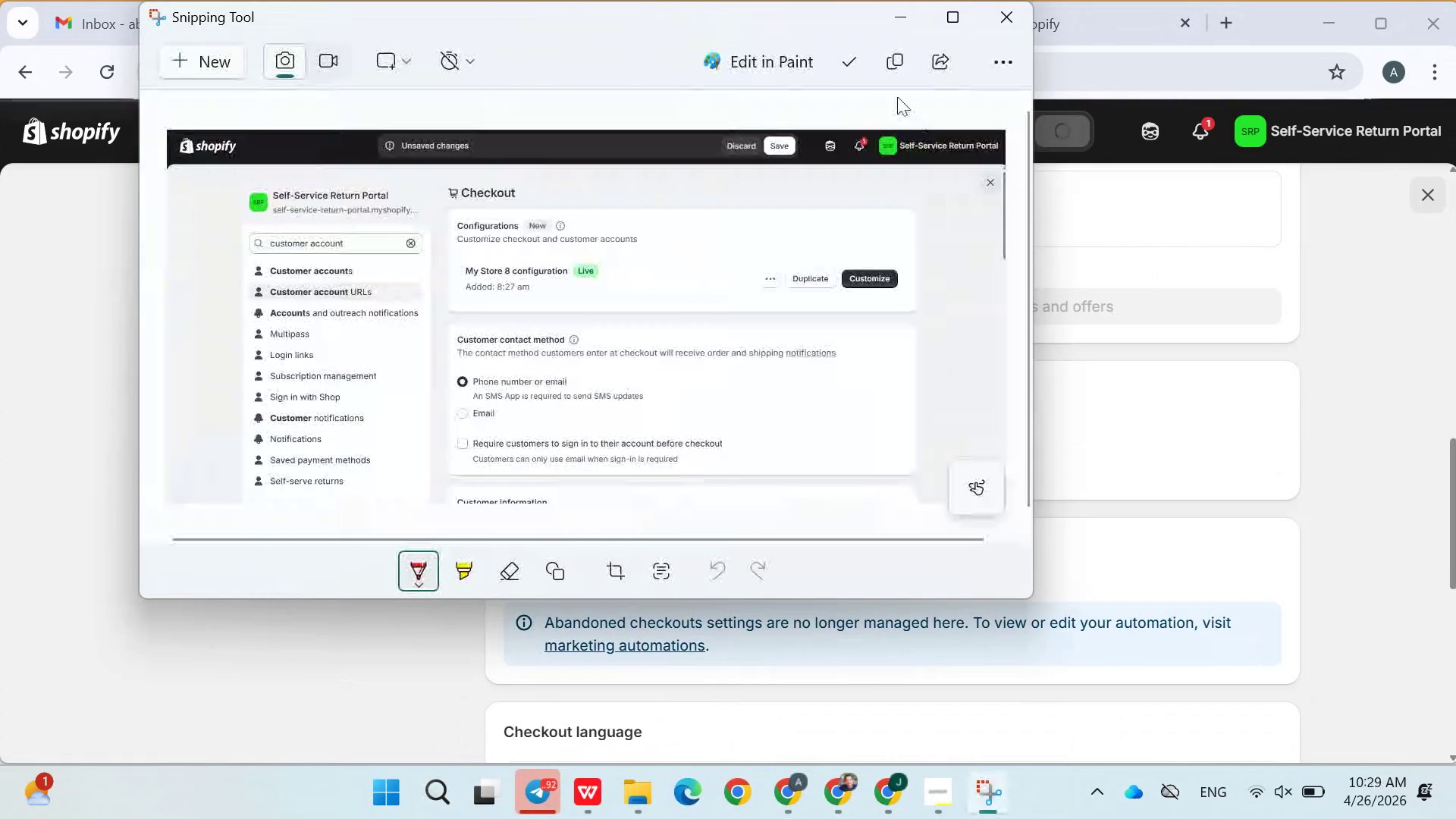 
left_click([883, 72])
 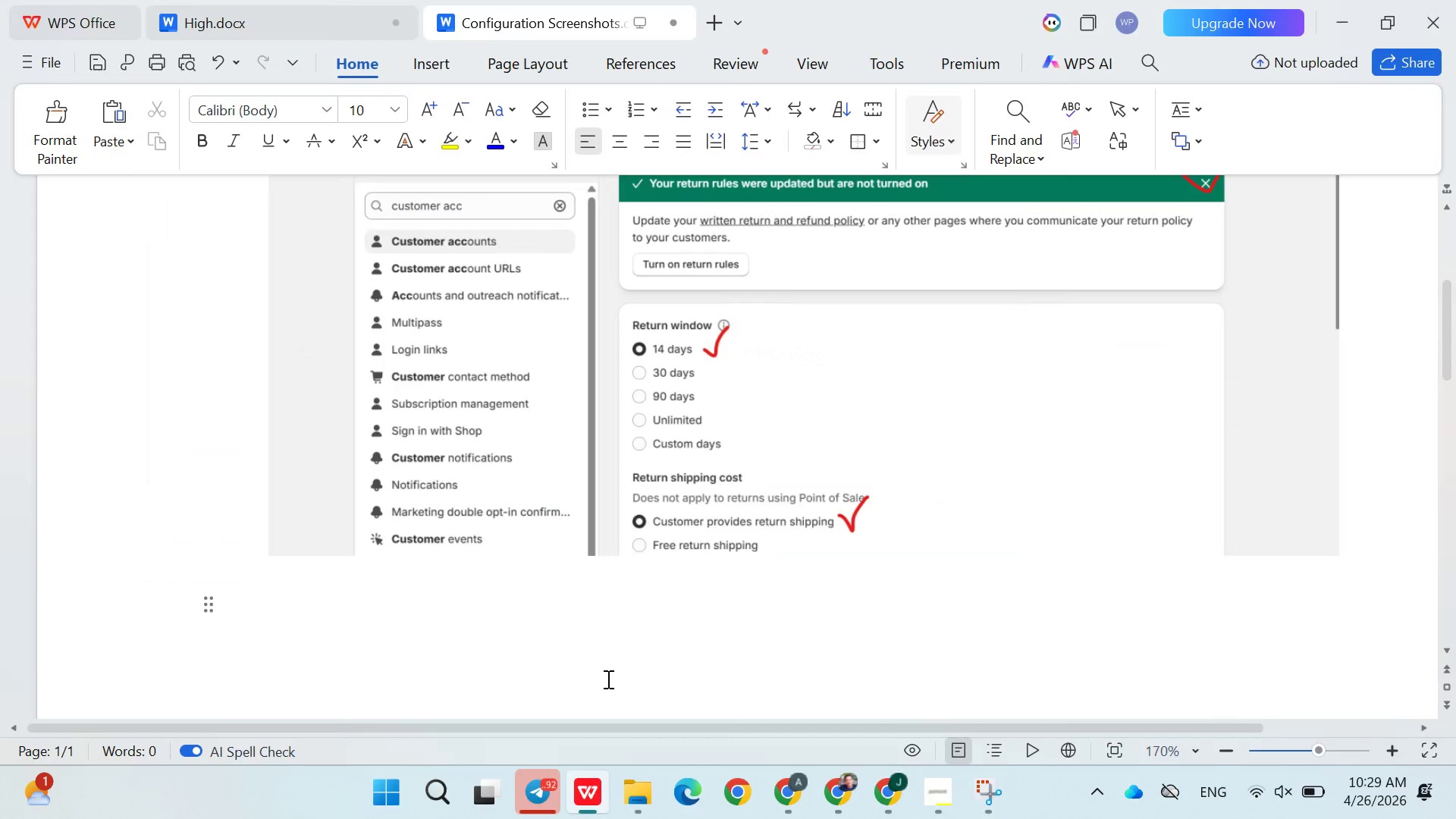 
key(Control+ControlLeft)
 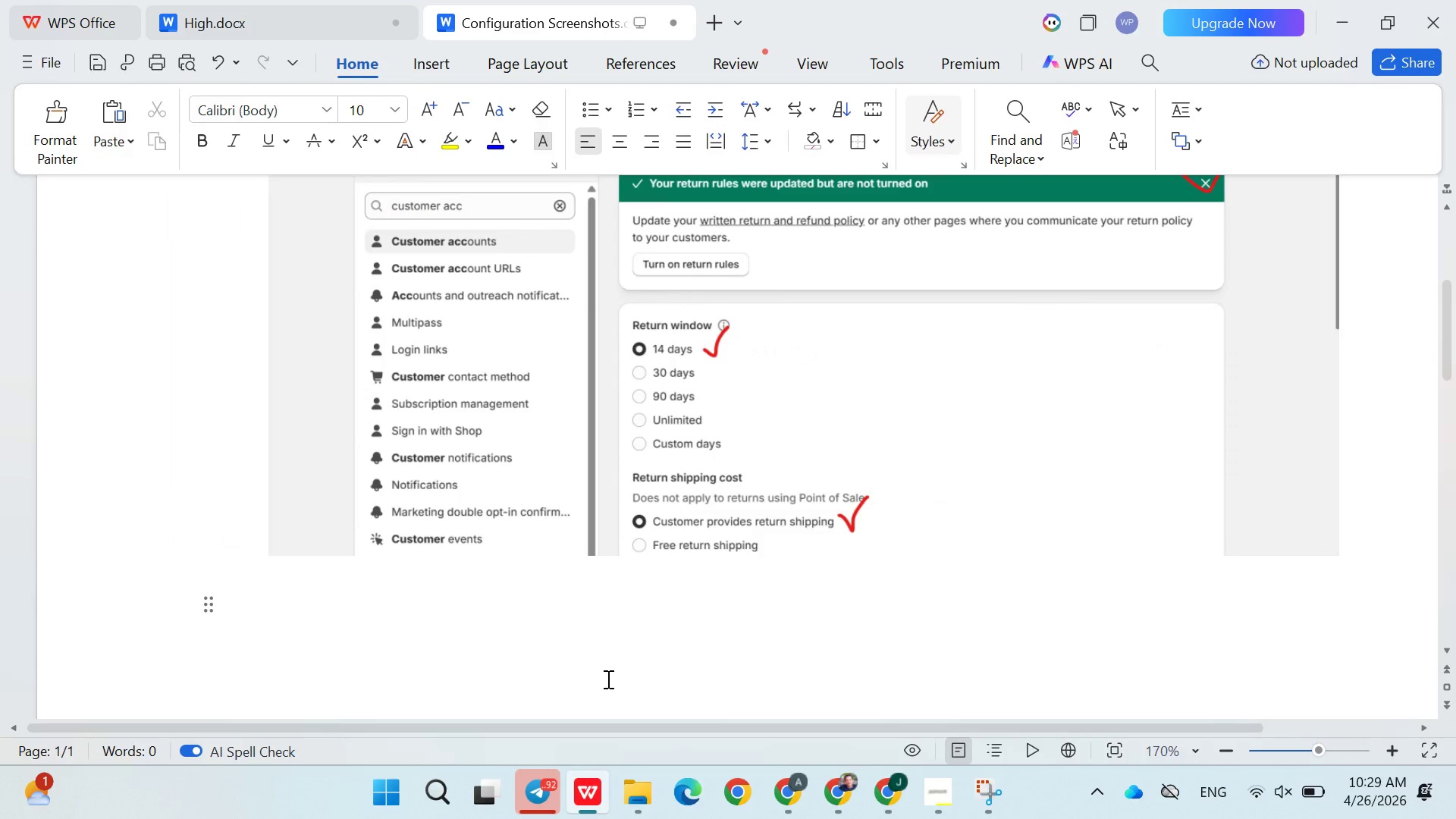 
key(Control+V)
 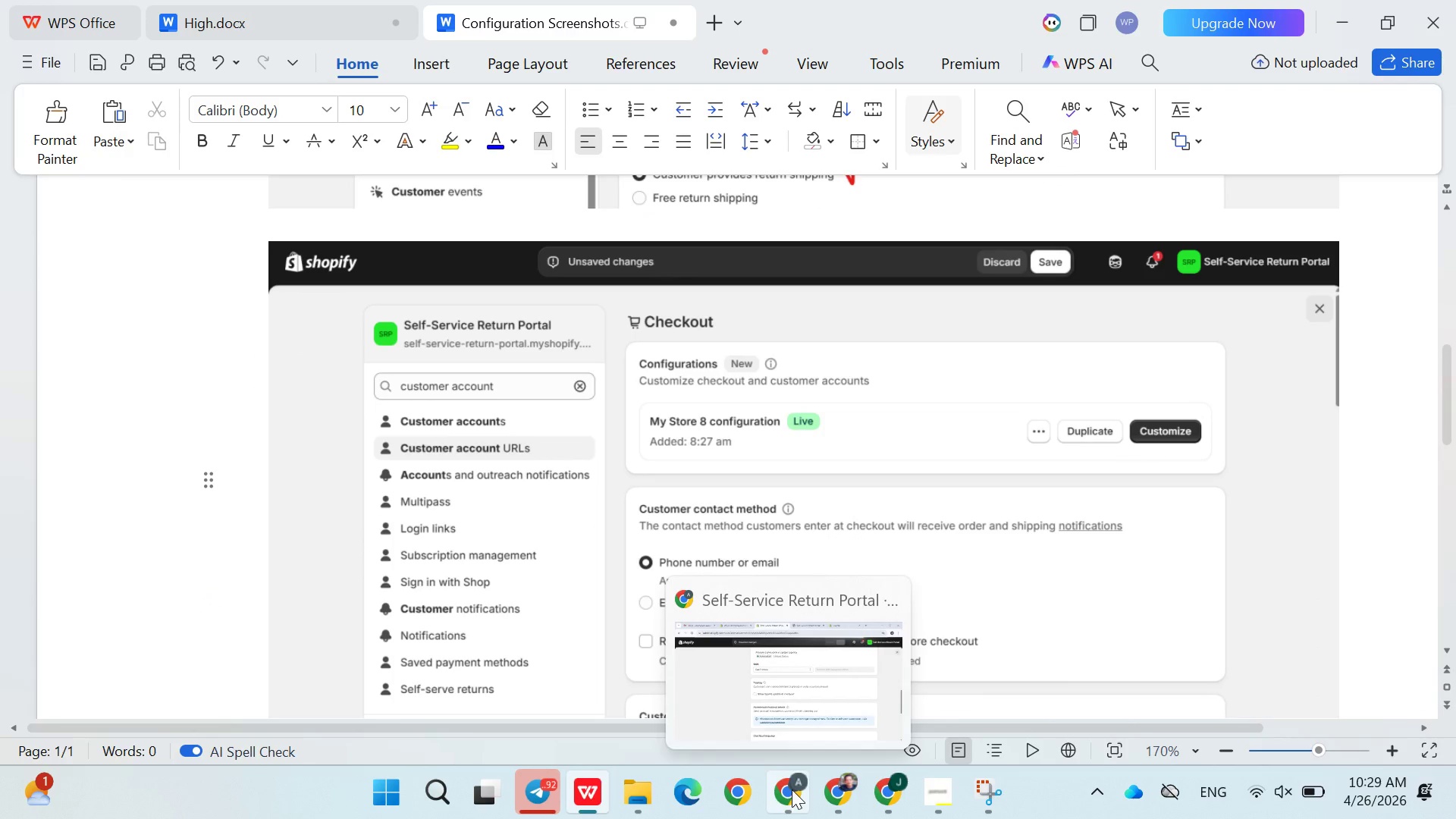 
left_click([780, 720])
 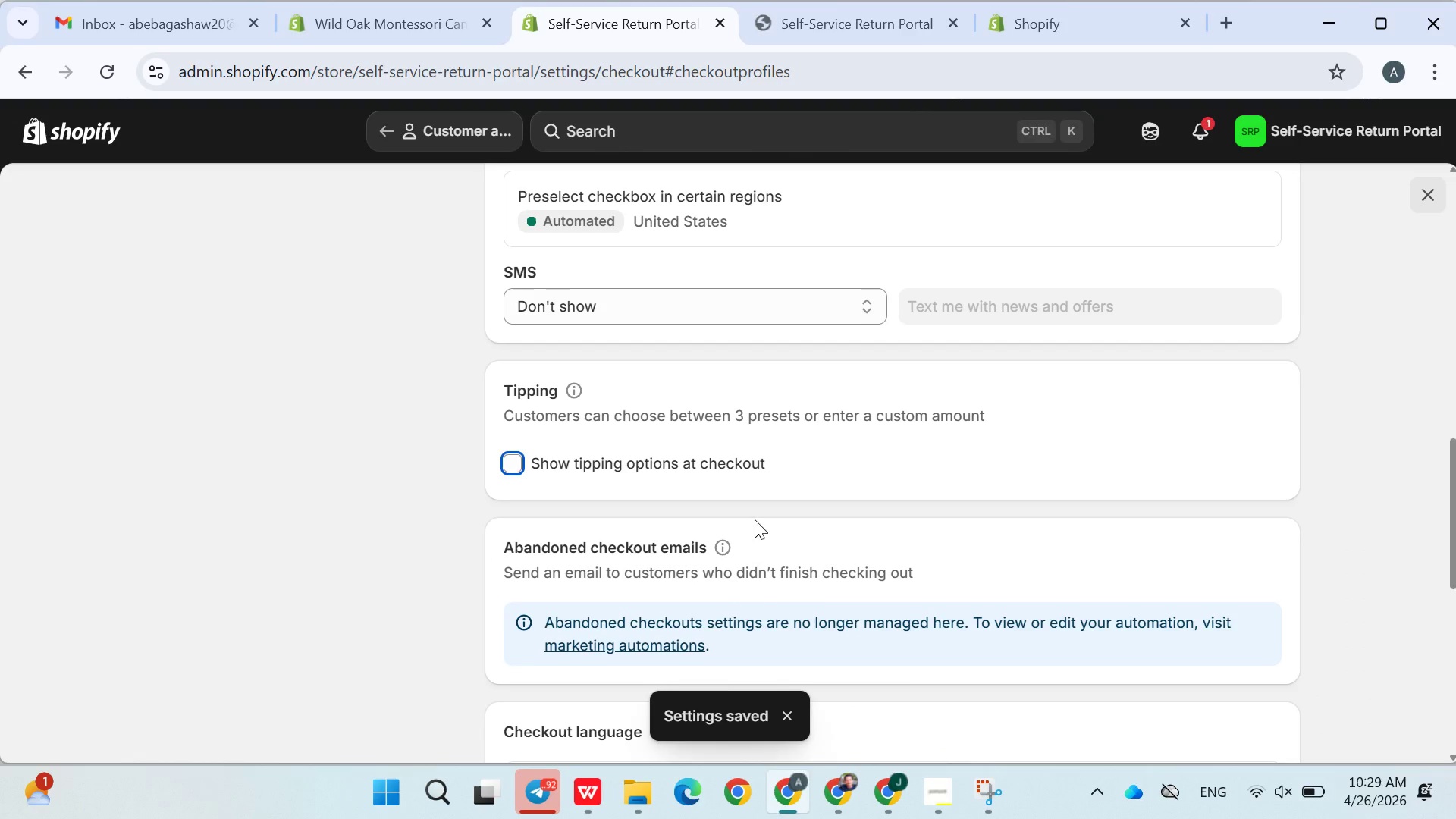 
scroll: coordinate [774, 536], scroll_direction: down, amount: 6.0
 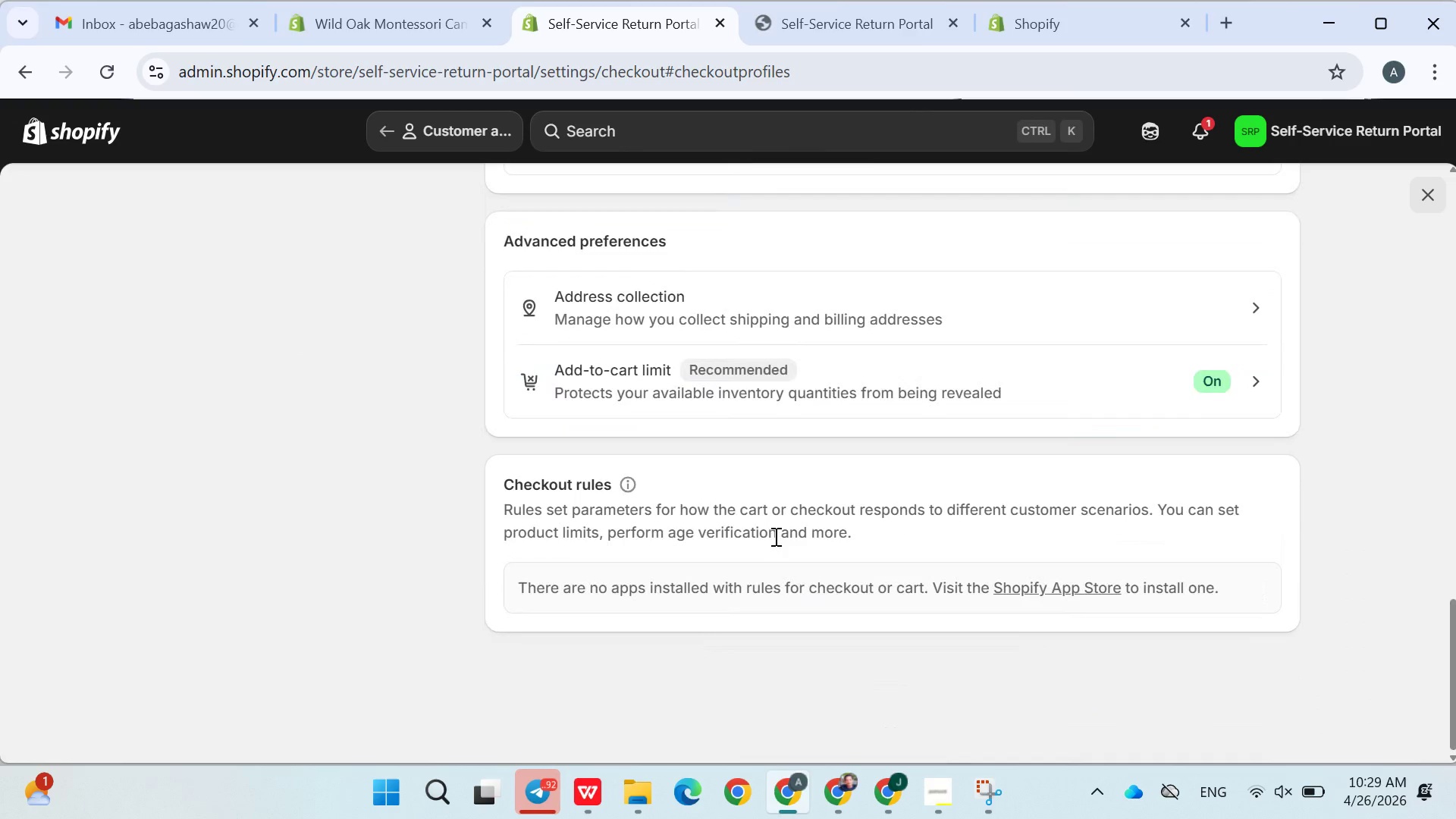 
scroll: coordinate [774, 536], scroll_direction: up, amount: 12.0
 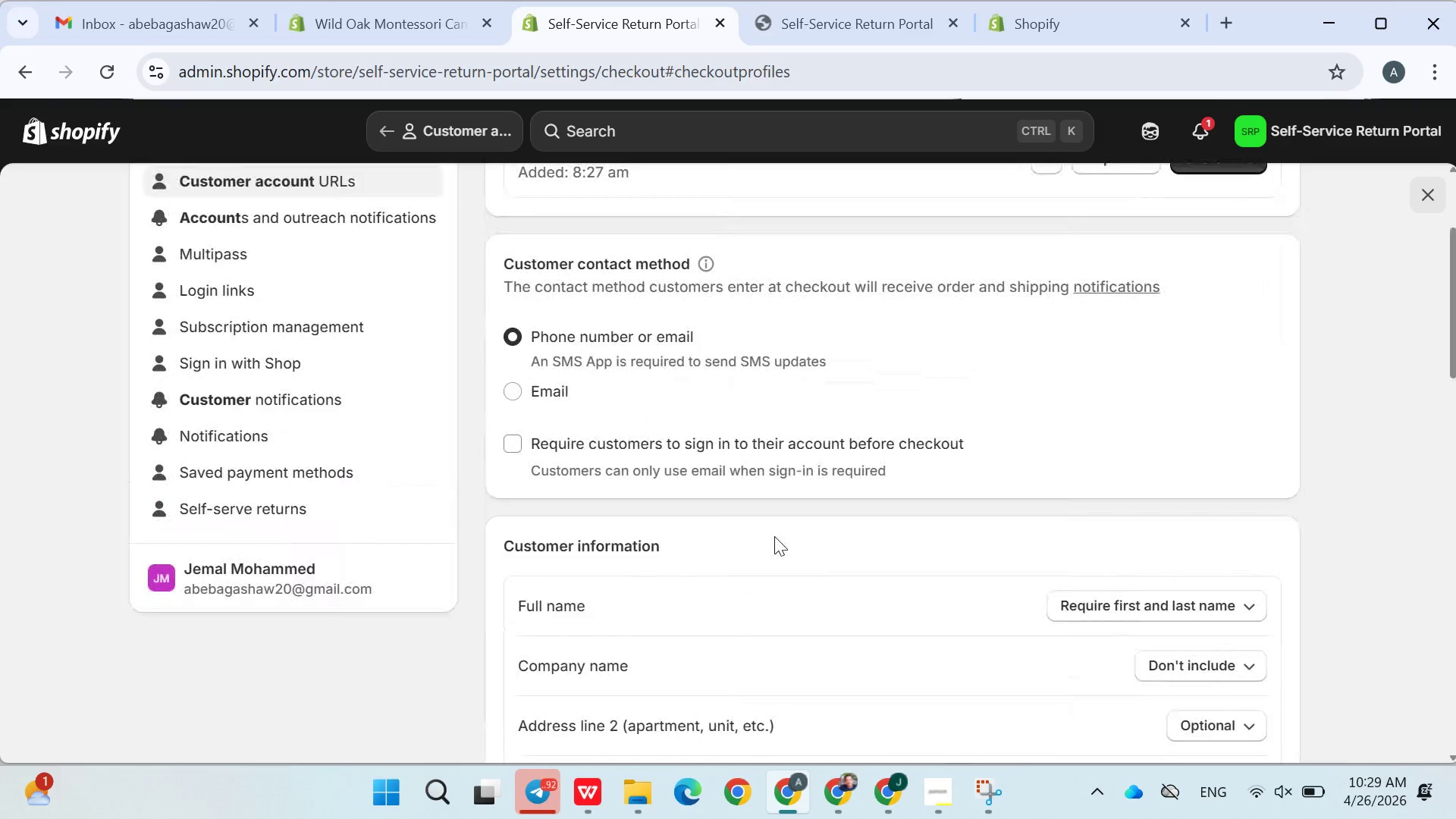 
wait(10.19)
 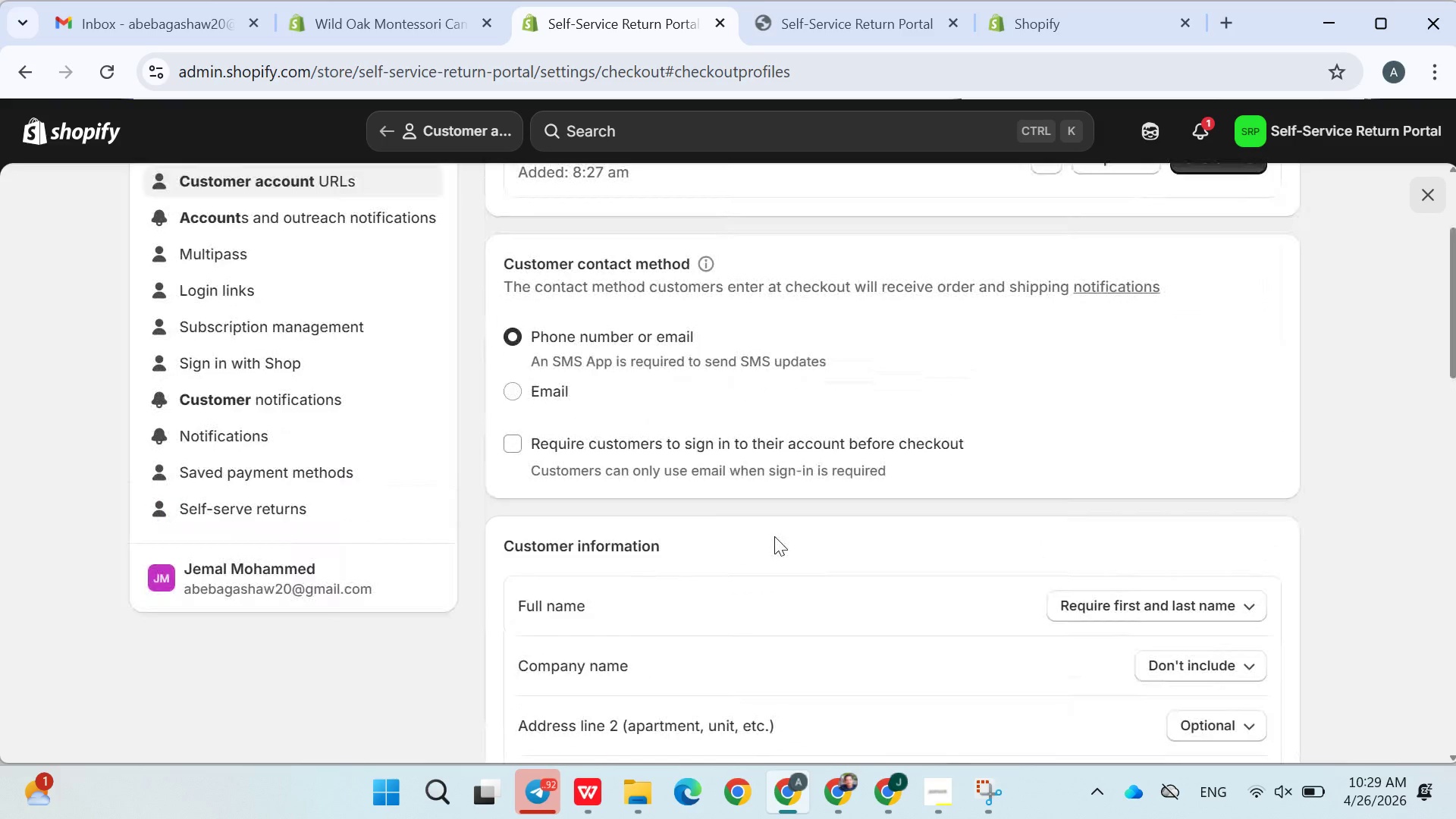 
scroll: coordinate [321, 379], scroll_direction: up, amount: 7.0
 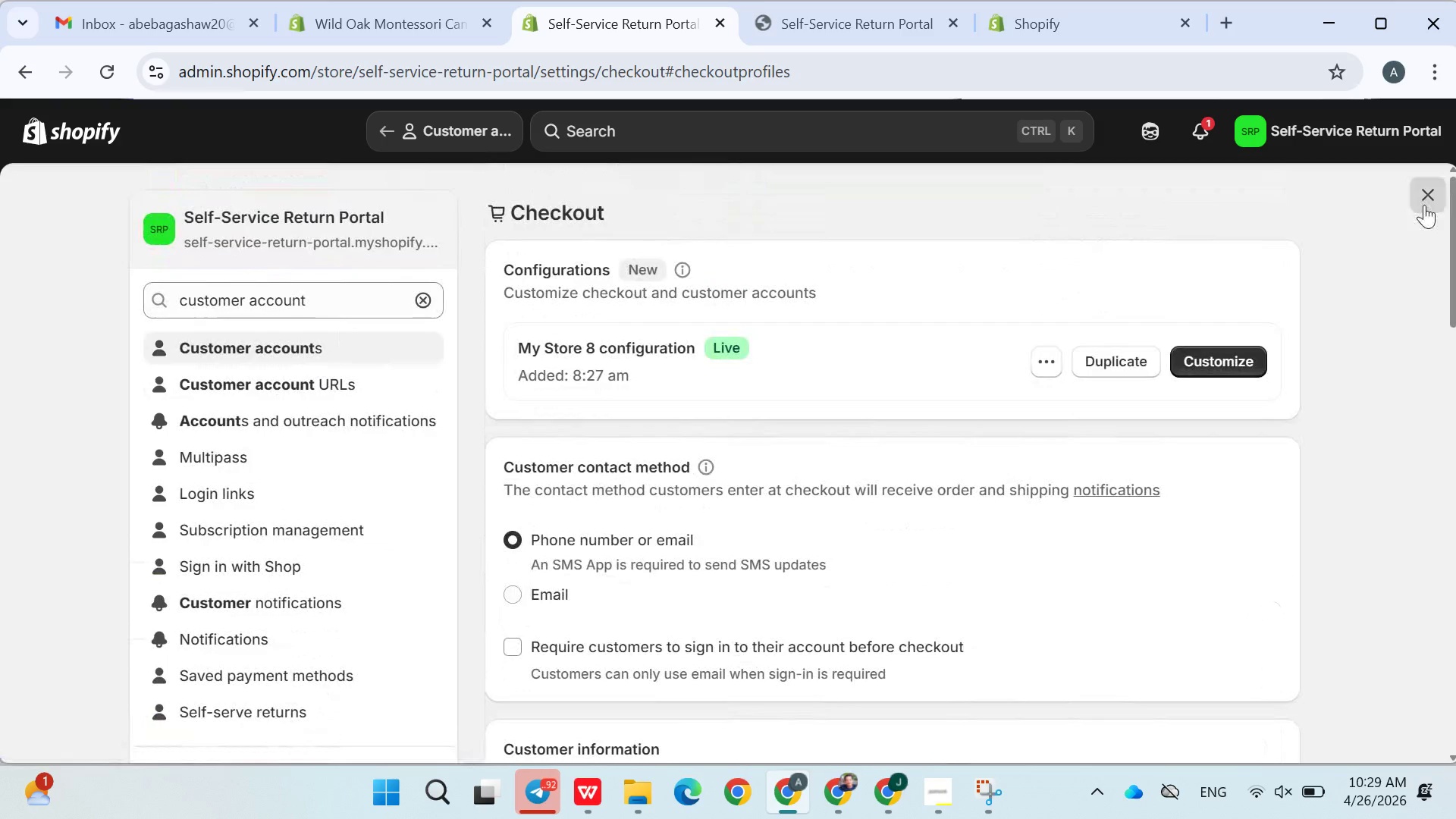 
left_click([1424, 194])
 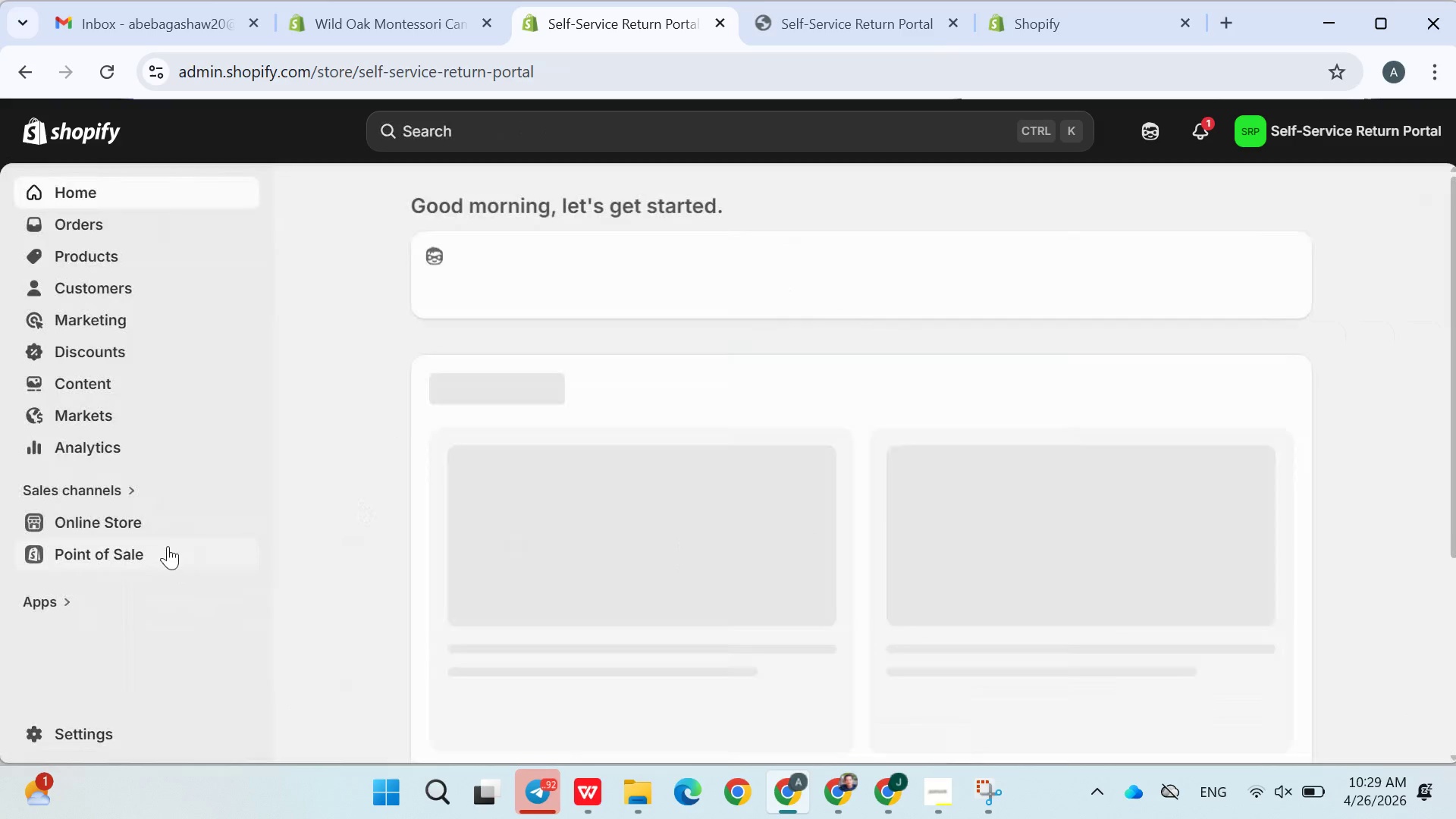 
left_click([126, 530])
 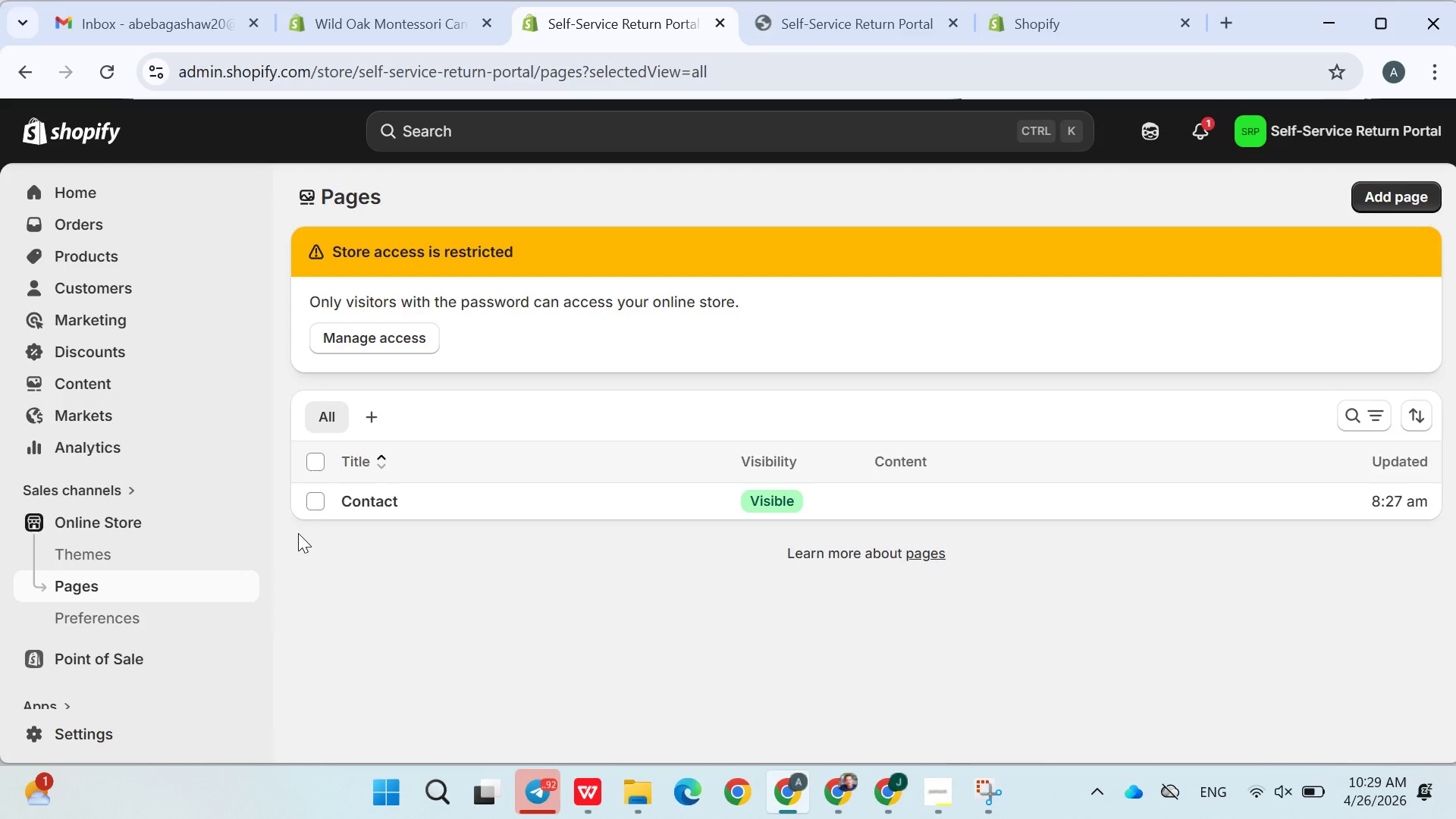 
wait(28.98)
 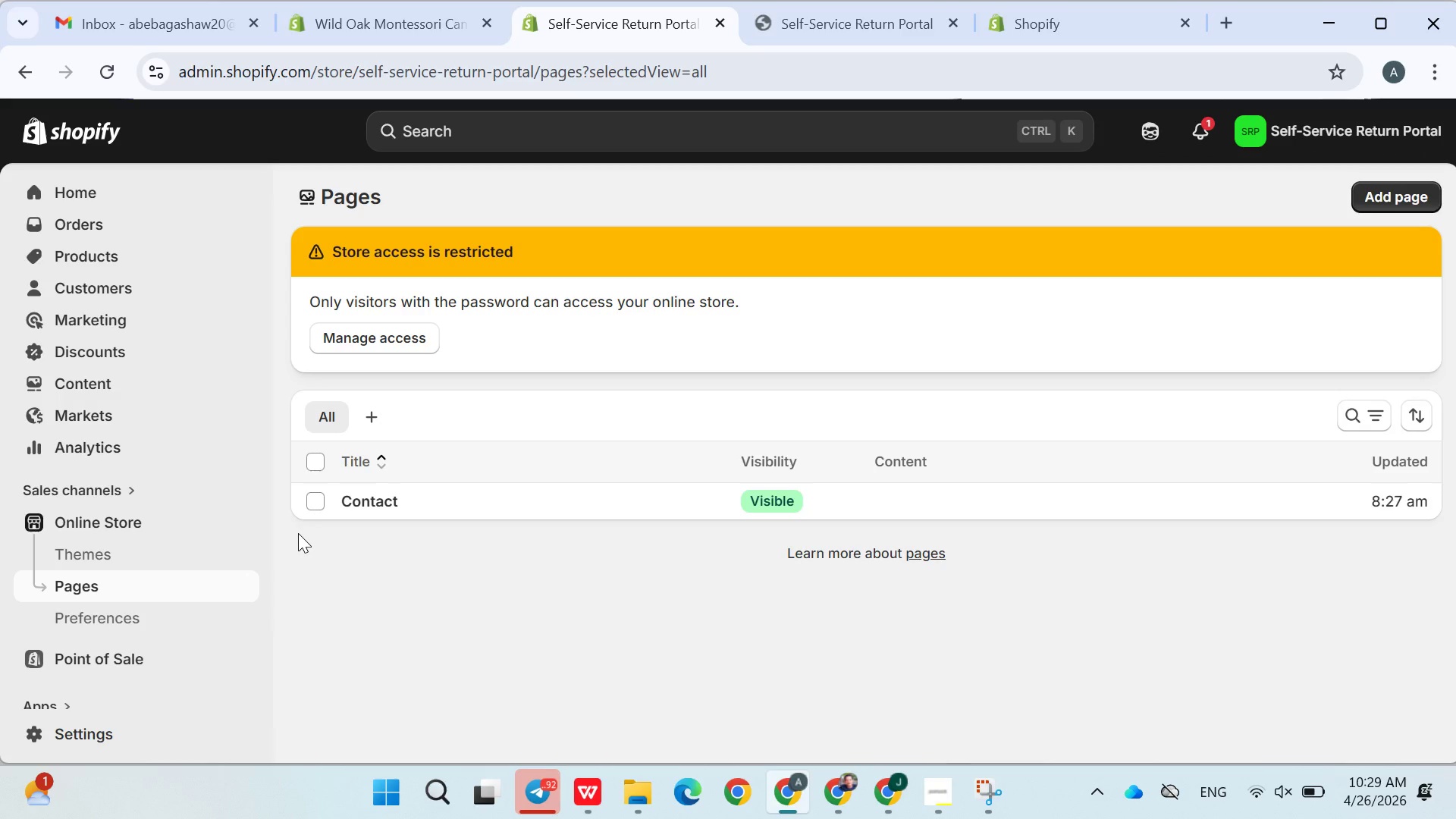 
left_click([1407, 184])
 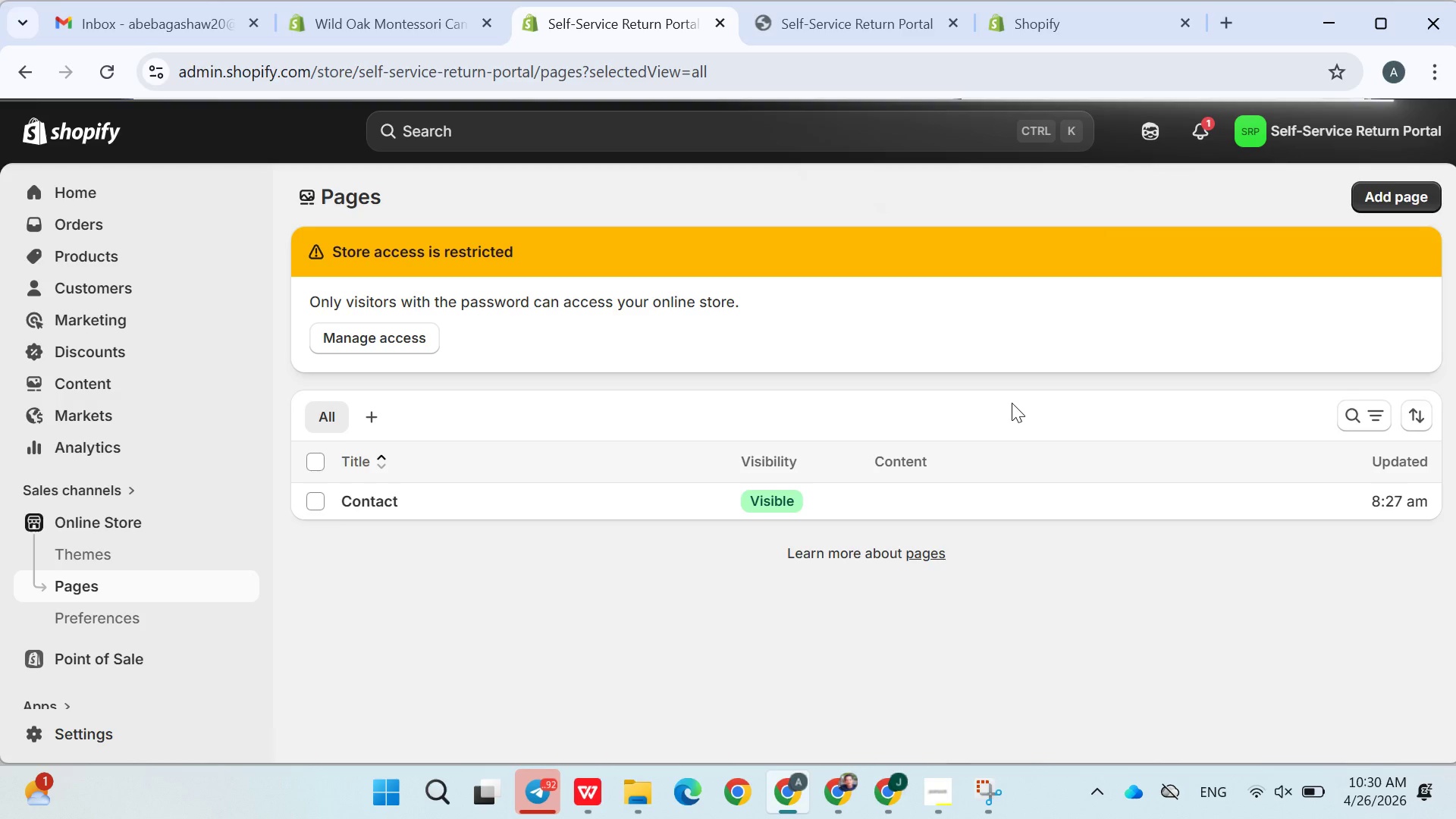 
wait(15.31)
 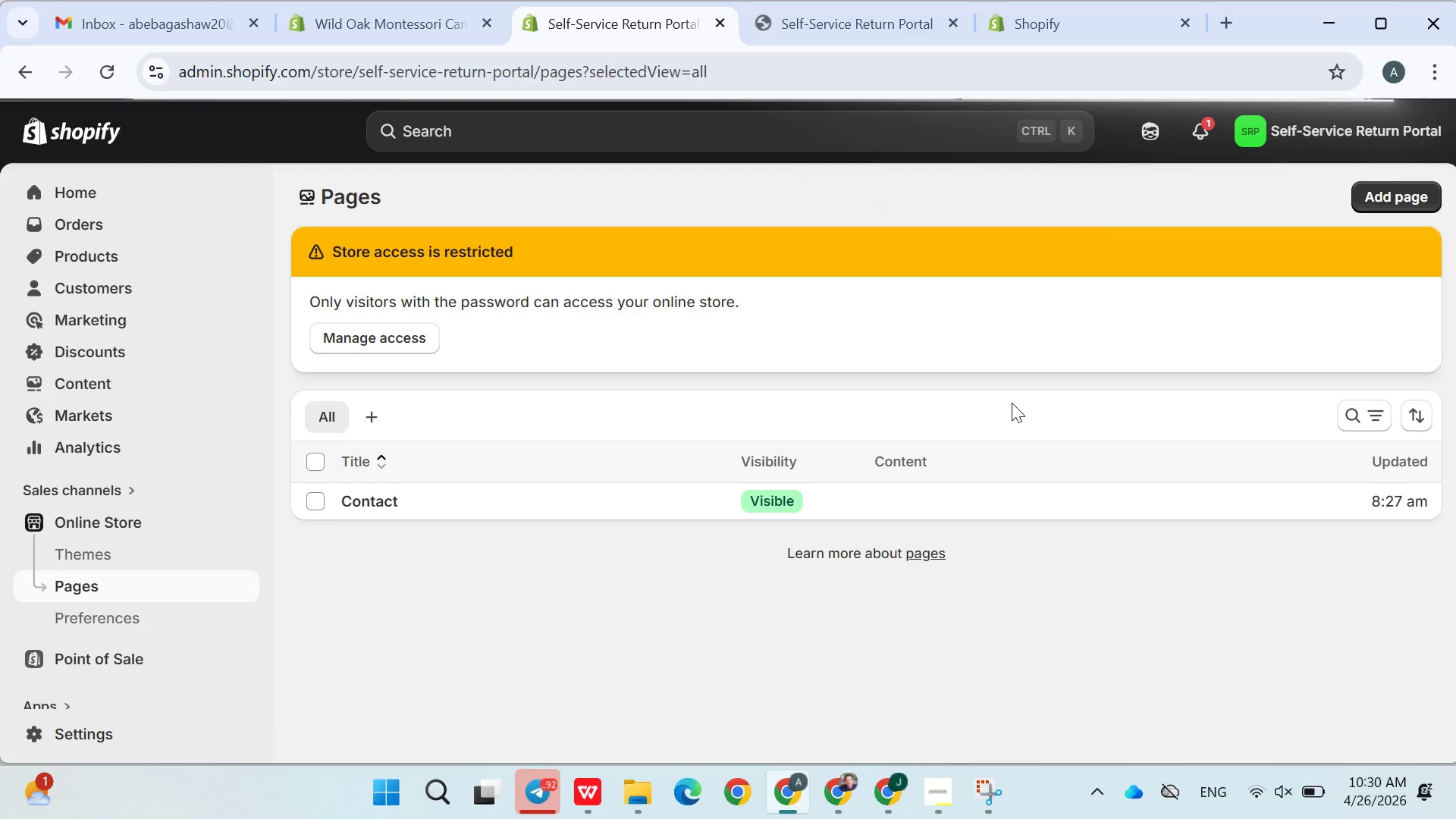 
left_click([1376, 191])
 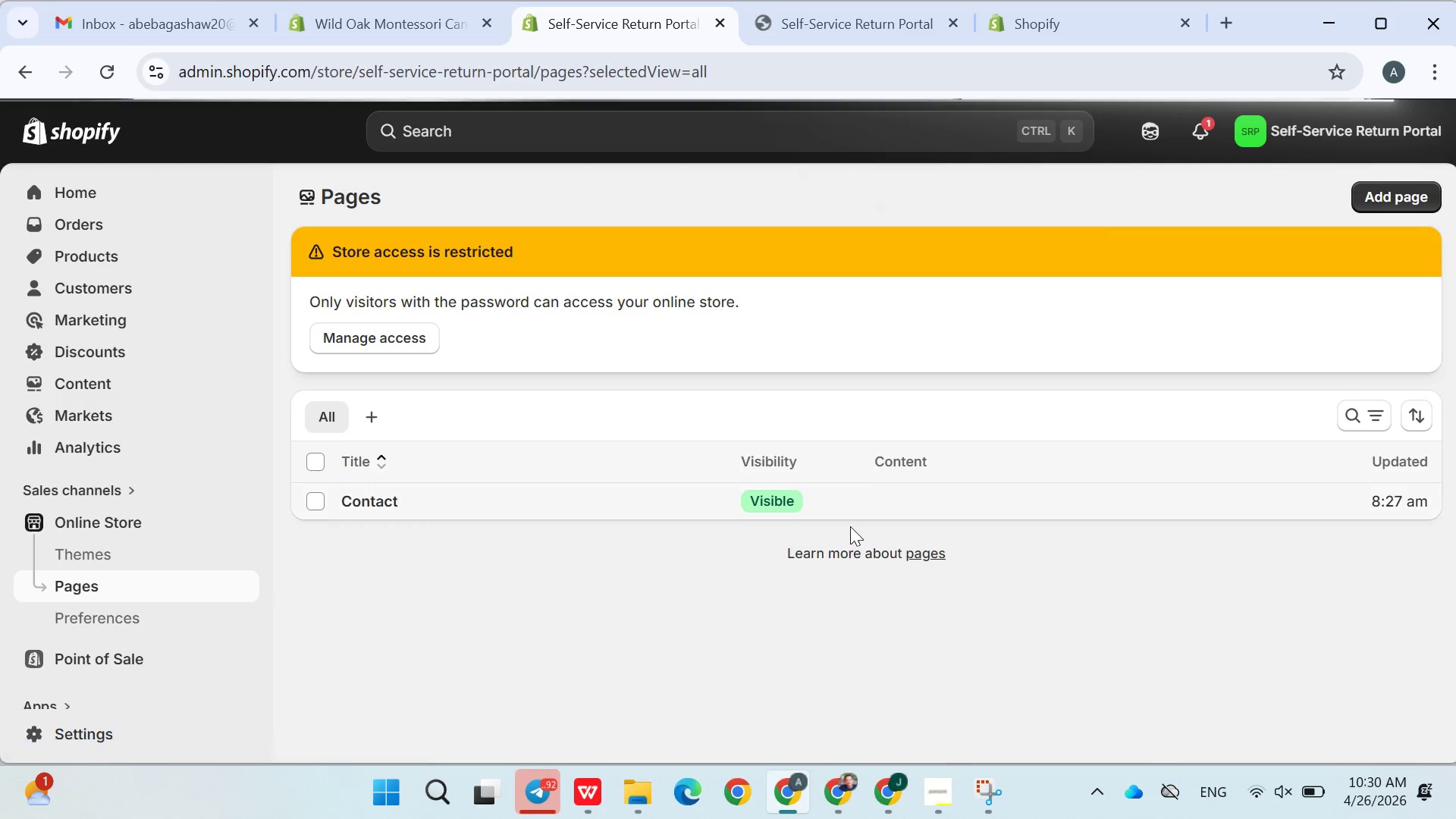 
left_click([342, 329])
 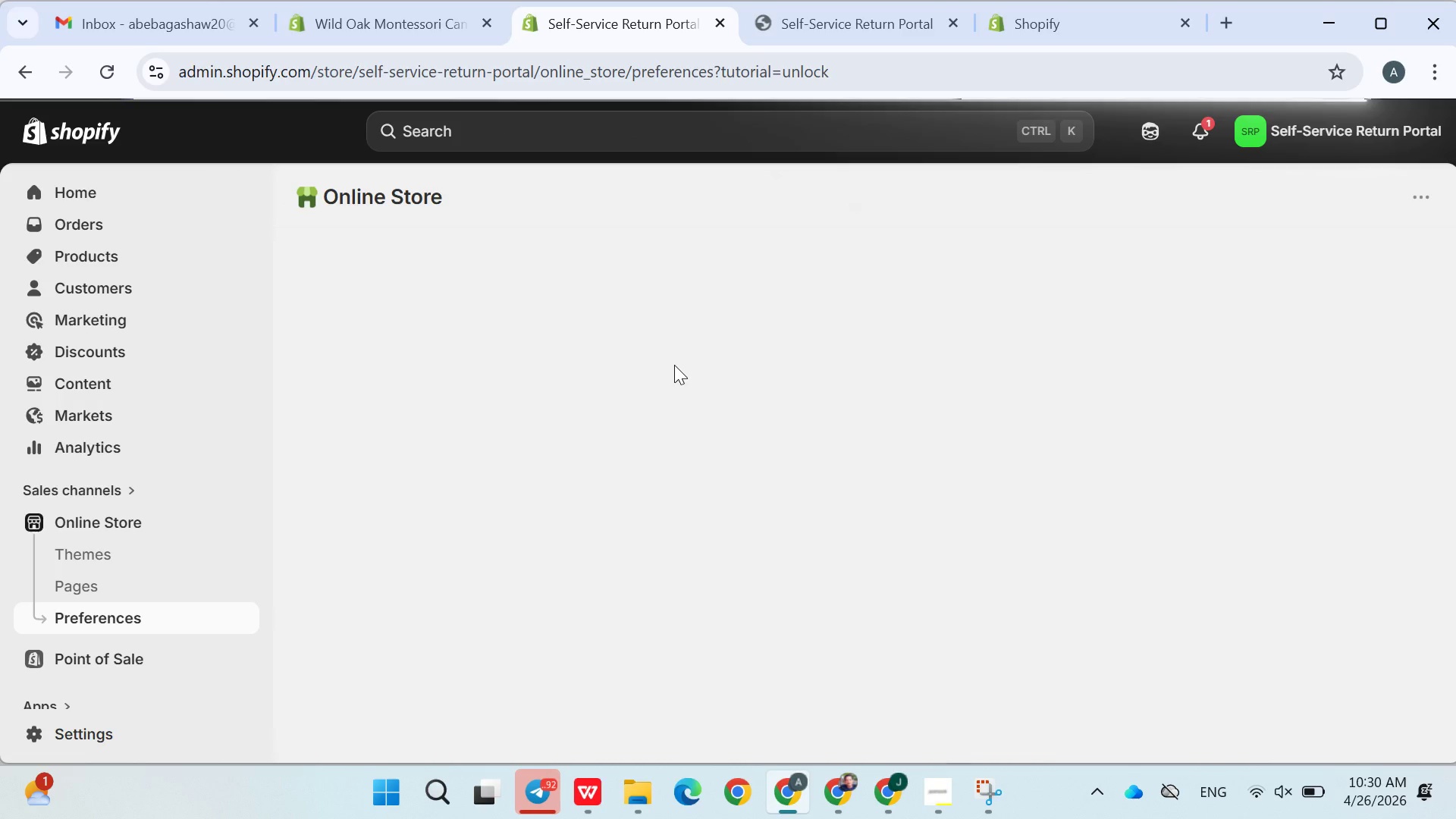 
wait(11.16)
 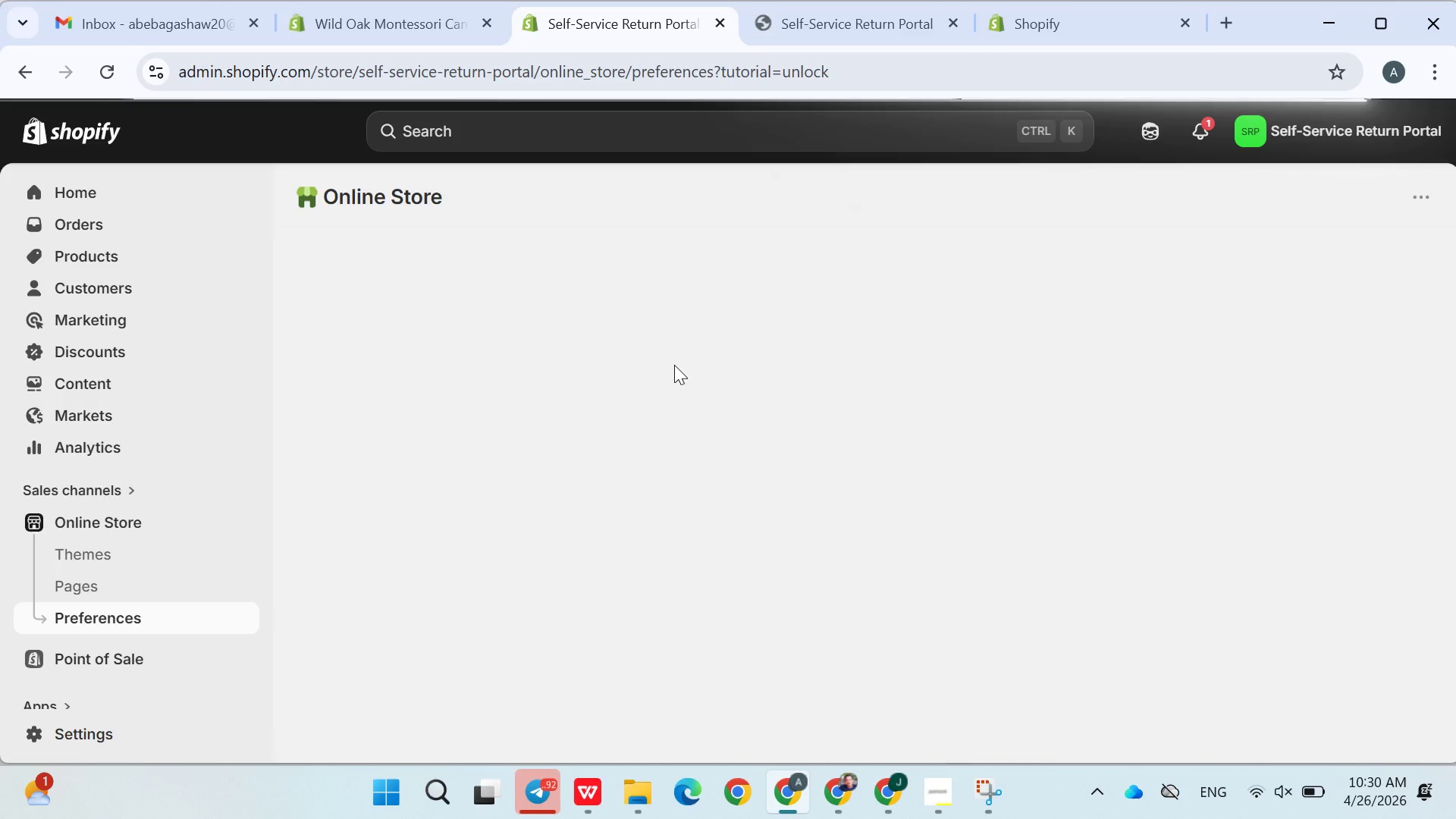 
left_click([410, 350])
 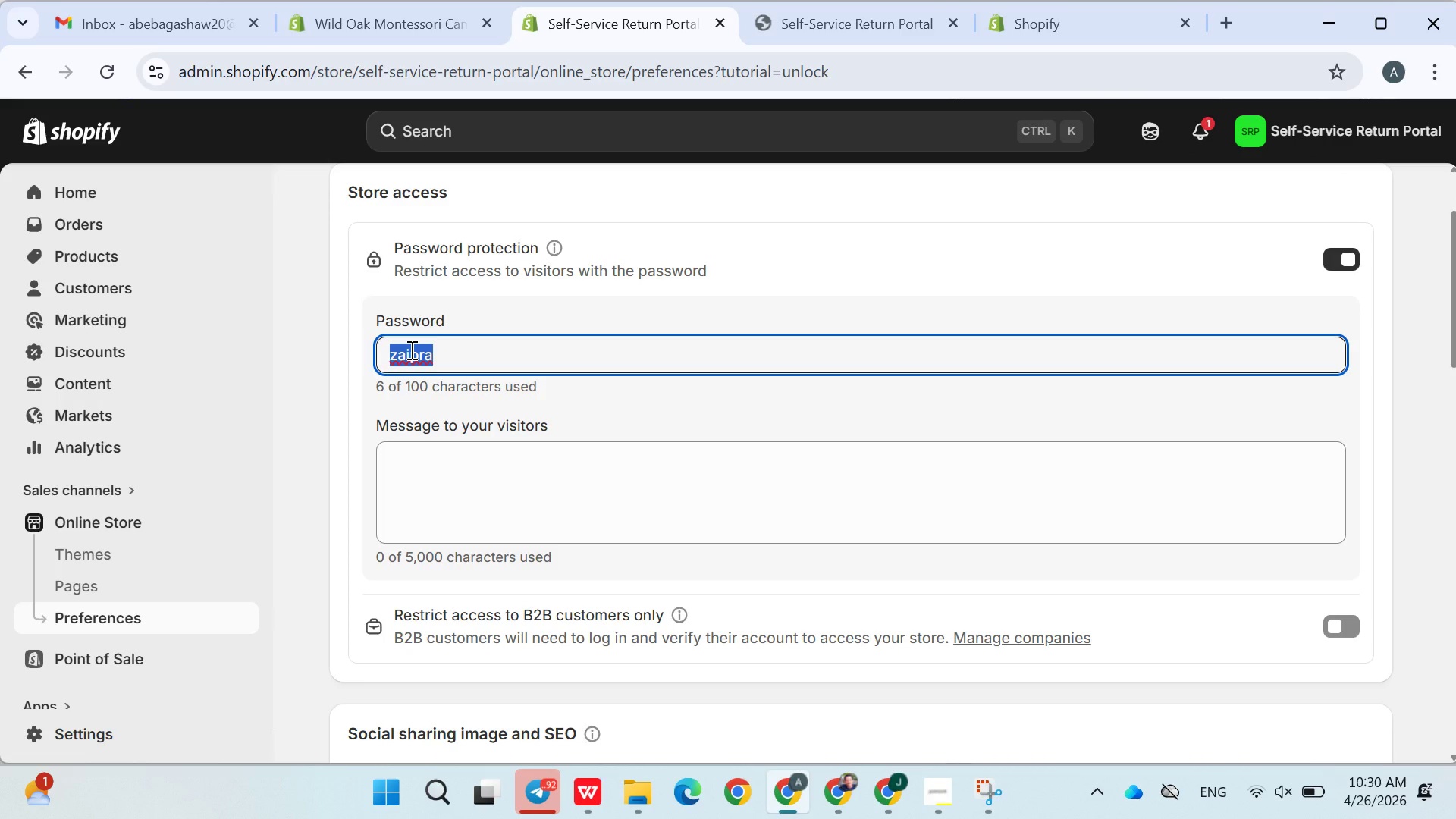 
double_click([410, 350])
 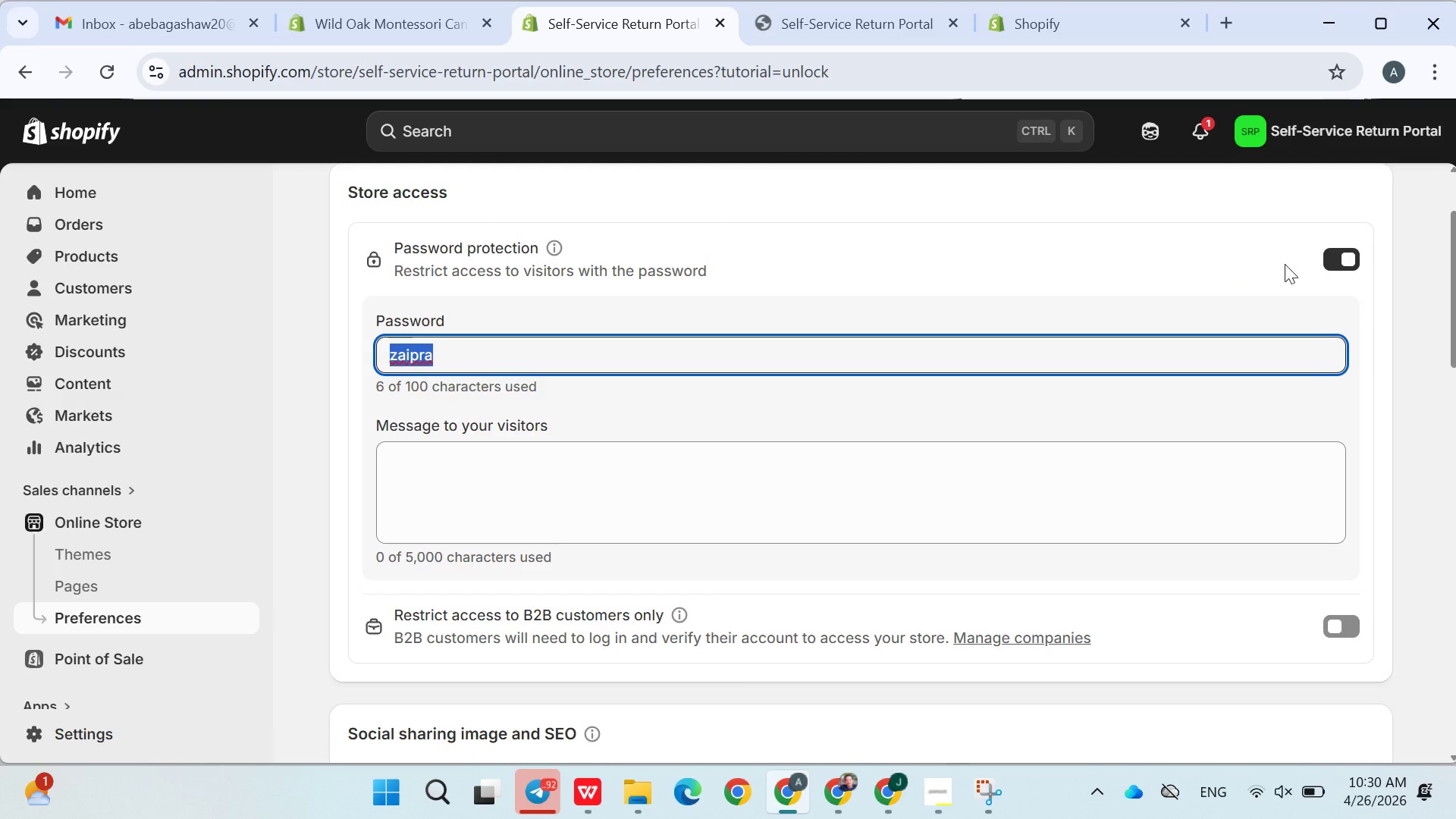 
left_click_drag(start_coordinate=[1338, 261], to_coordinate=[1343, 262])
 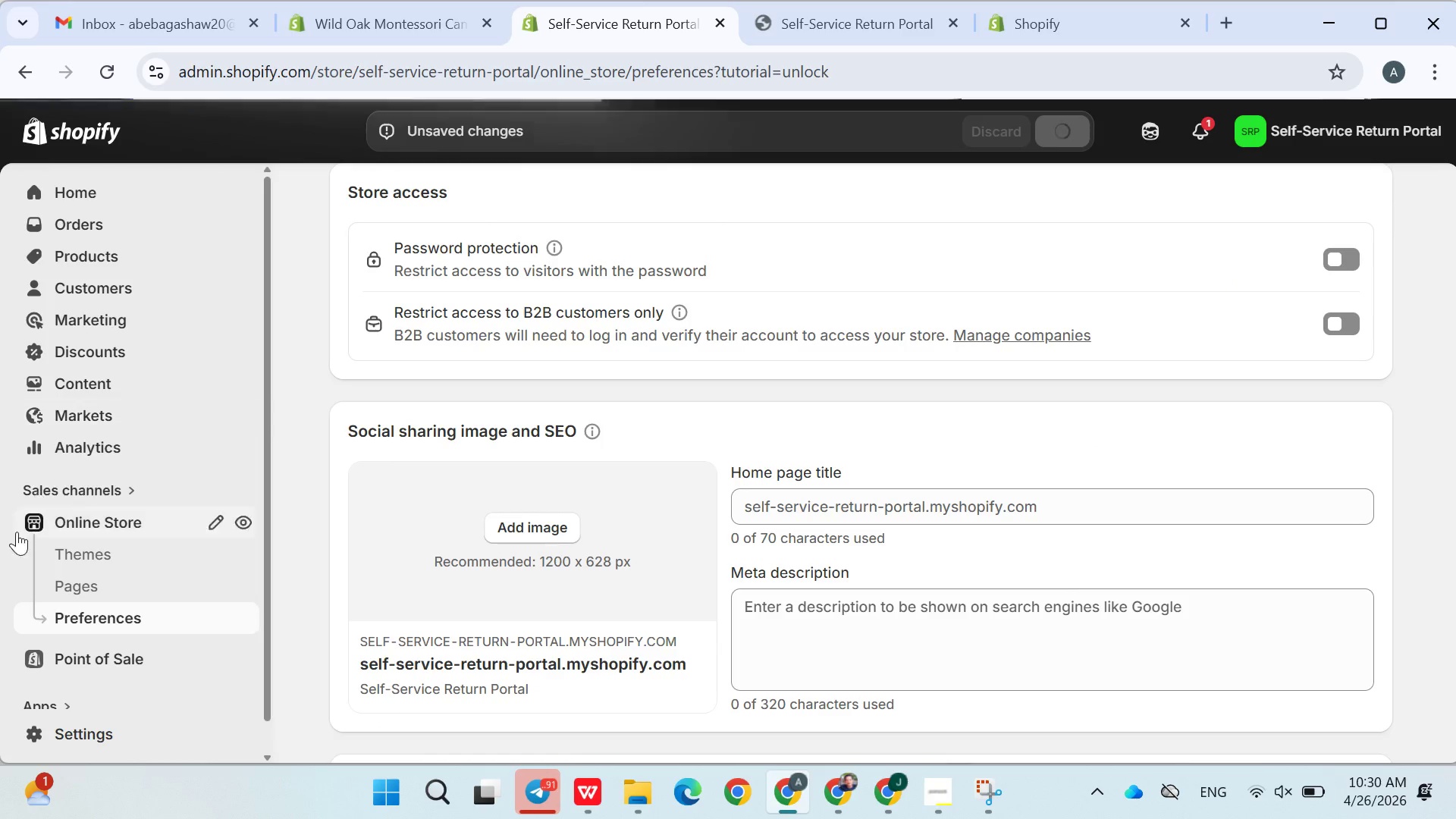 
left_click([49, 576])
 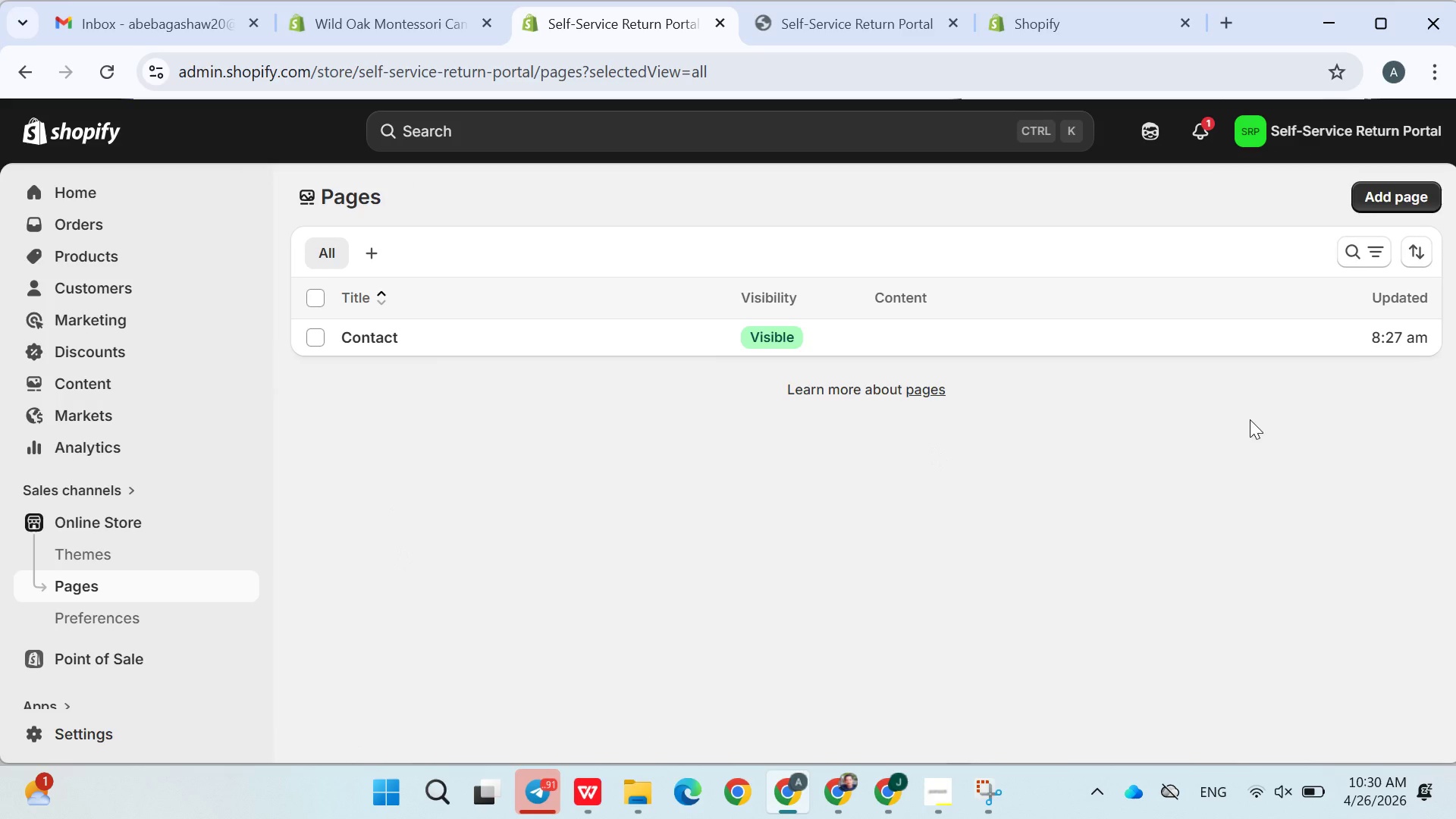 
left_click([1428, 207])
 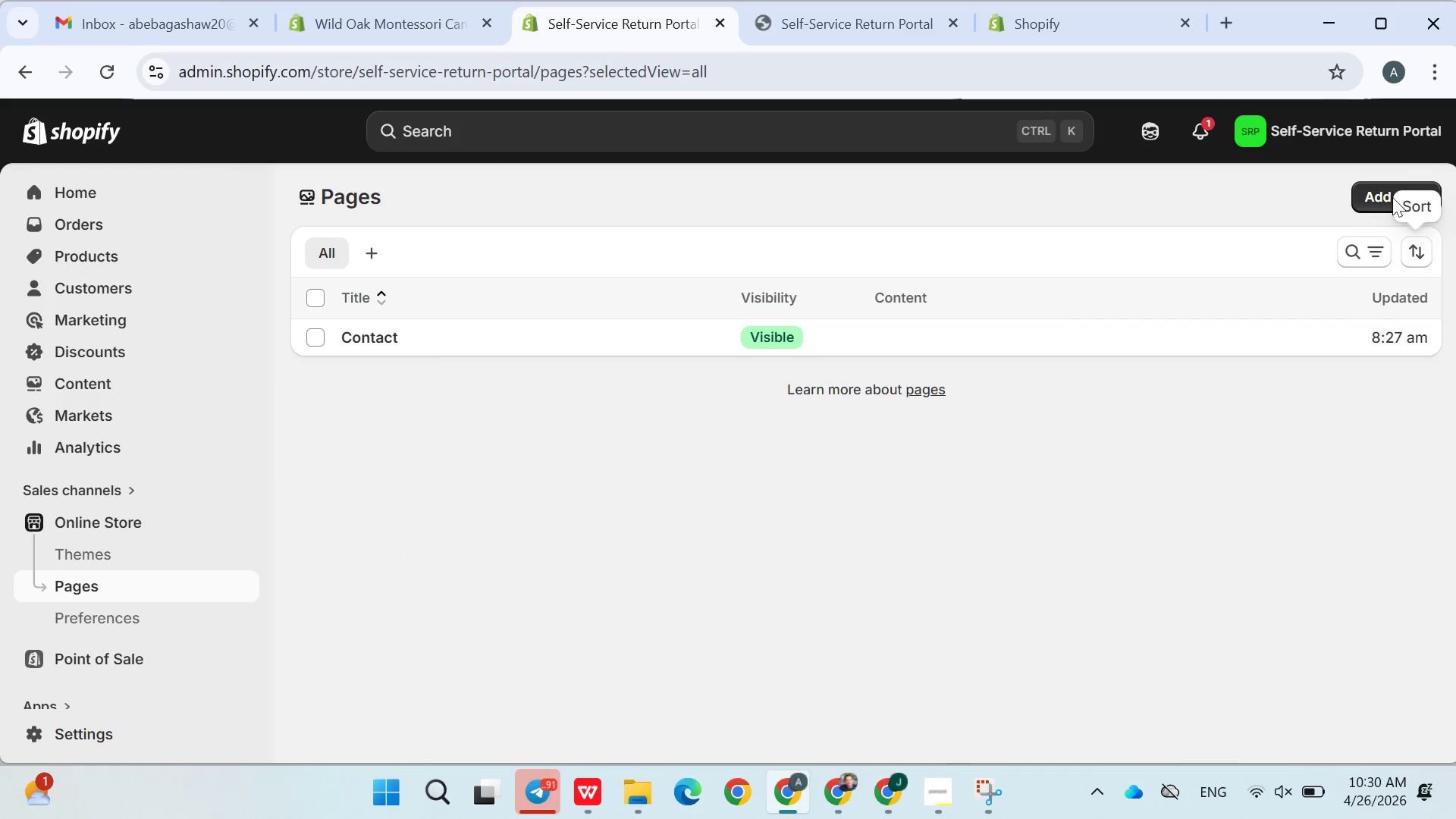 
left_click([1370, 195])
 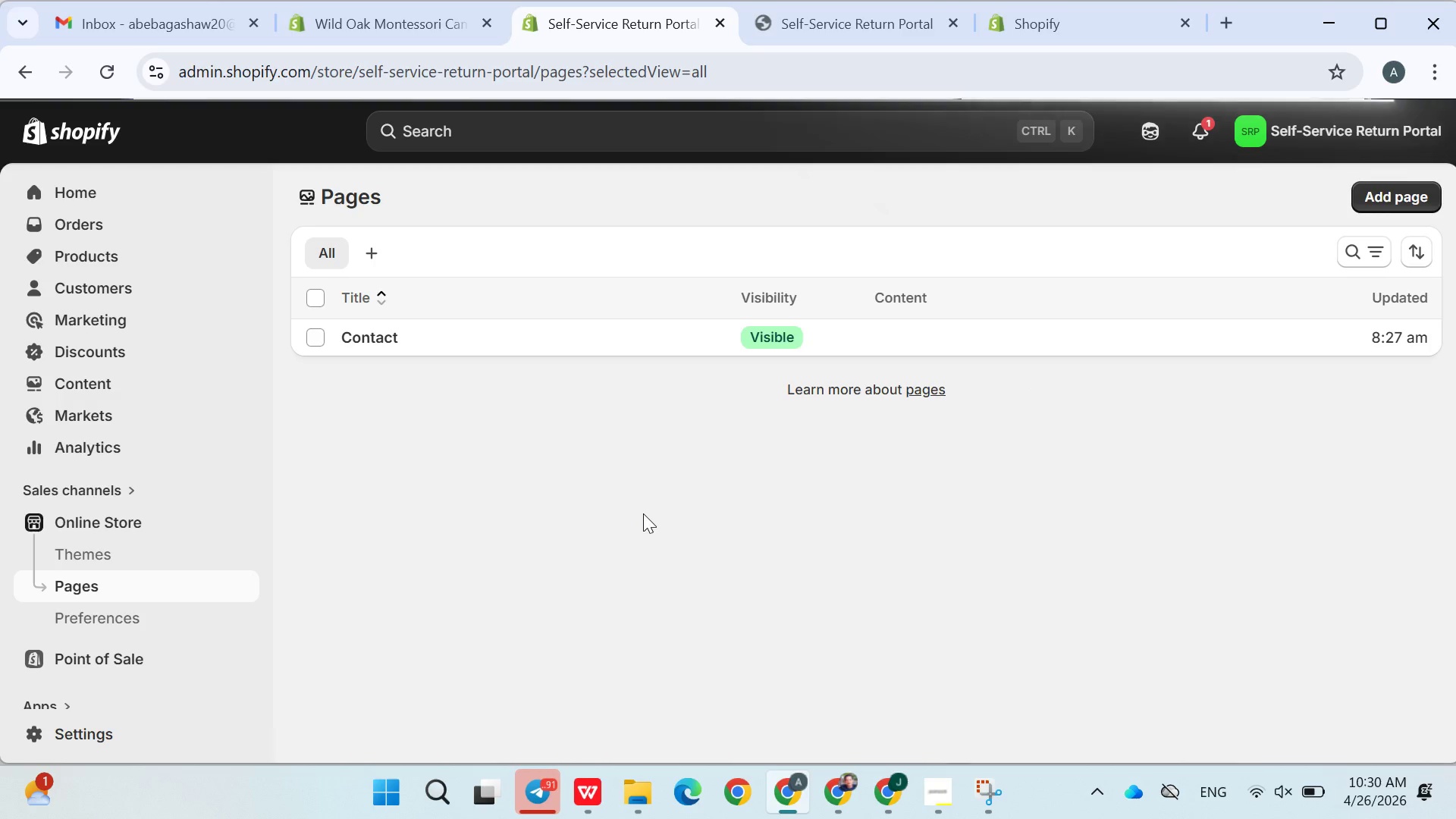 
wait(24.31)
 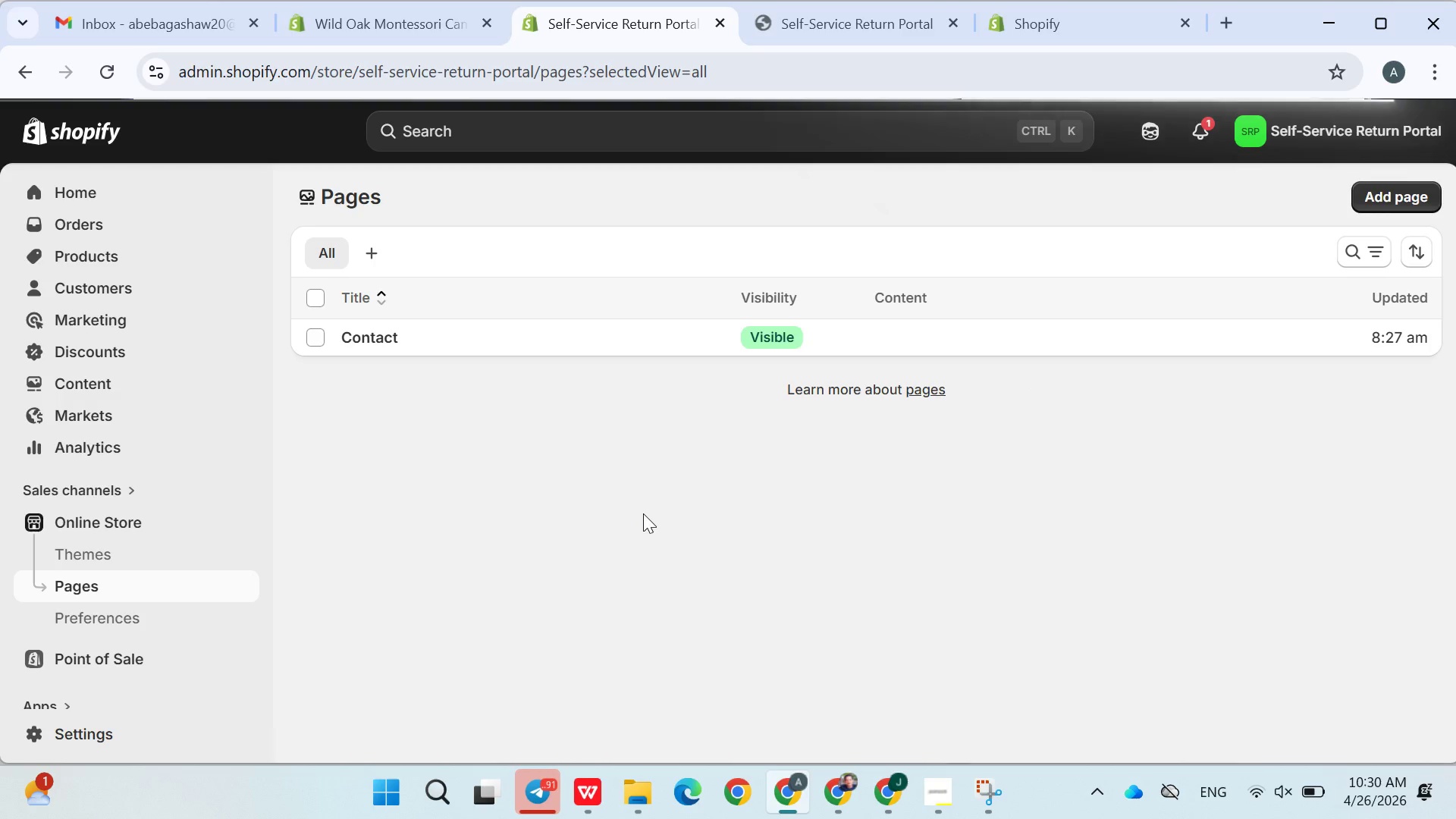 
left_click([539, 778])
 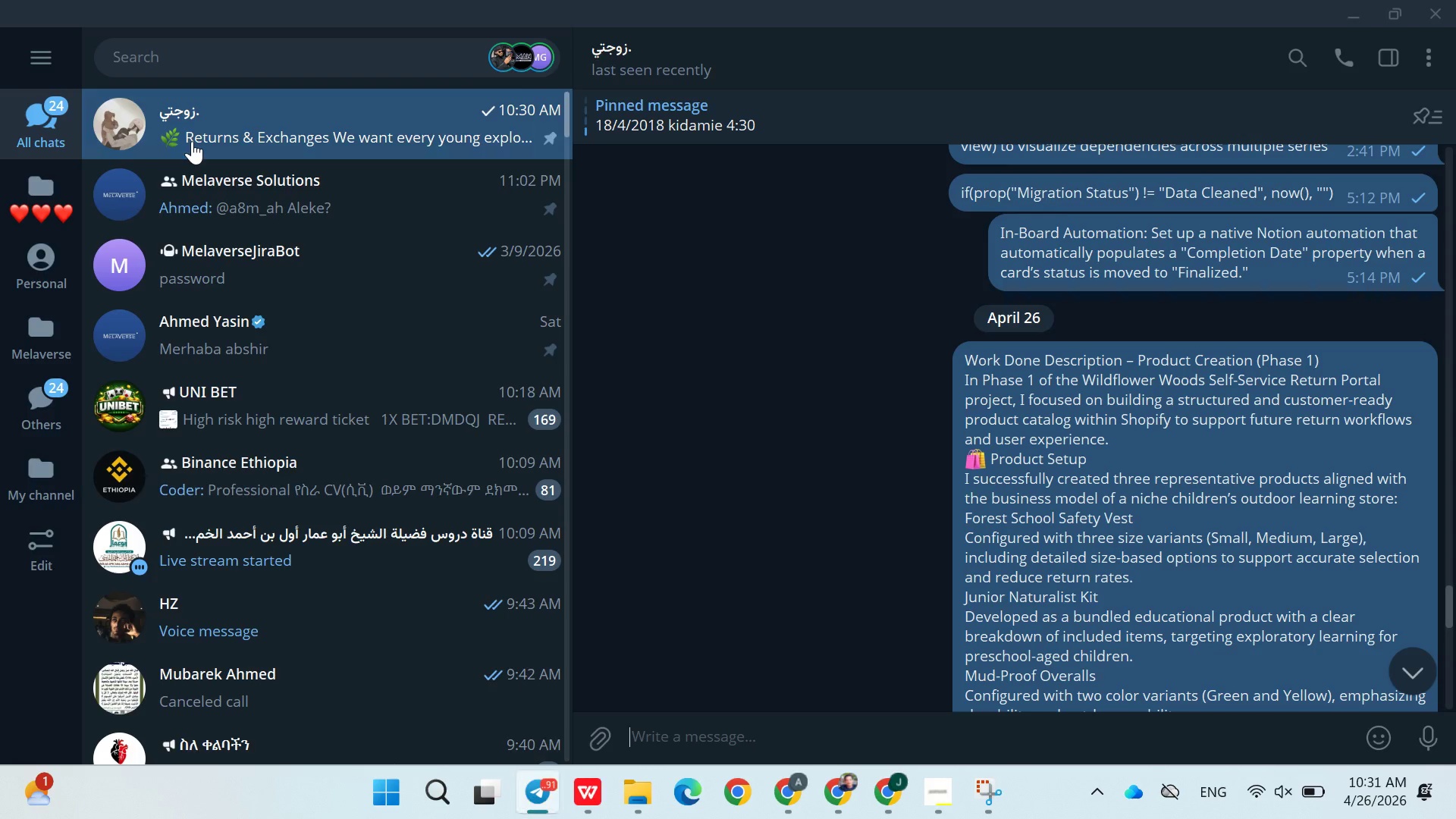 
right_click([1237, 494])
 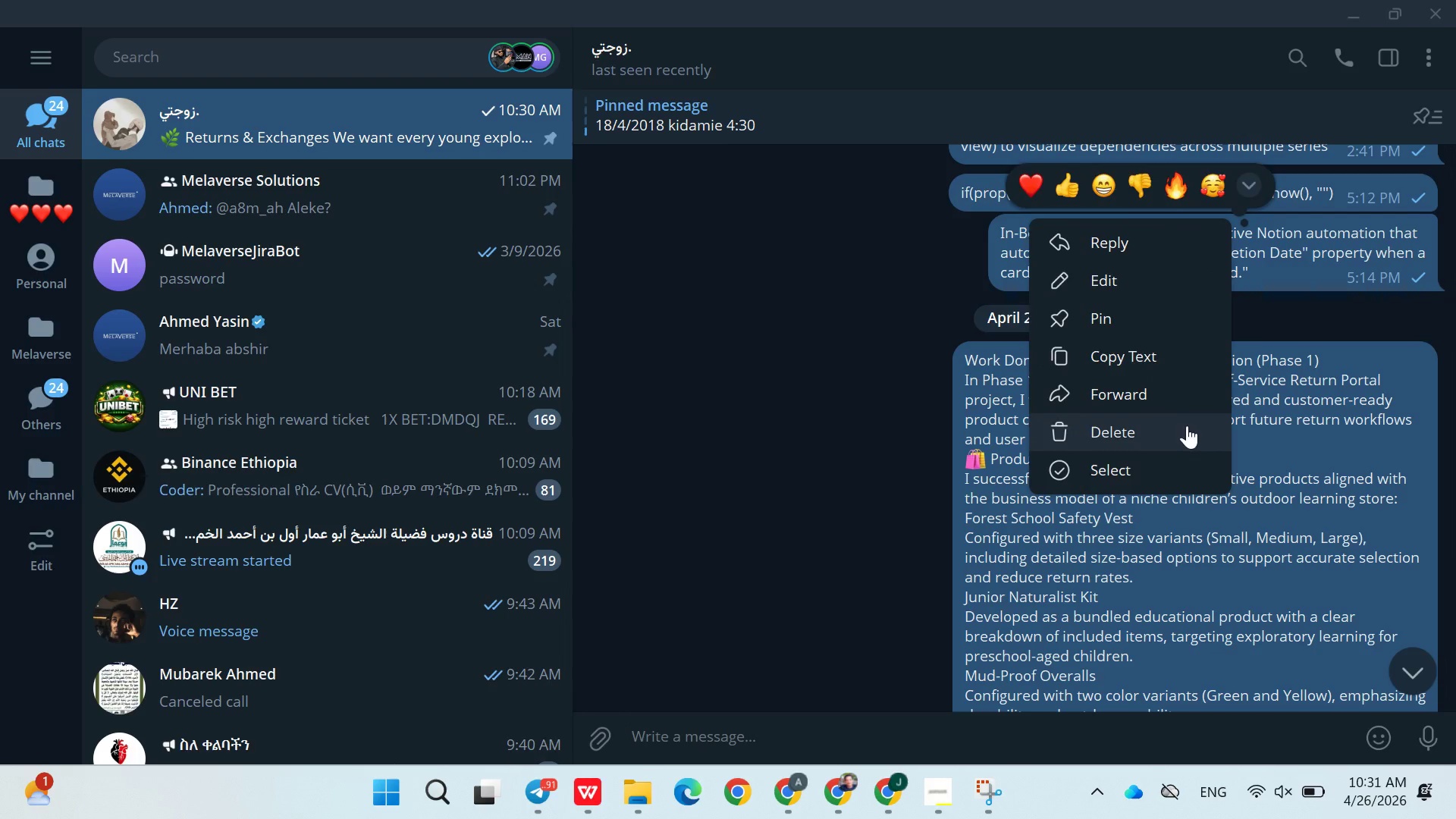 
scroll: coordinate [1185, 431], scroll_direction: down, amount: 2.0
 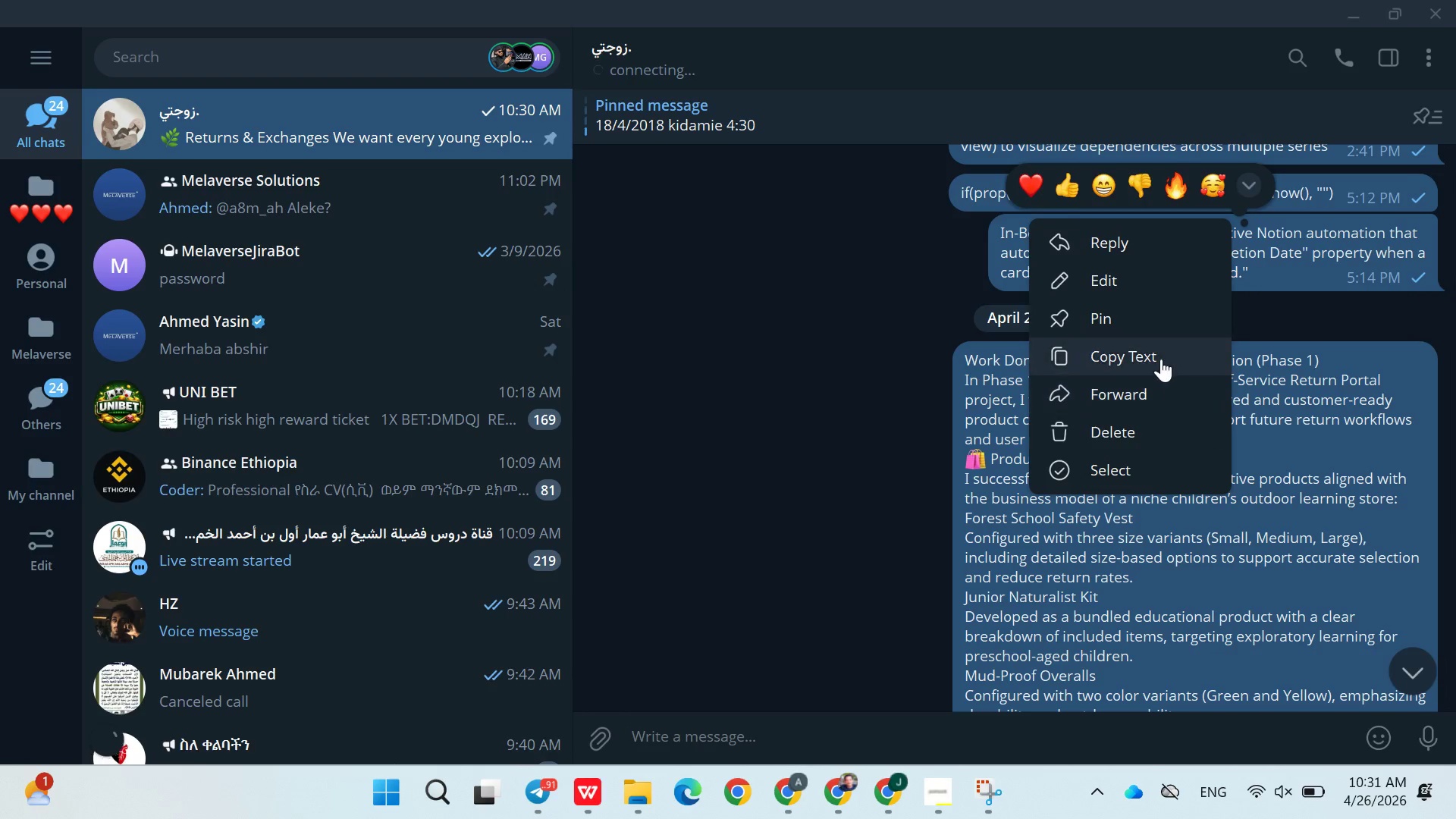 
left_click([1161, 359])
 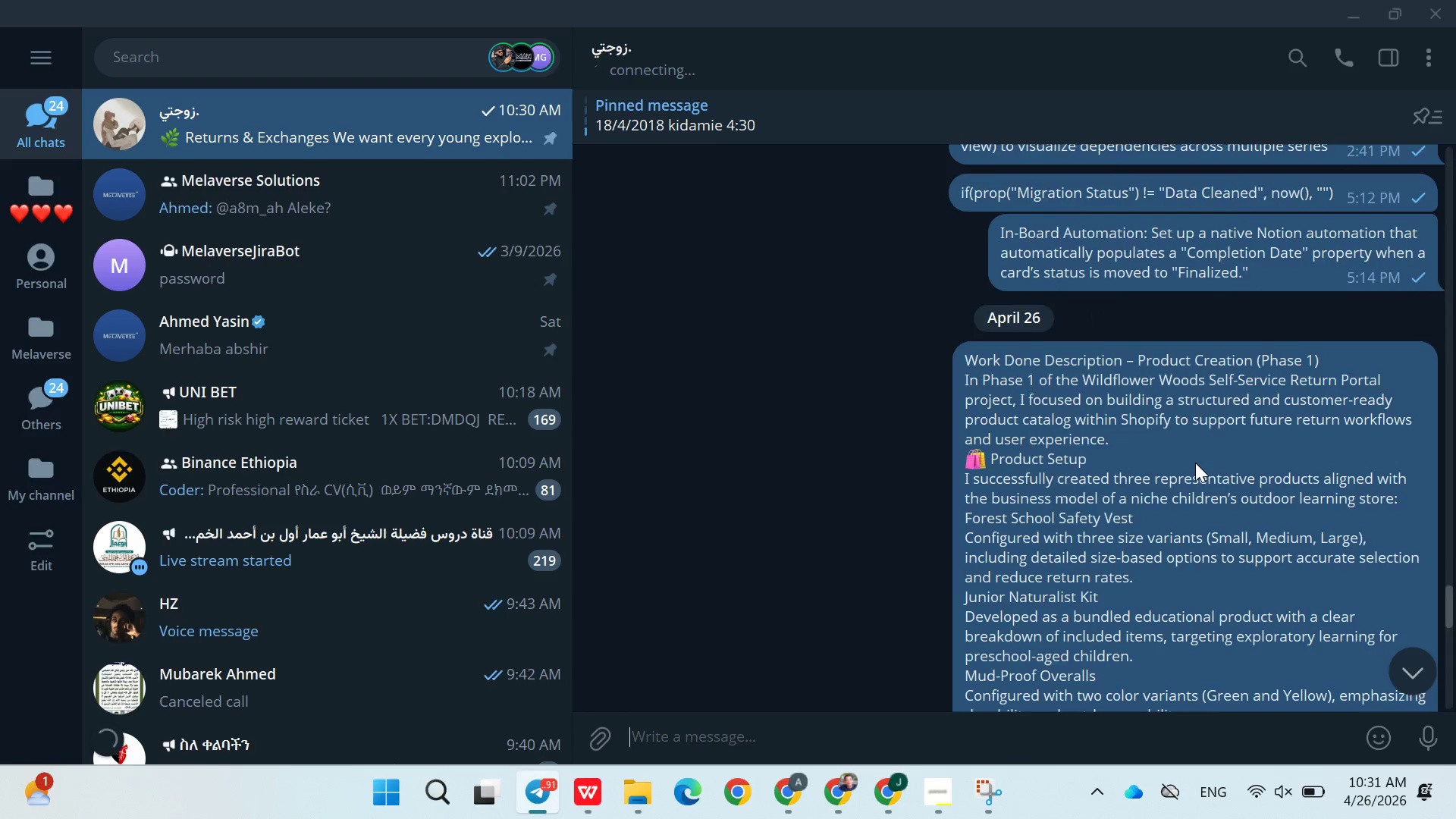 
scroll: coordinate [1186, 498], scroll_direction: down, amount: 13.0
 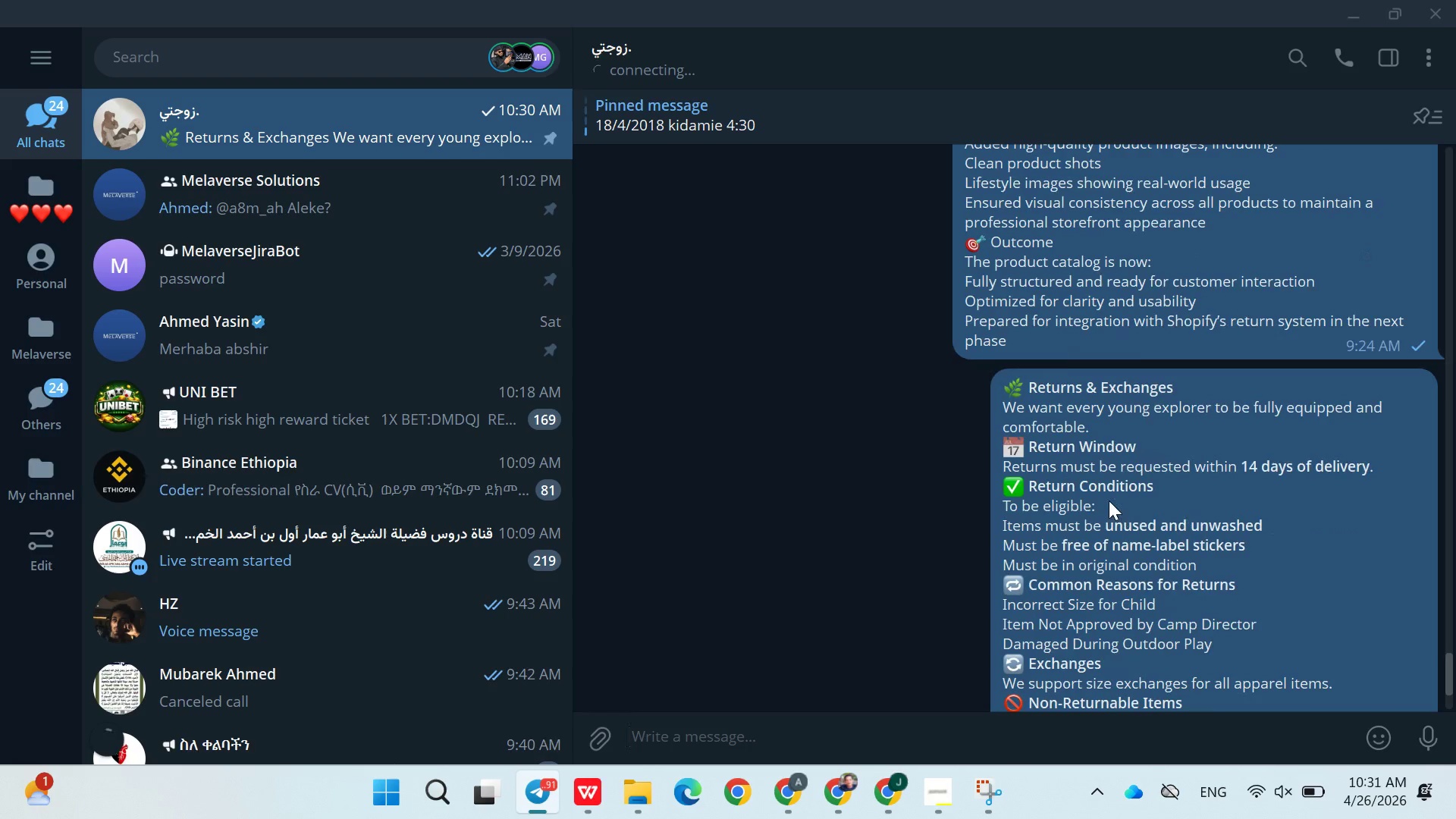 
right_click([1107, 497])
 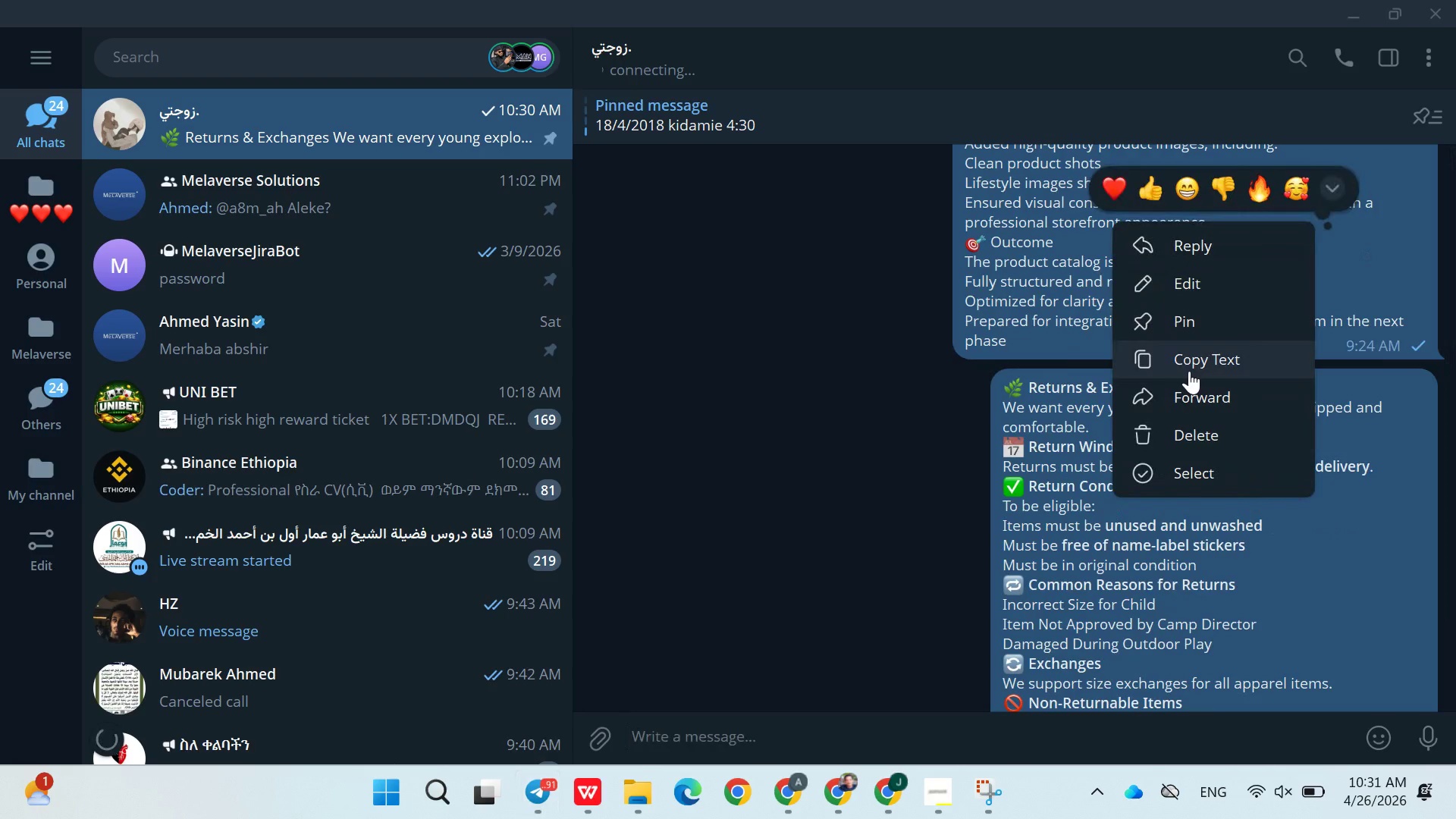 
left_click([1189, 371])
 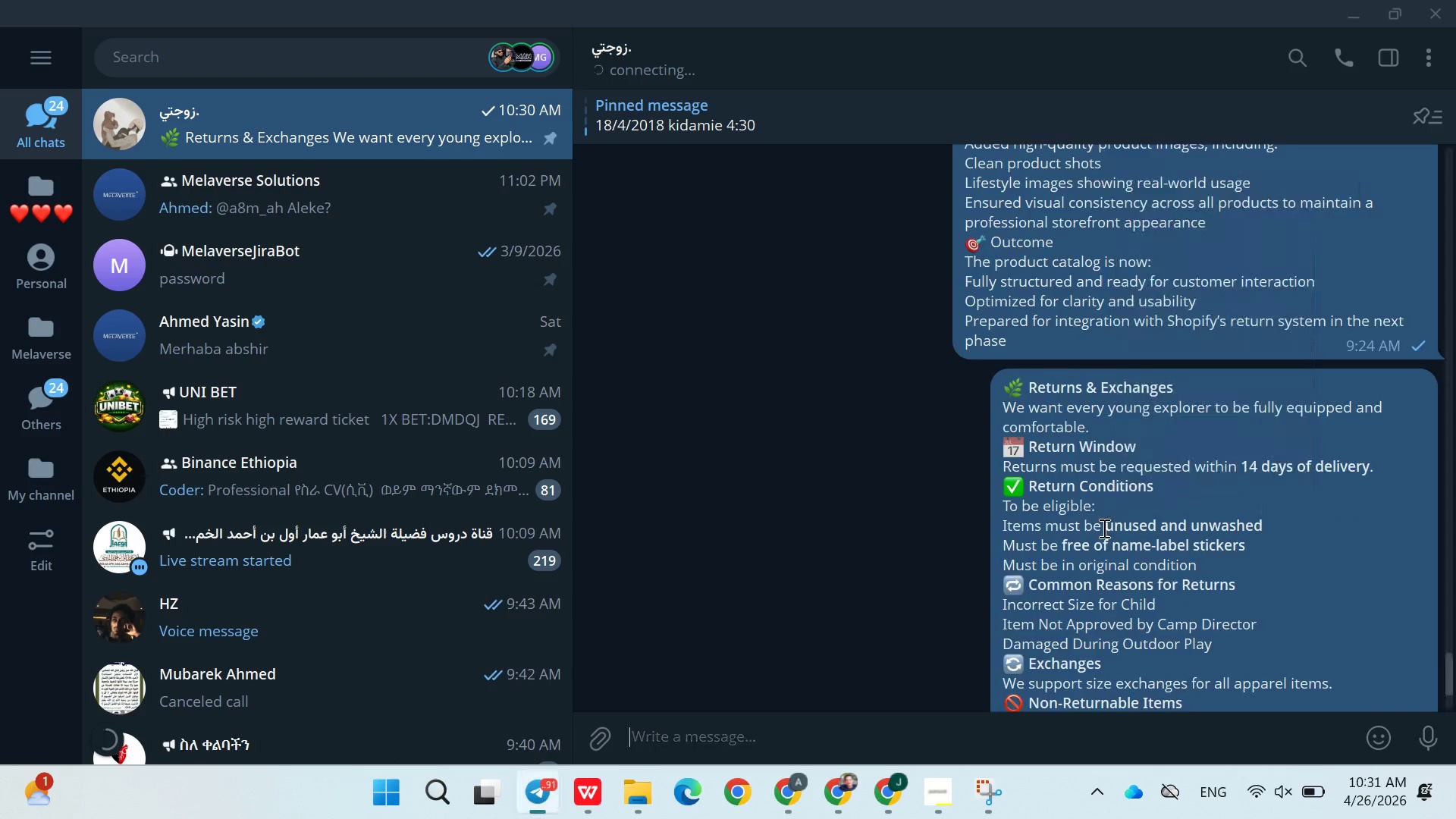 
scroll: coordinate [1103, 528], scroll_direction: down, amount: 9.0
 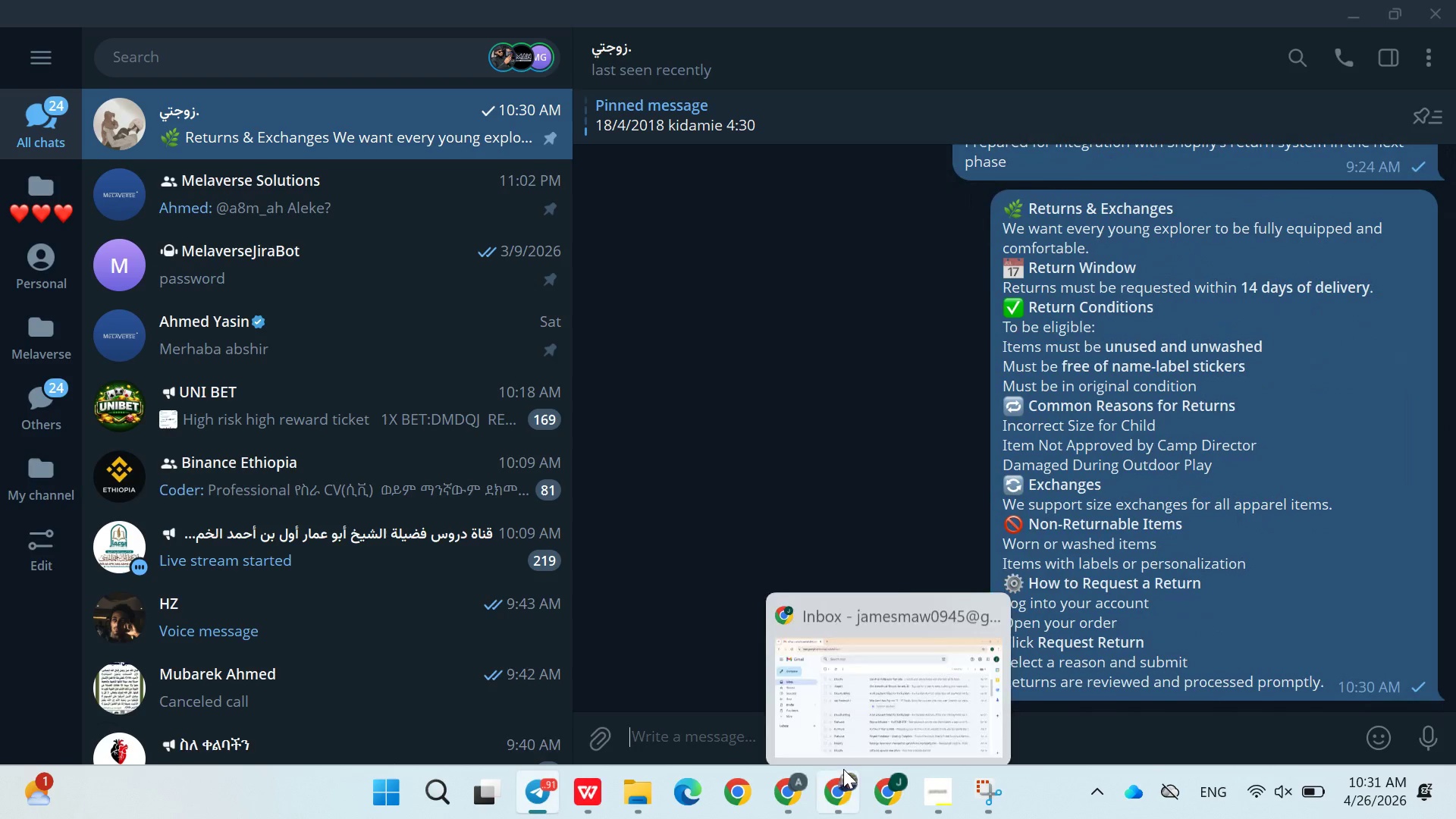 
left_click([799, 799])
 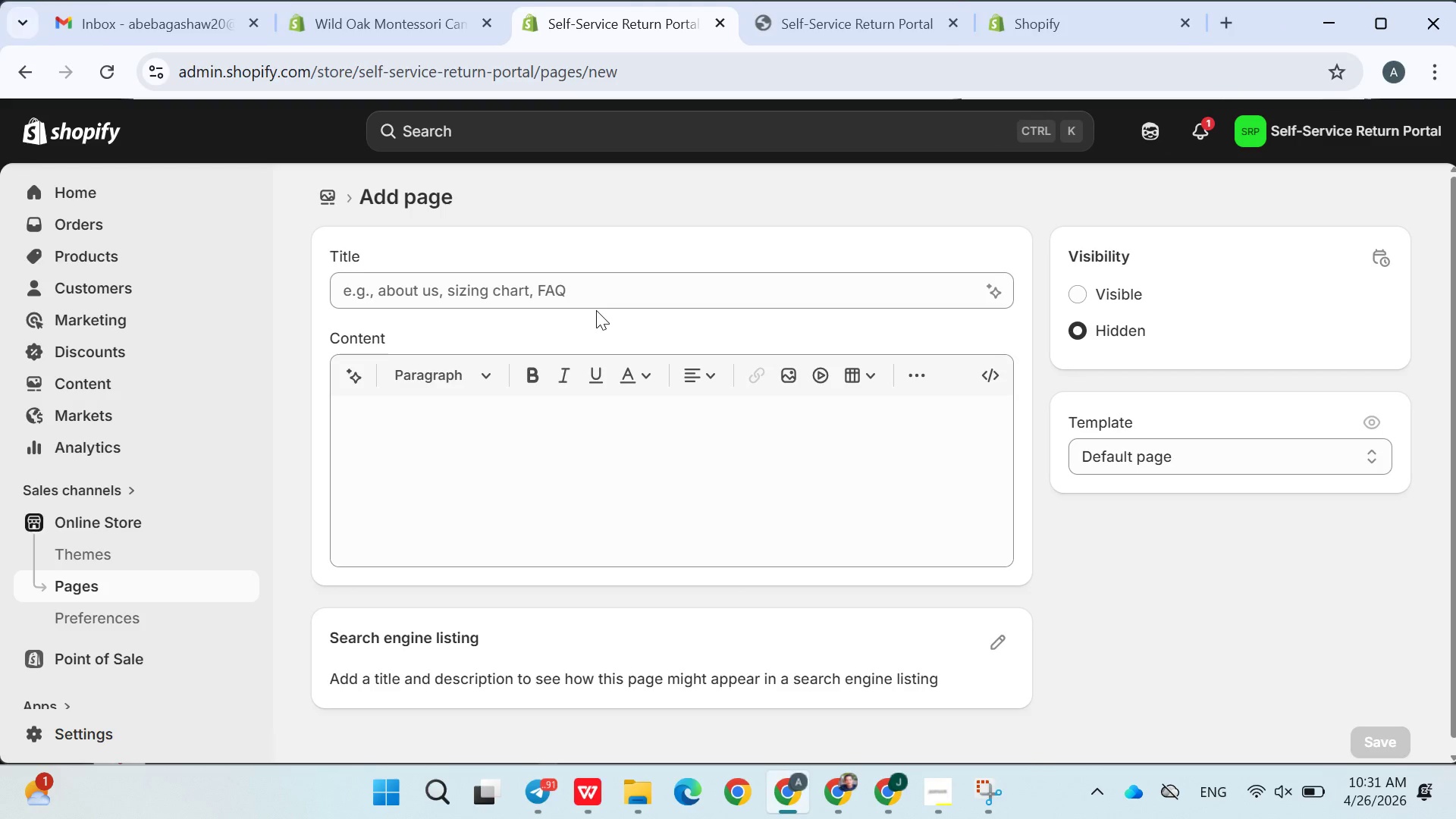 
left_click([561, 452])
 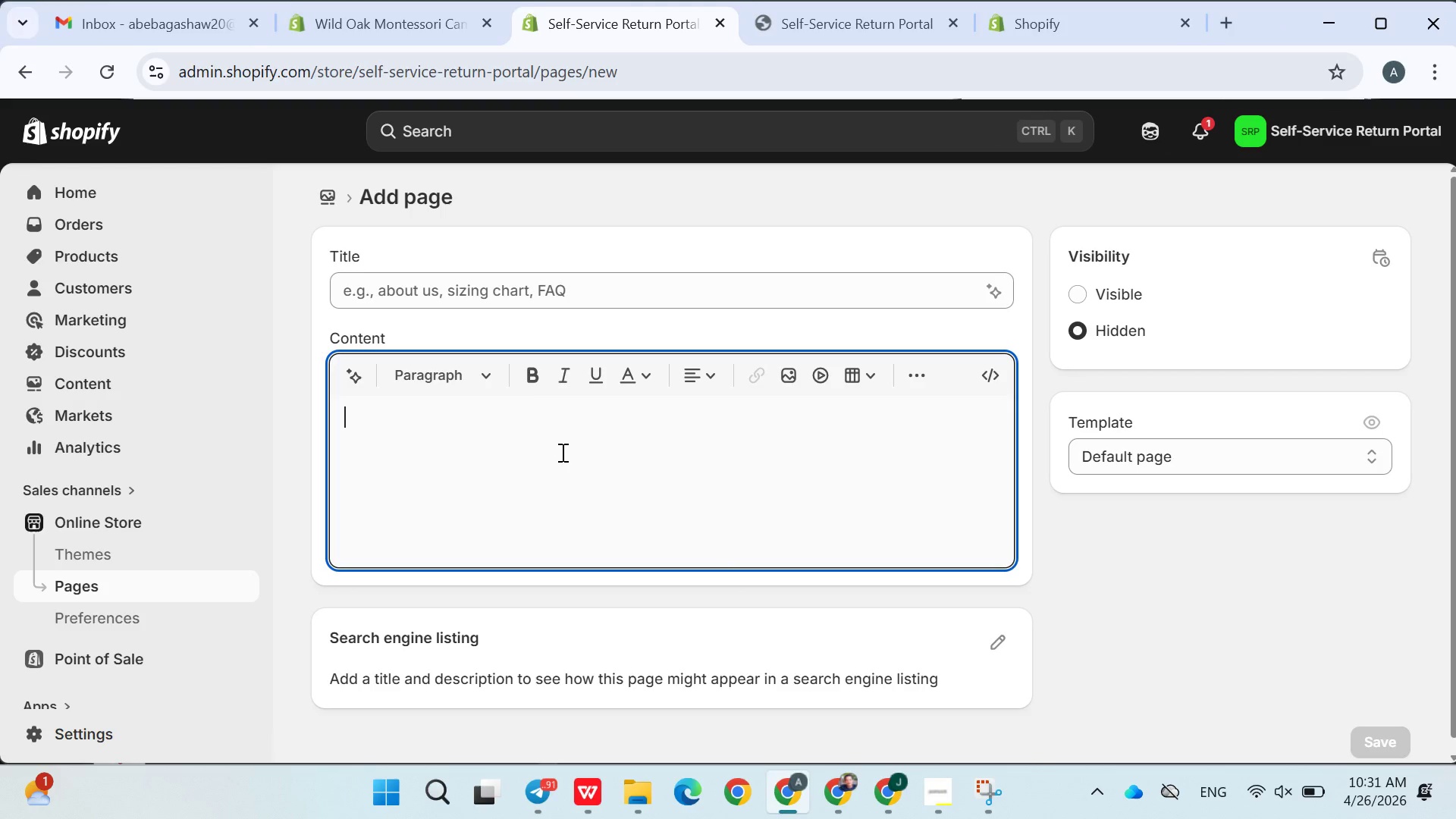 
key(Control+V)
 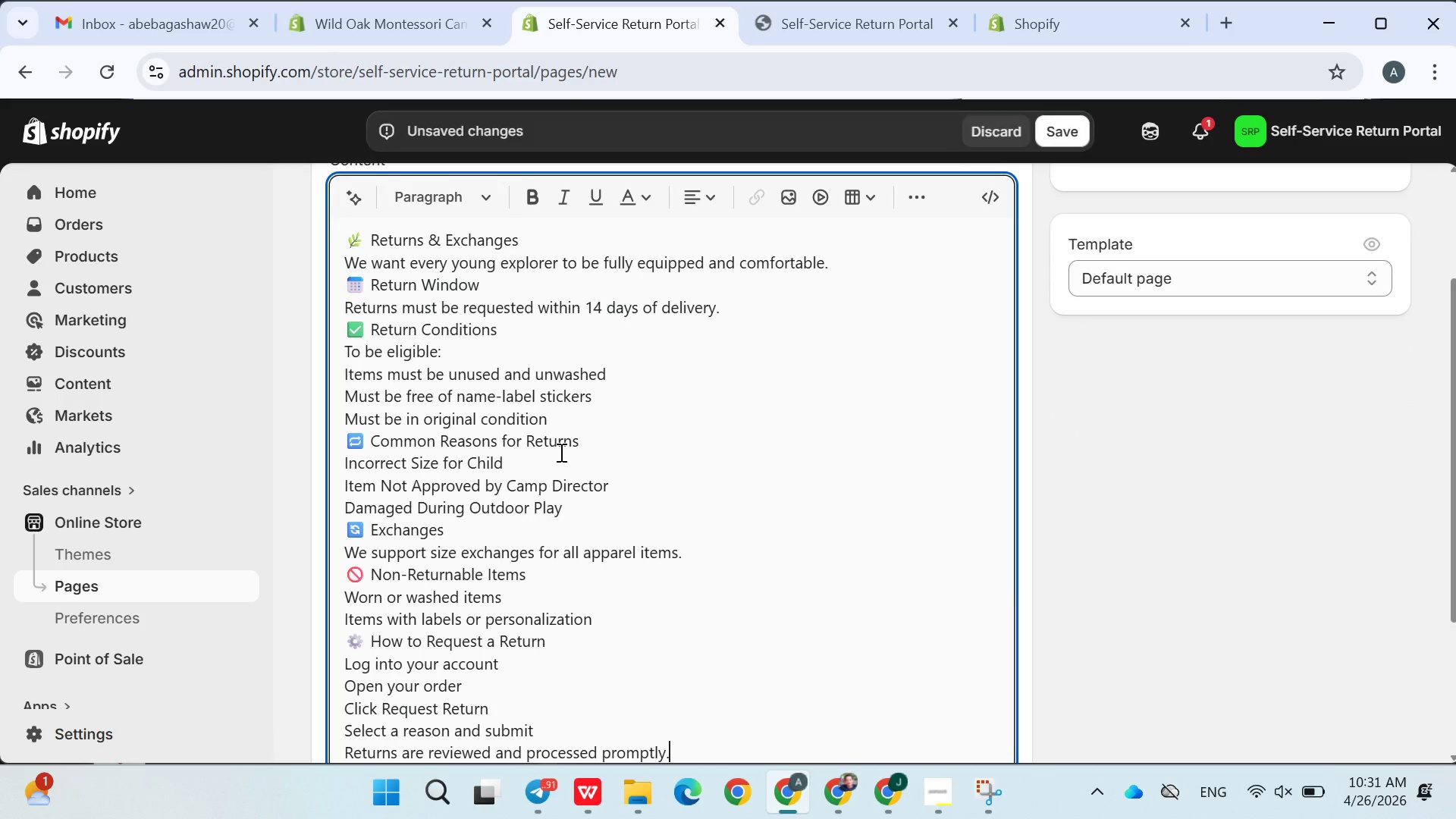 
scroll: coordinate [560, 453], scroll_direction: up, amount: 3.0
 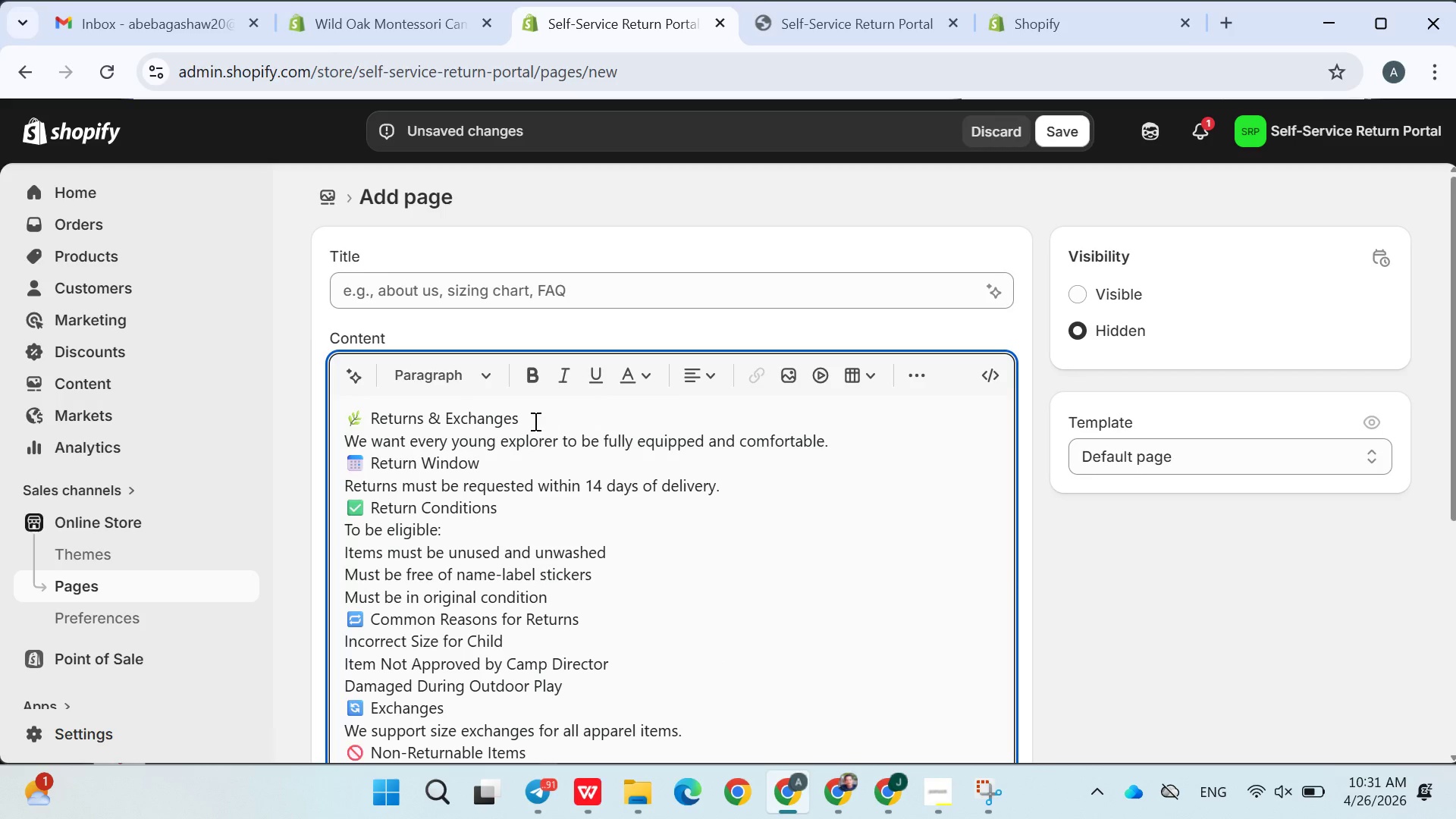 
left_click_drag(start_coordinate=[529, 420], to_coordinate=[348, 416])
 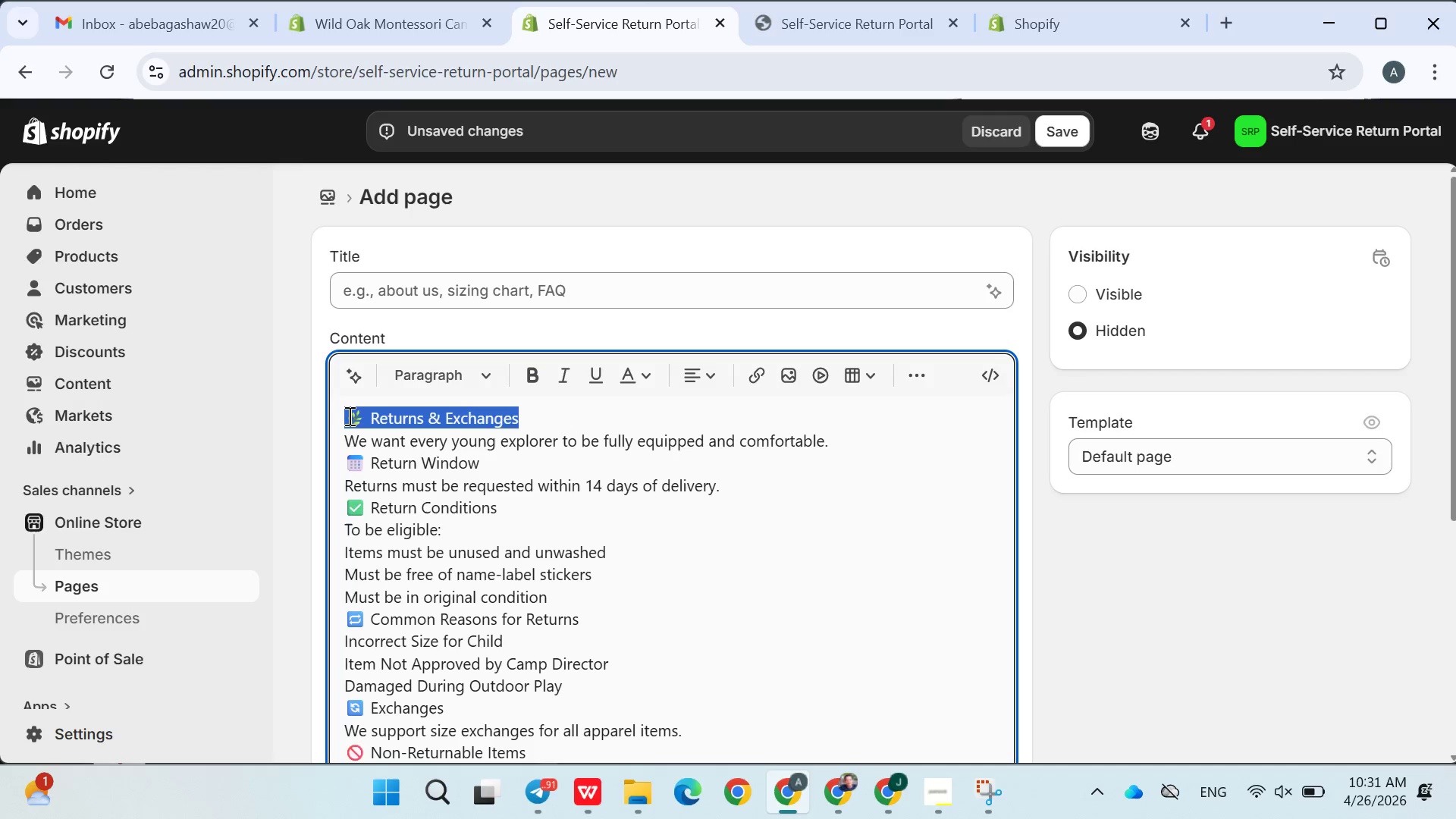 
hold_key(key=ControlLeft, duration=0.55)
 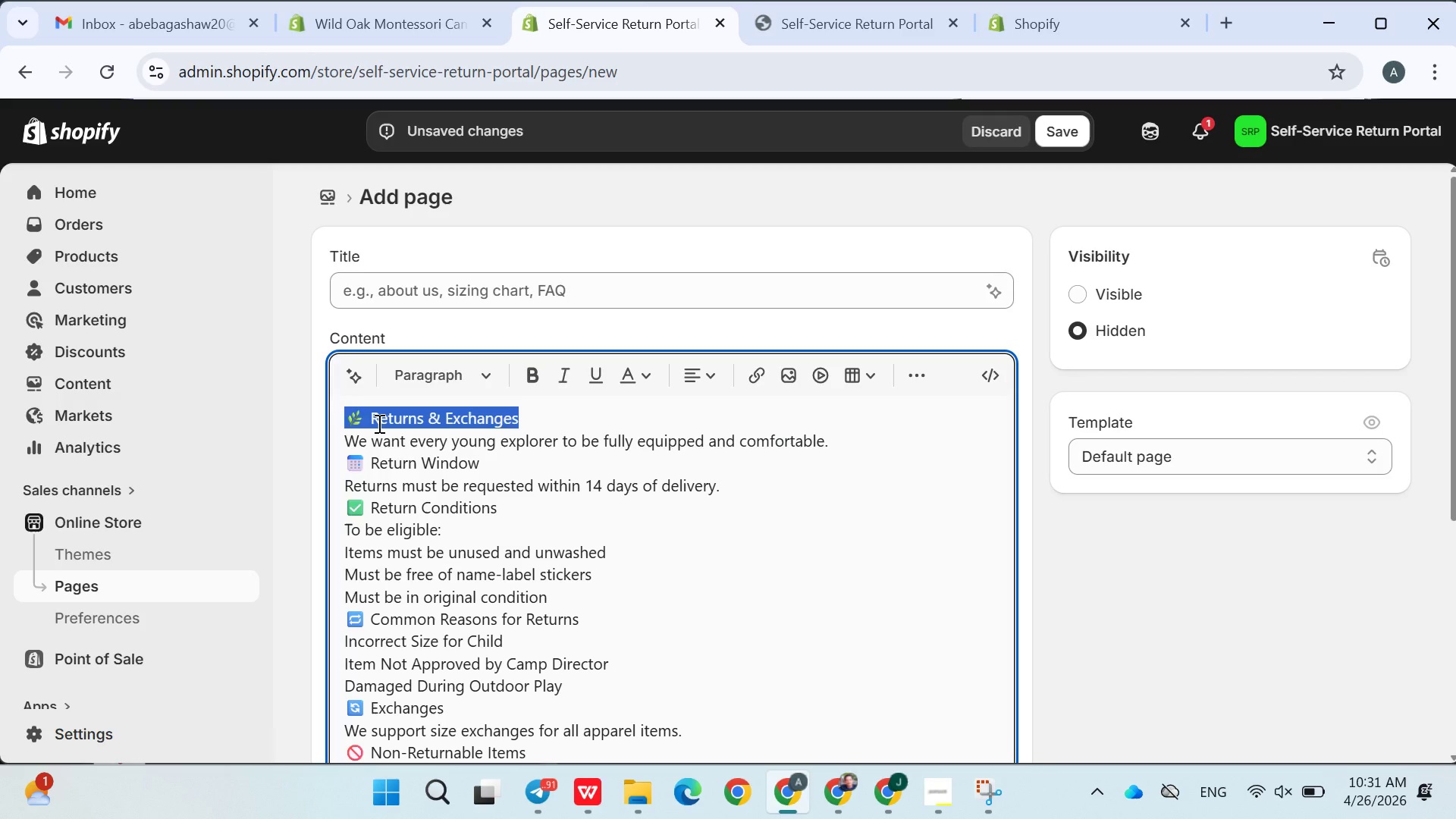 
left_click([375, 422])
 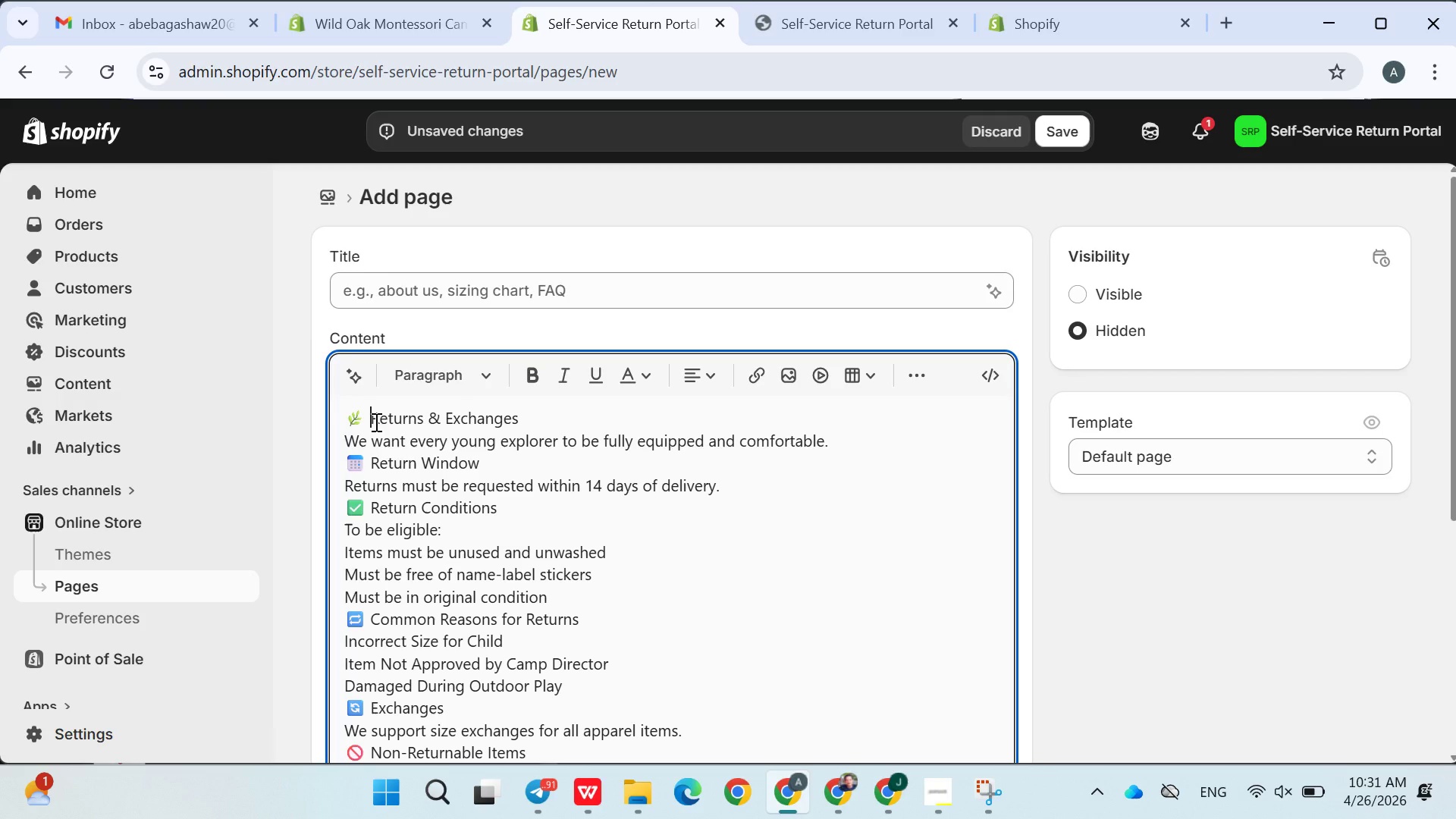 
left_click_drag(start_coordinate=[373, 420], to_coordinate=[518, 418])
 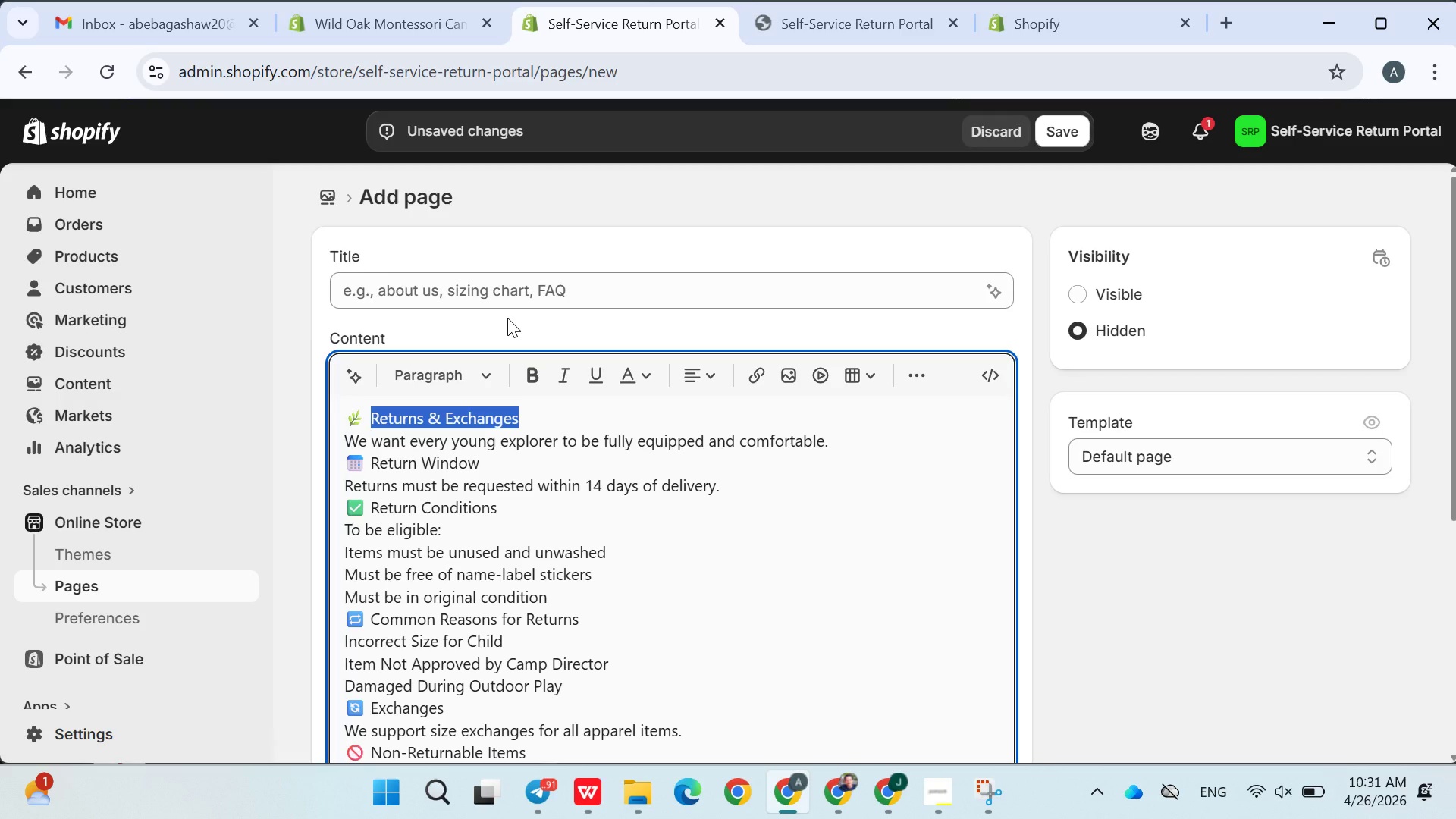 
key(Control+C)
 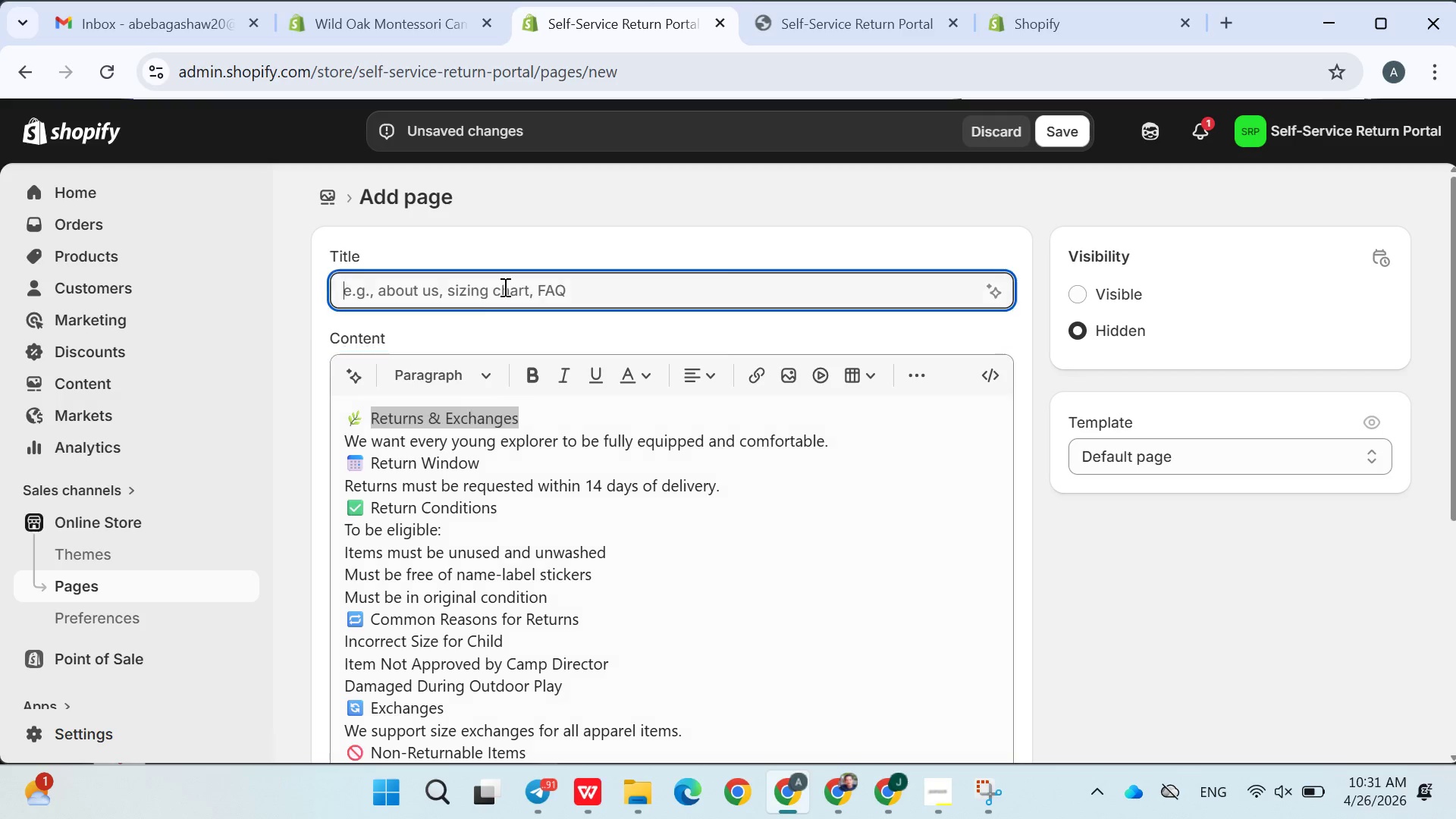 
left_click([504, 287])
 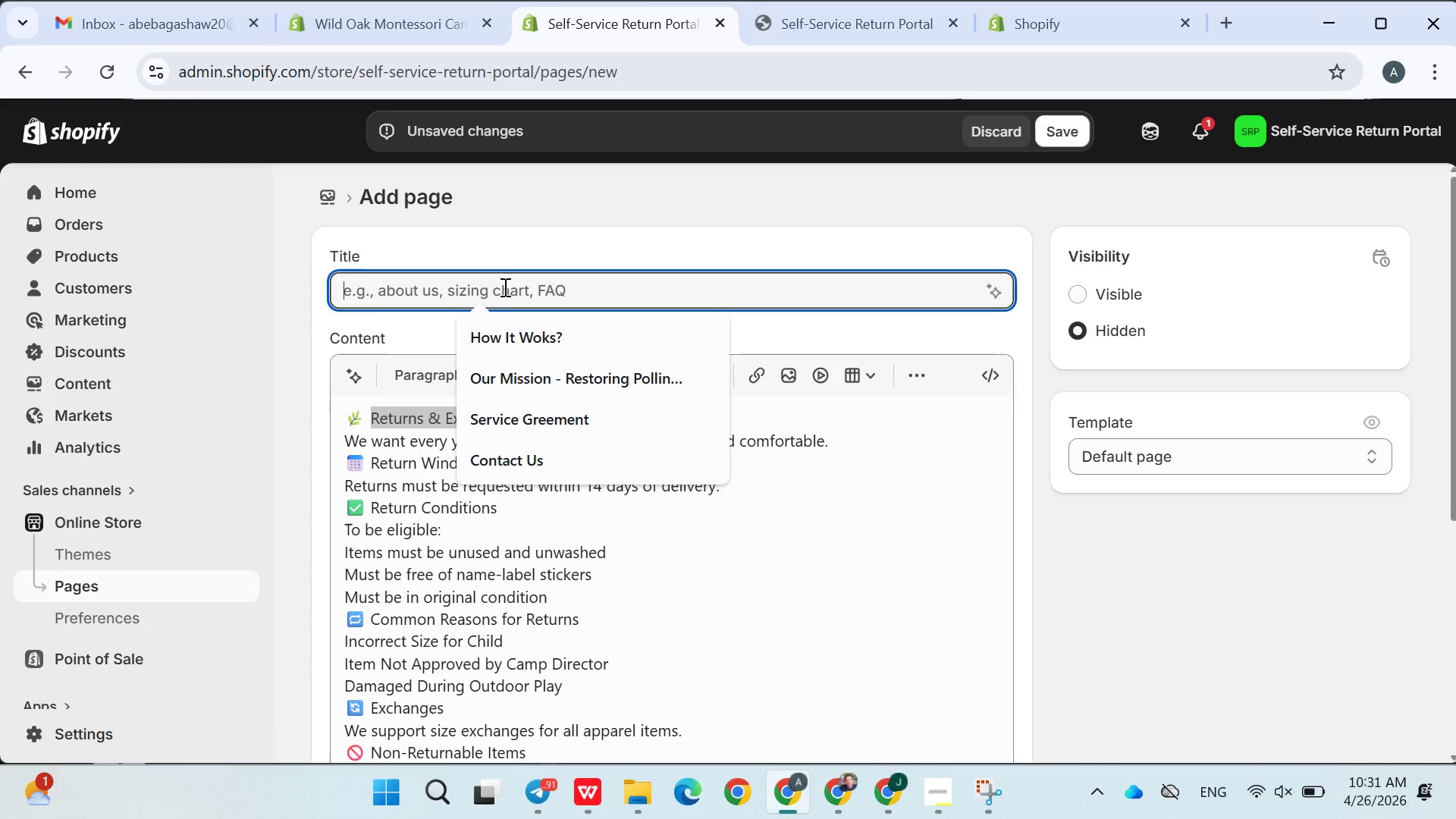 
key(Control+V)
 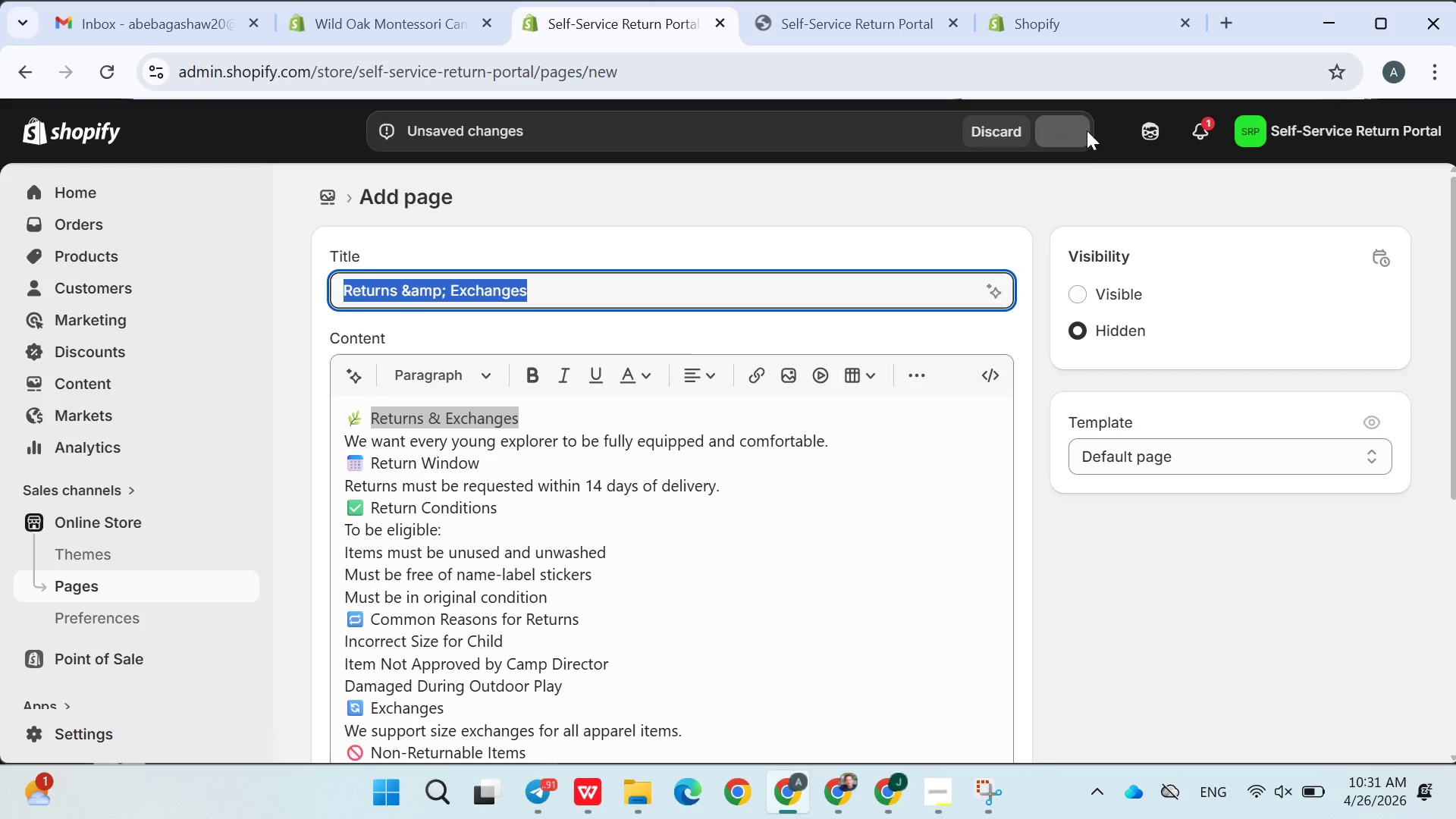 
scroll: coordinate [789, 488], scroll_direction: down, amount: 5.0
 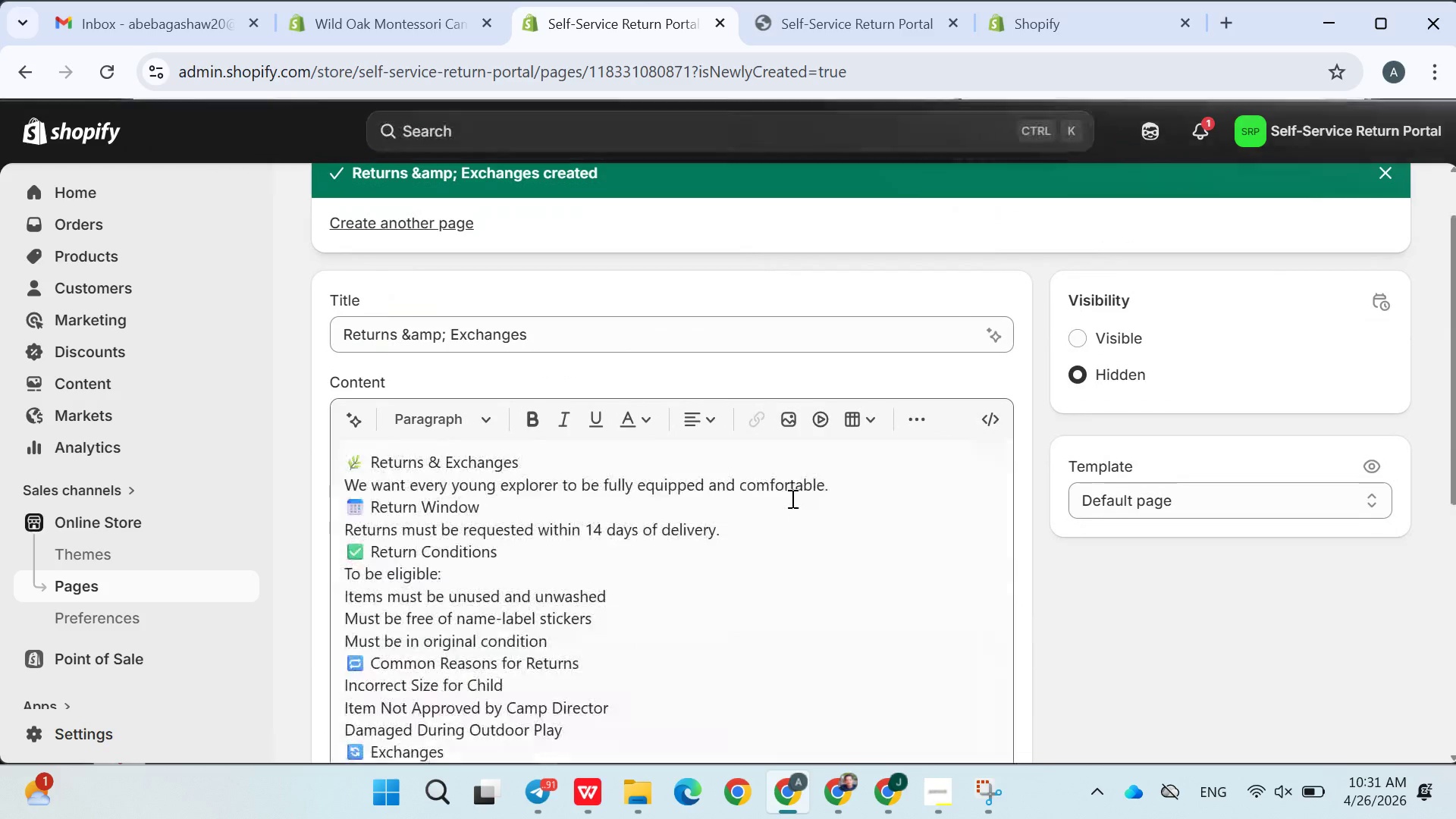 
scroll: coordinate [791, 498], scroll_direction: up, amount: 3.0
 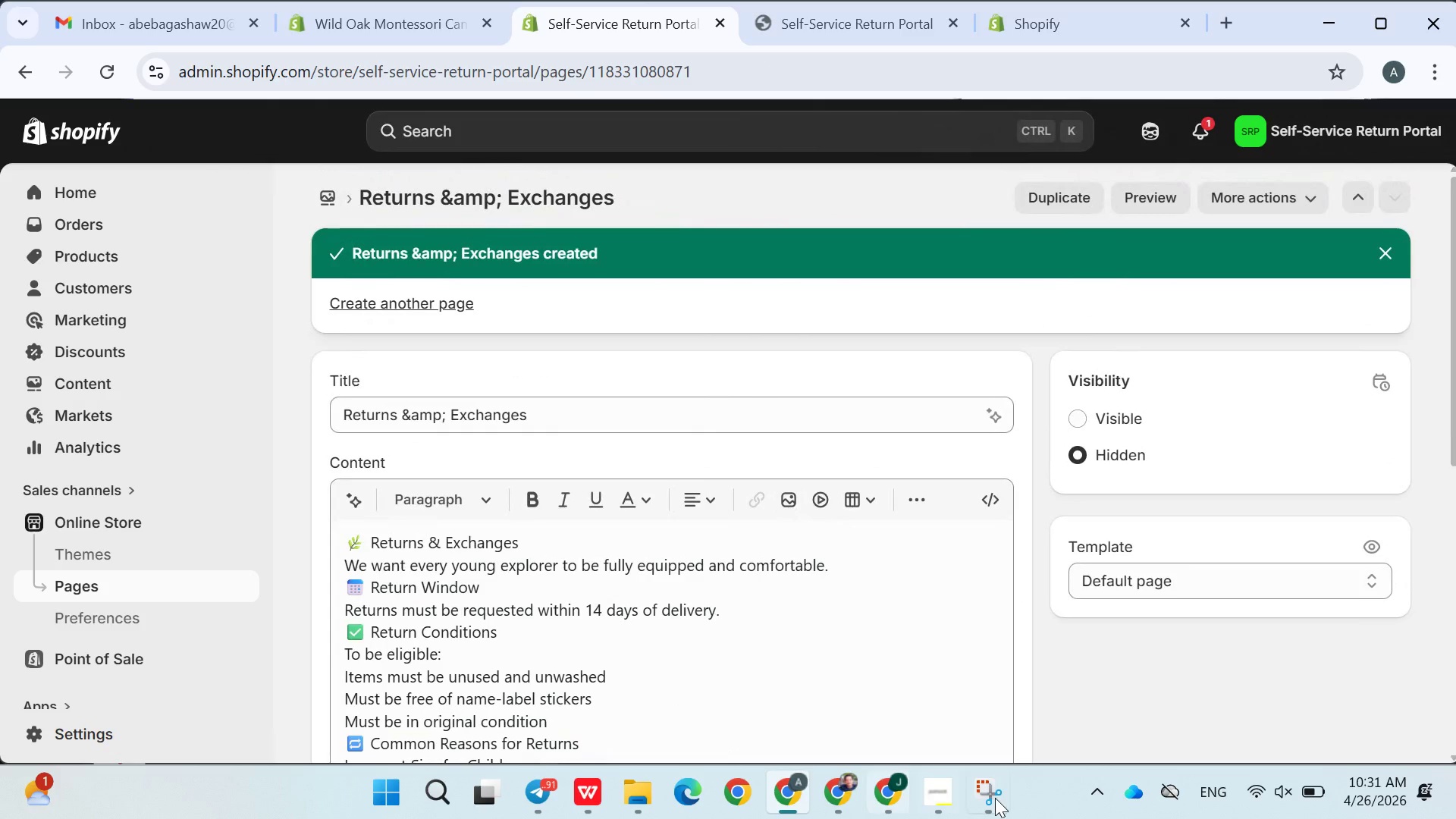 
left_click([998, 799])
 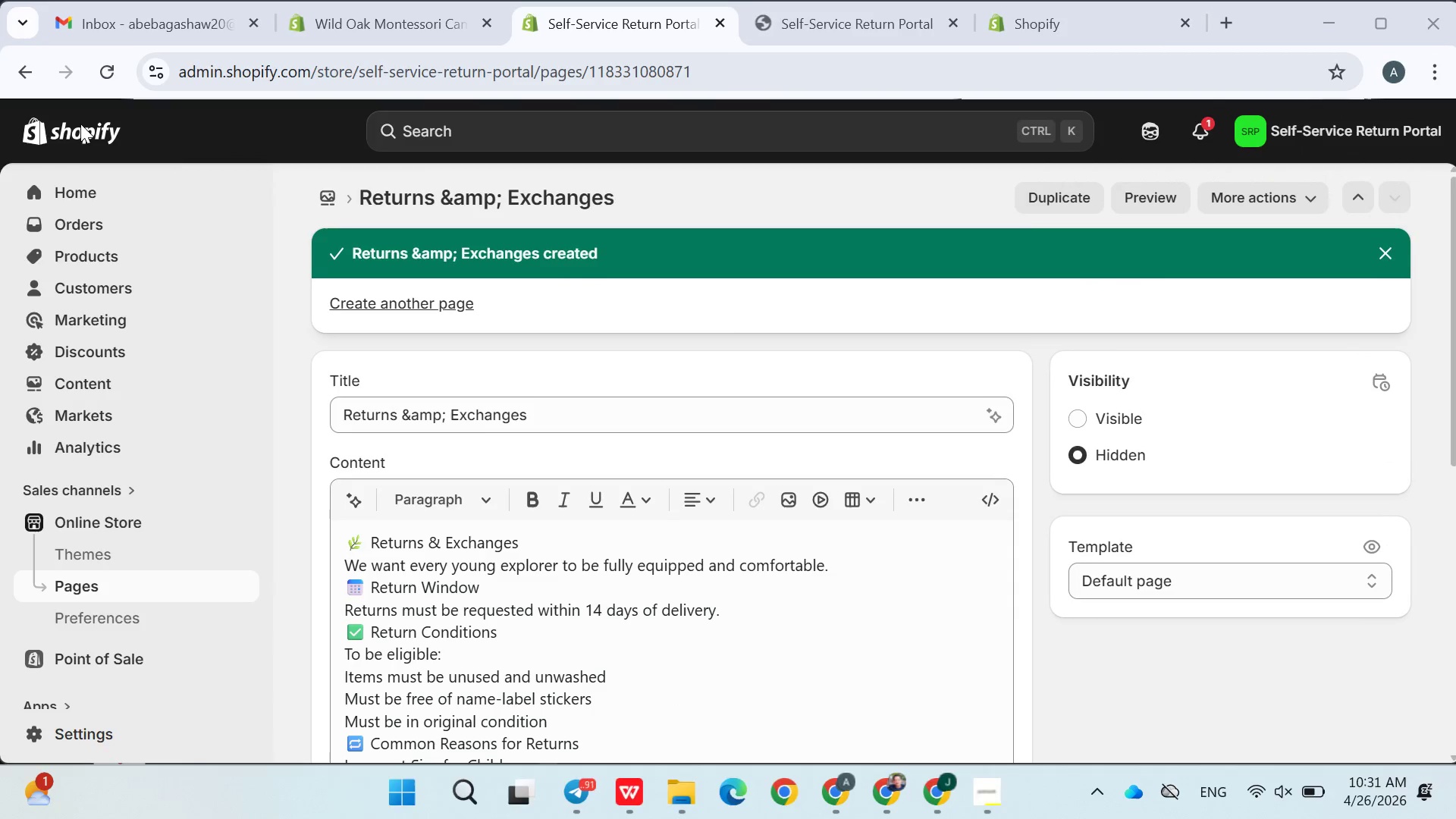 
left_click_drag(start_coordinate=[11, 104], to_coordinate=[1453, 763])
 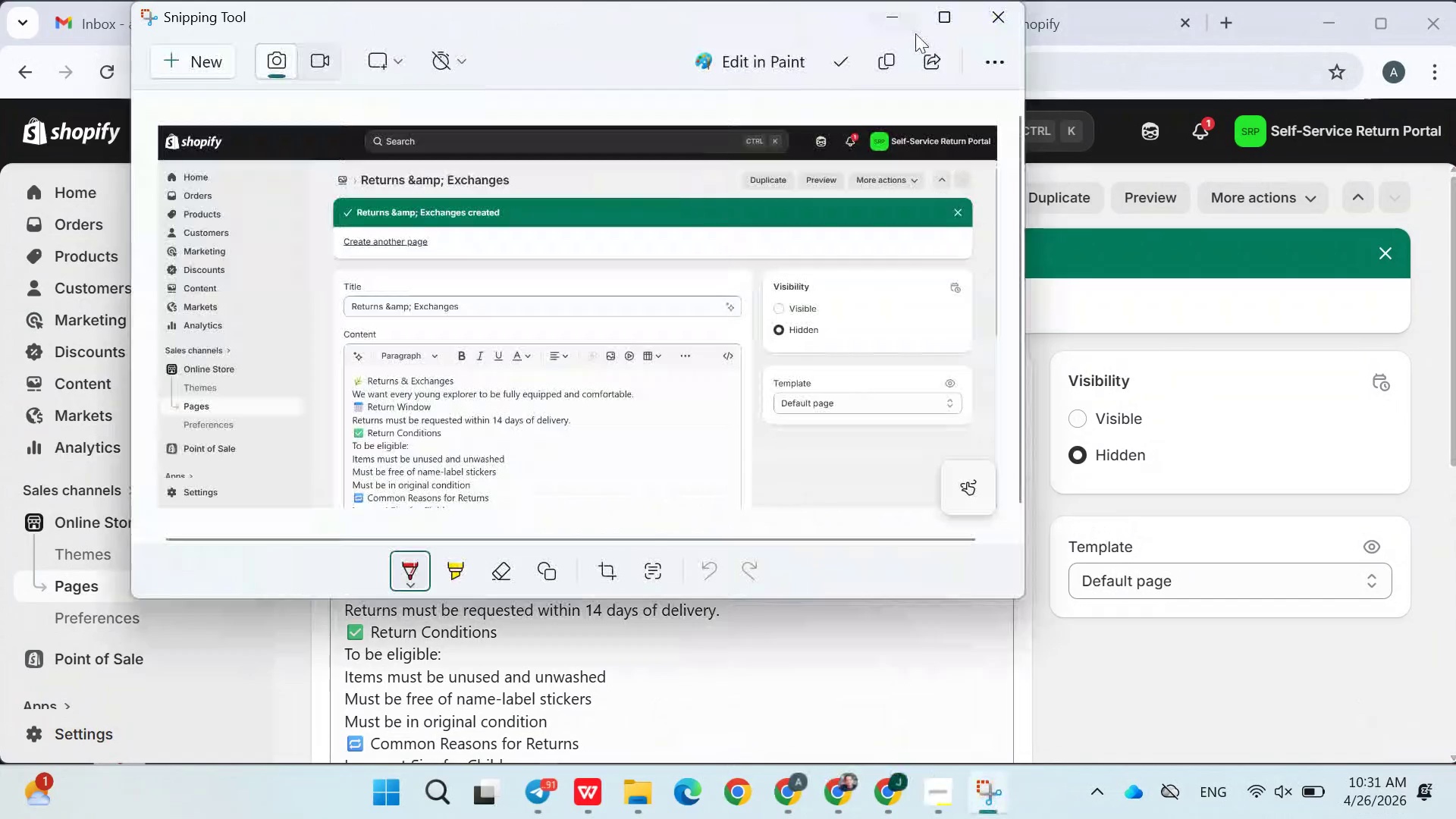 
left_click([887, 62])
 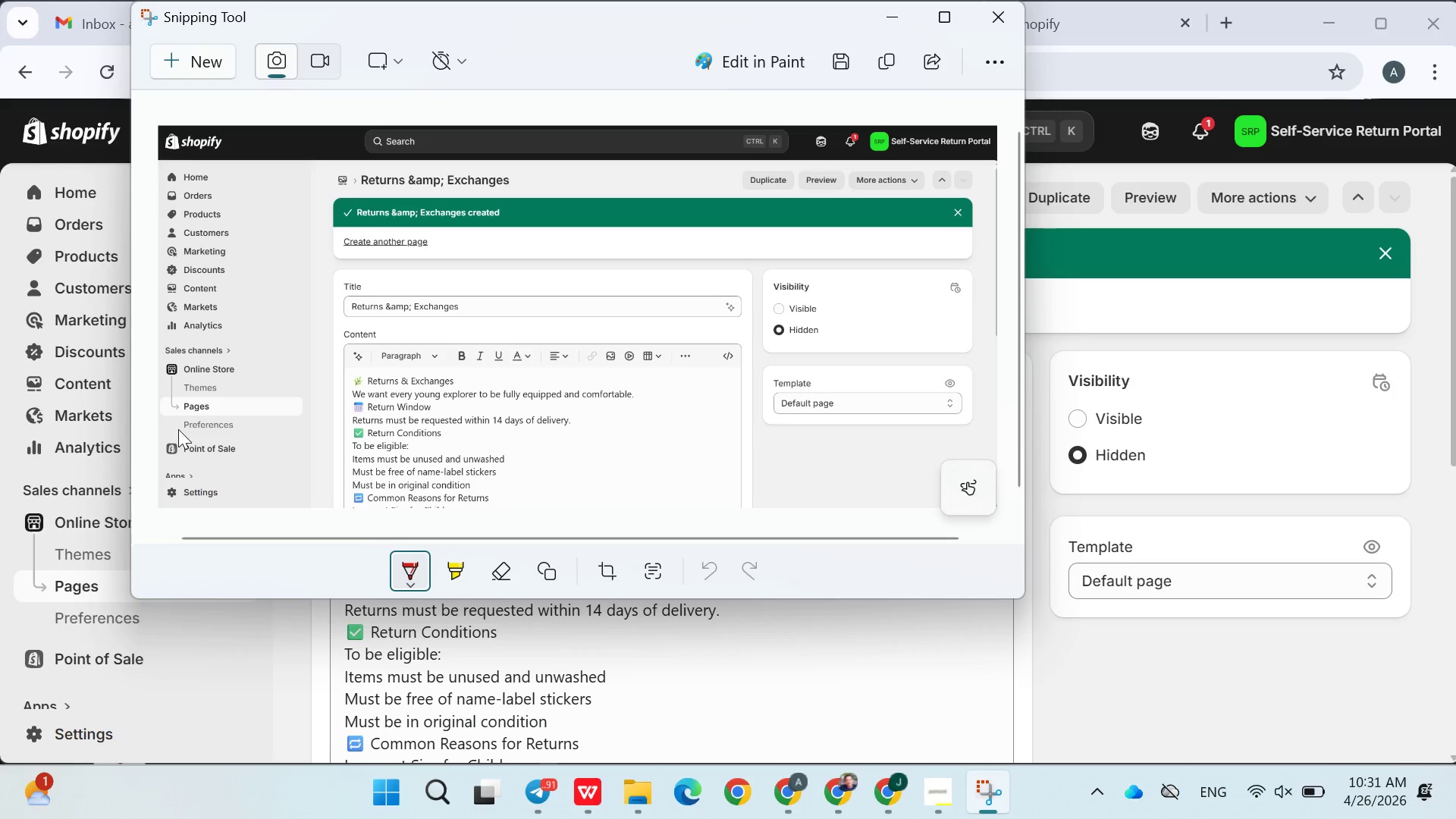 
left_click_drag(start_coordinate=[170, 416], to_coordinate=[213, 406])
 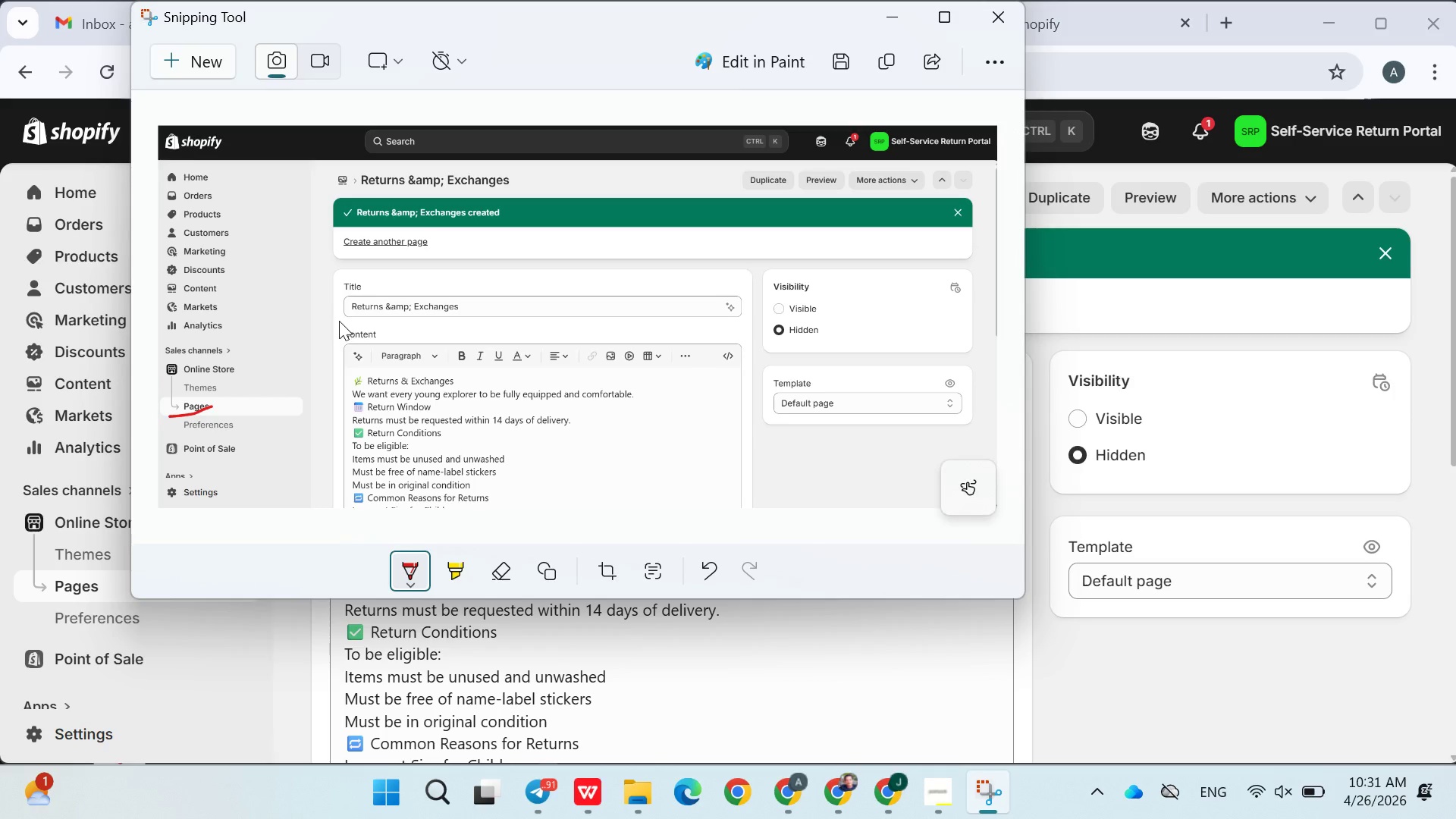 
left_click_drag(start_coordinate=[339, 321], to_coordinate=[416, 305])
 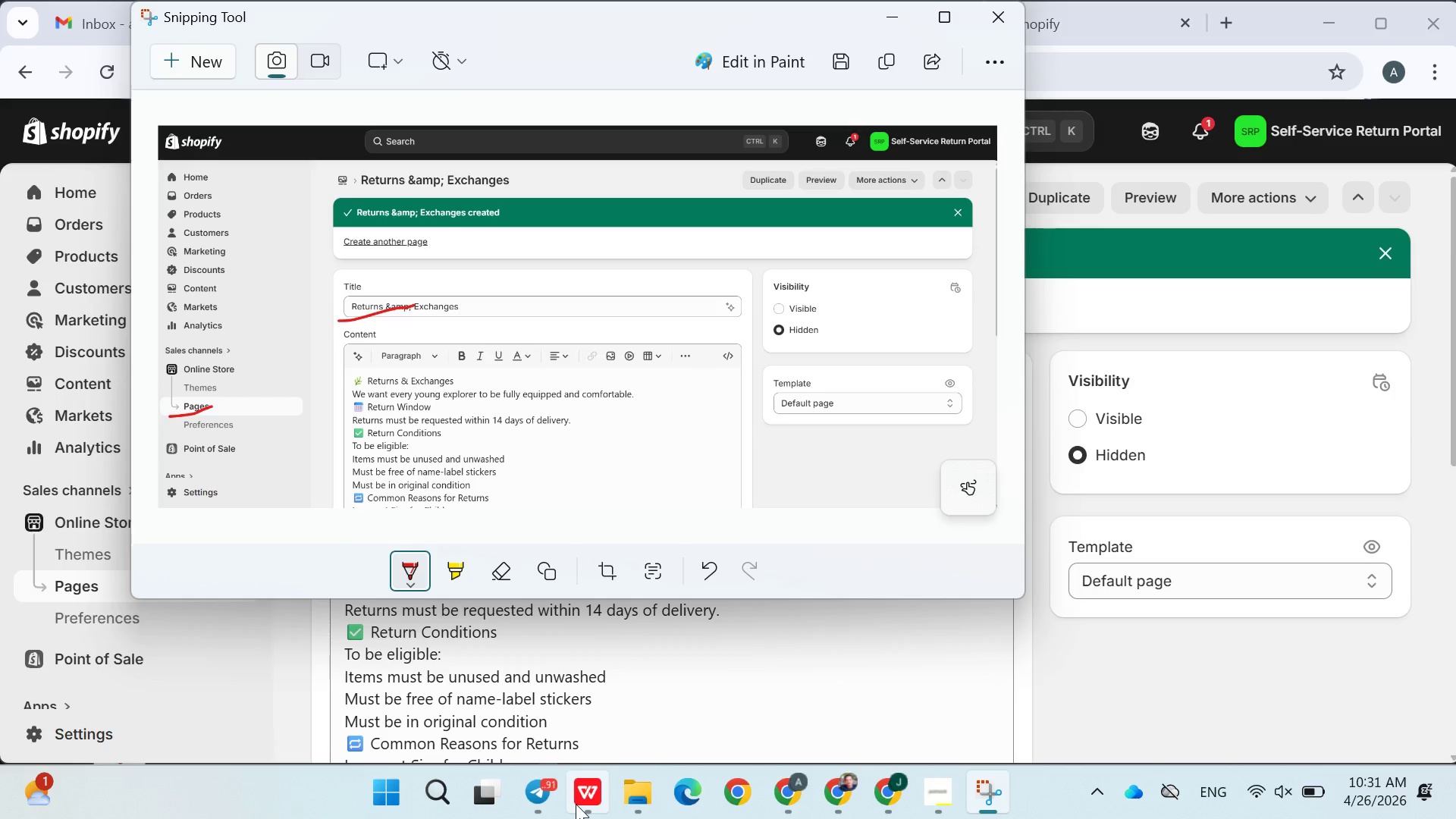 
left_click([573, 798])
 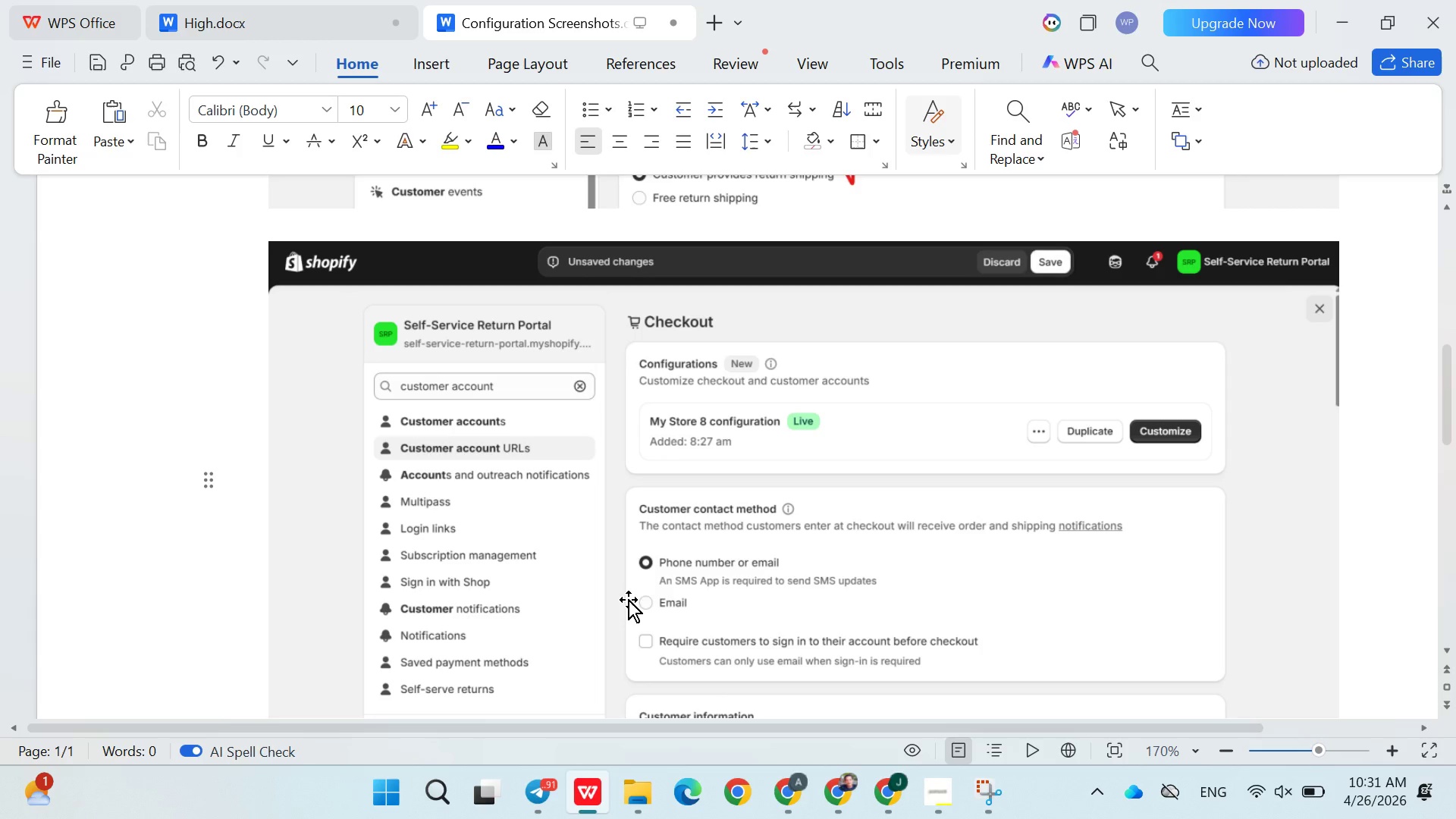 
scroll: coordinate [628, 598], scroll_direction: down, amount: 3.0
 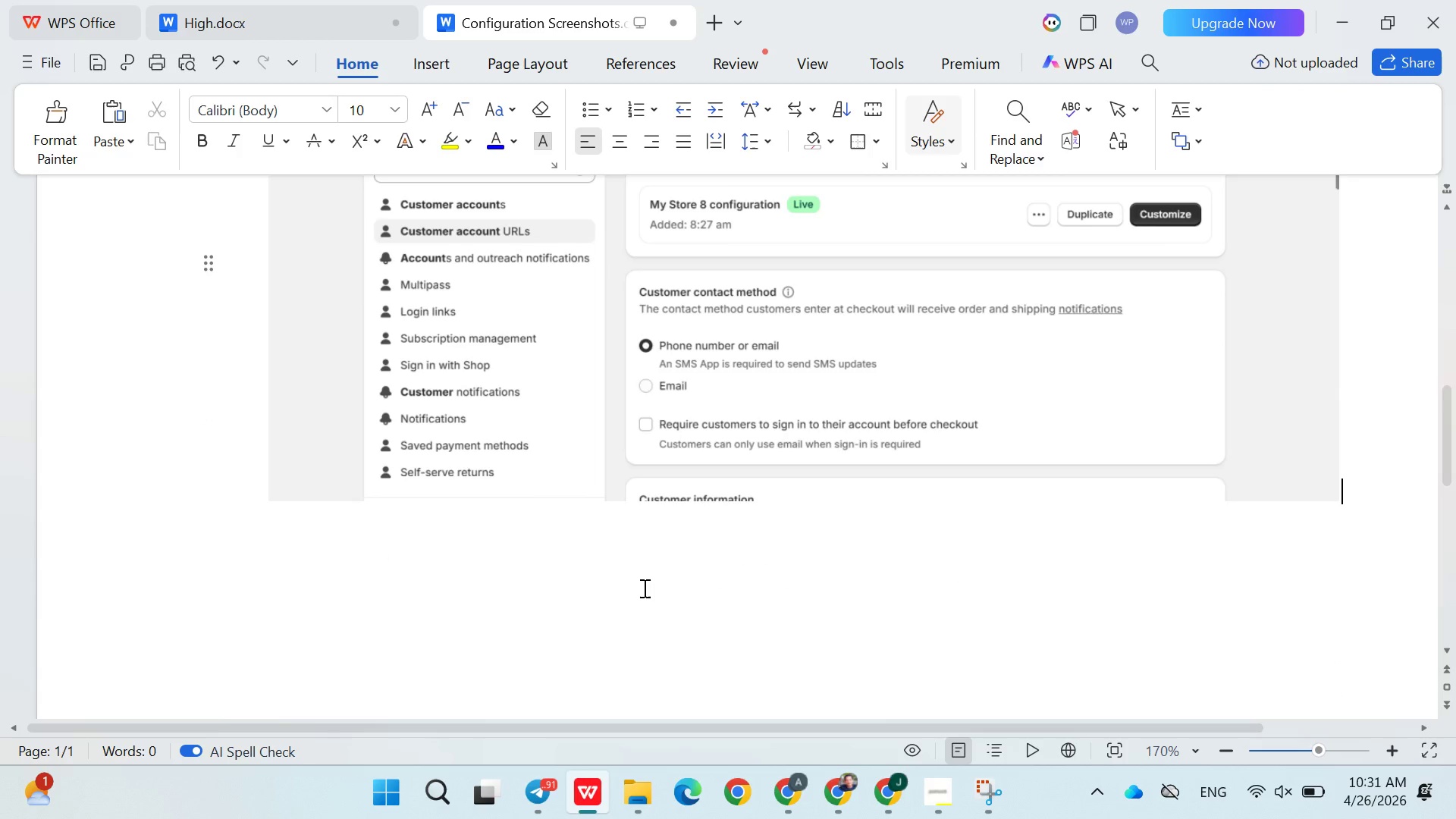 
key(Enter)
 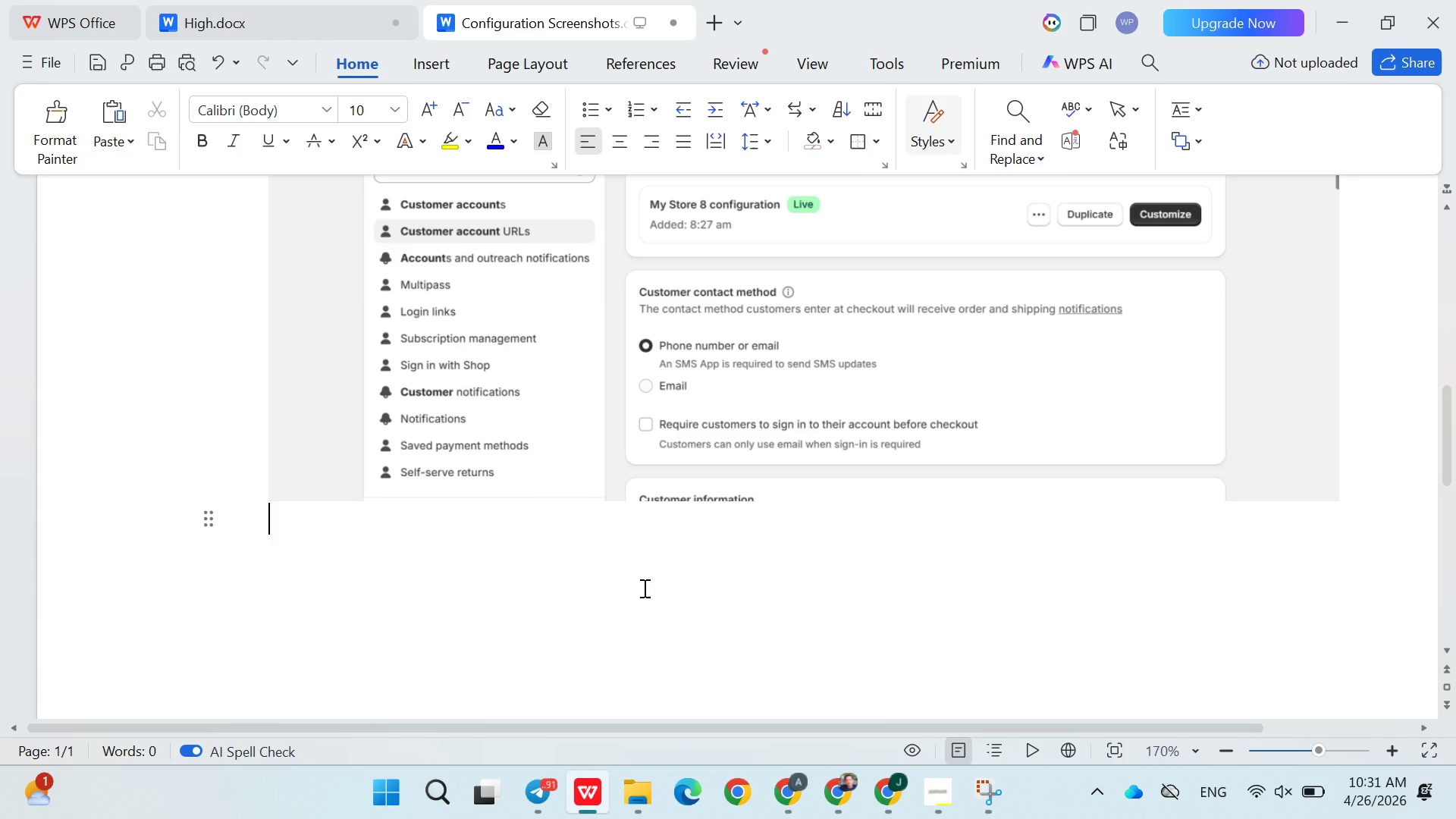 
key(Enter)
 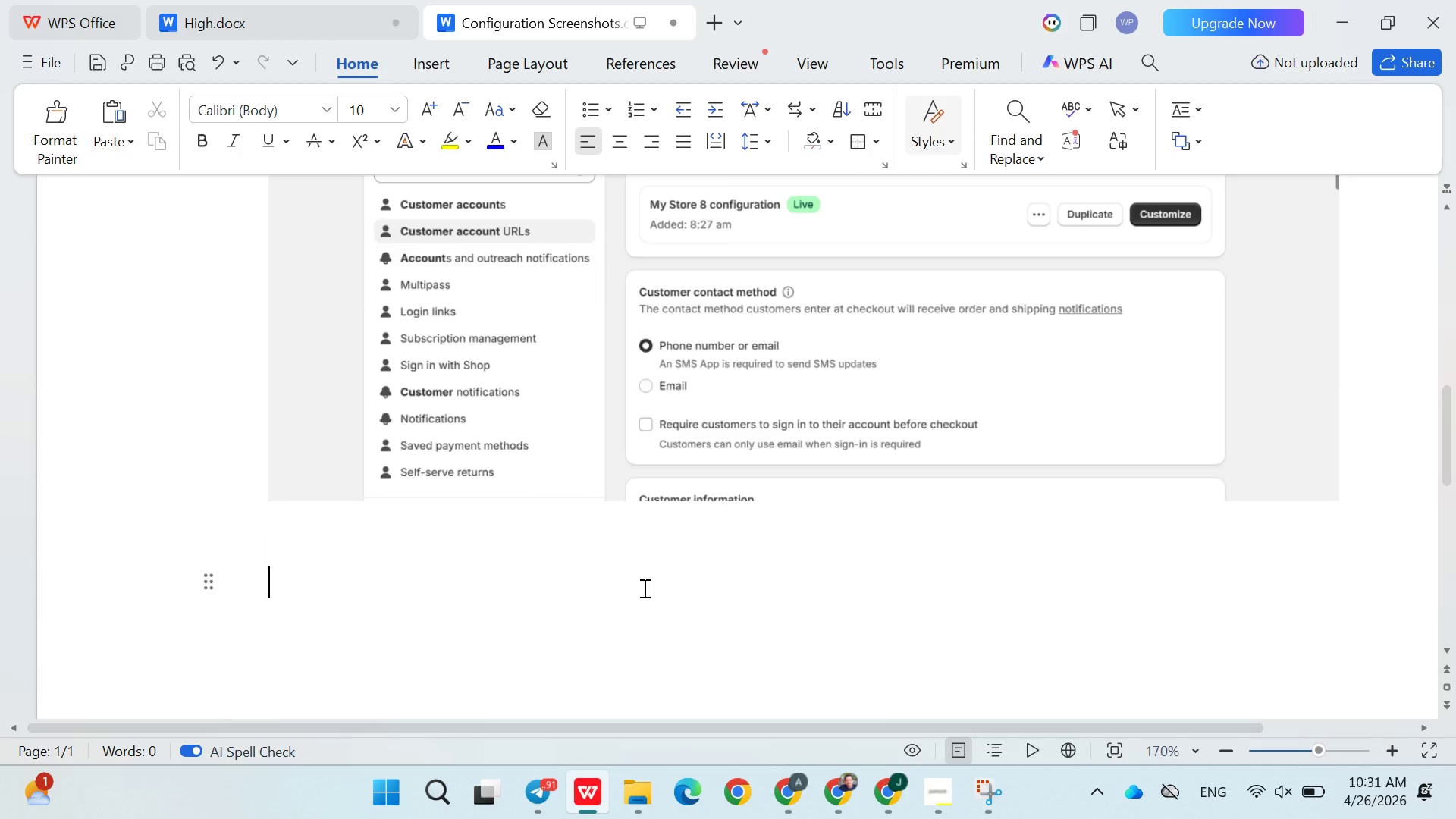 
key(Enter)
 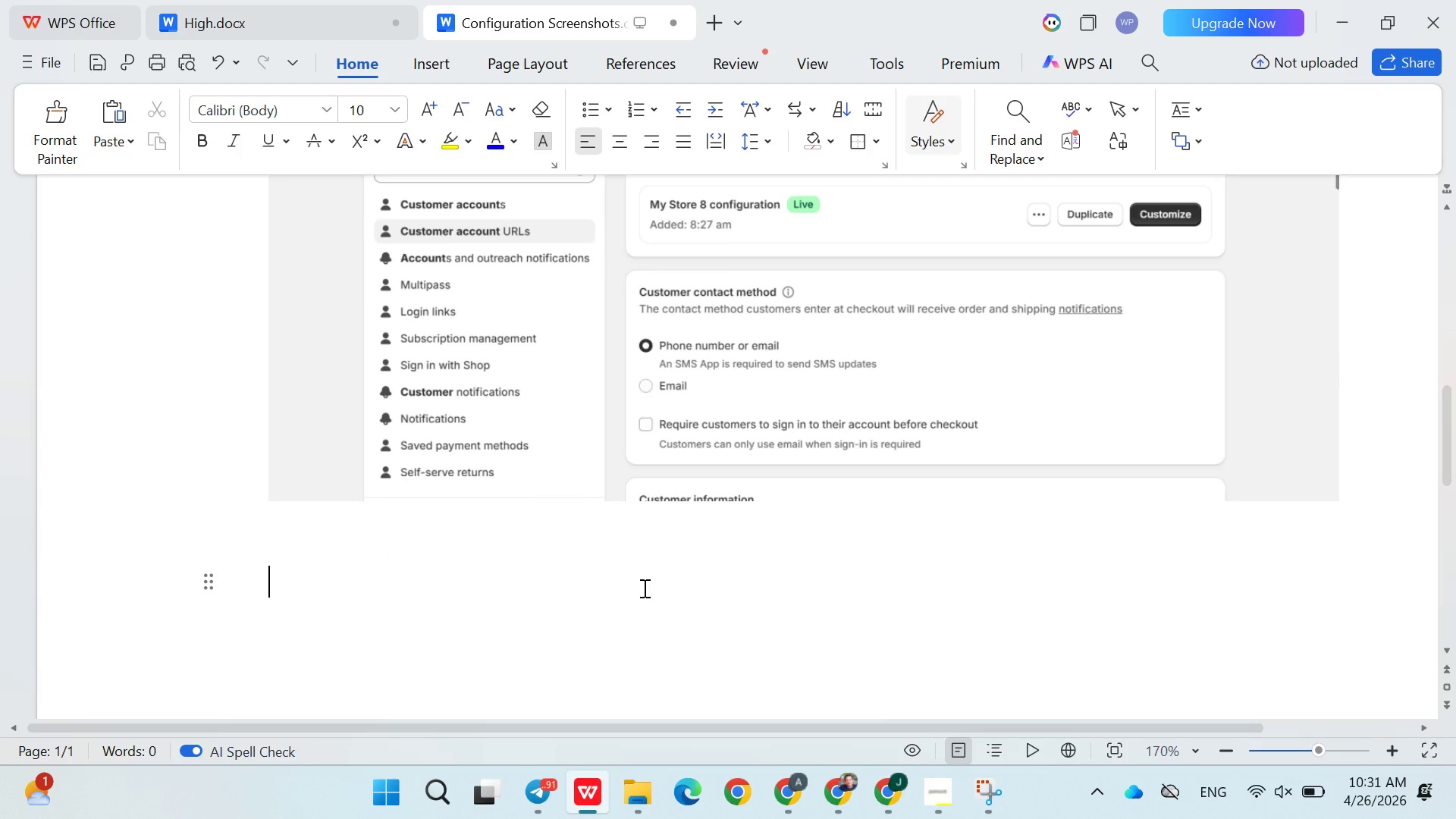 
key(Control+V)
 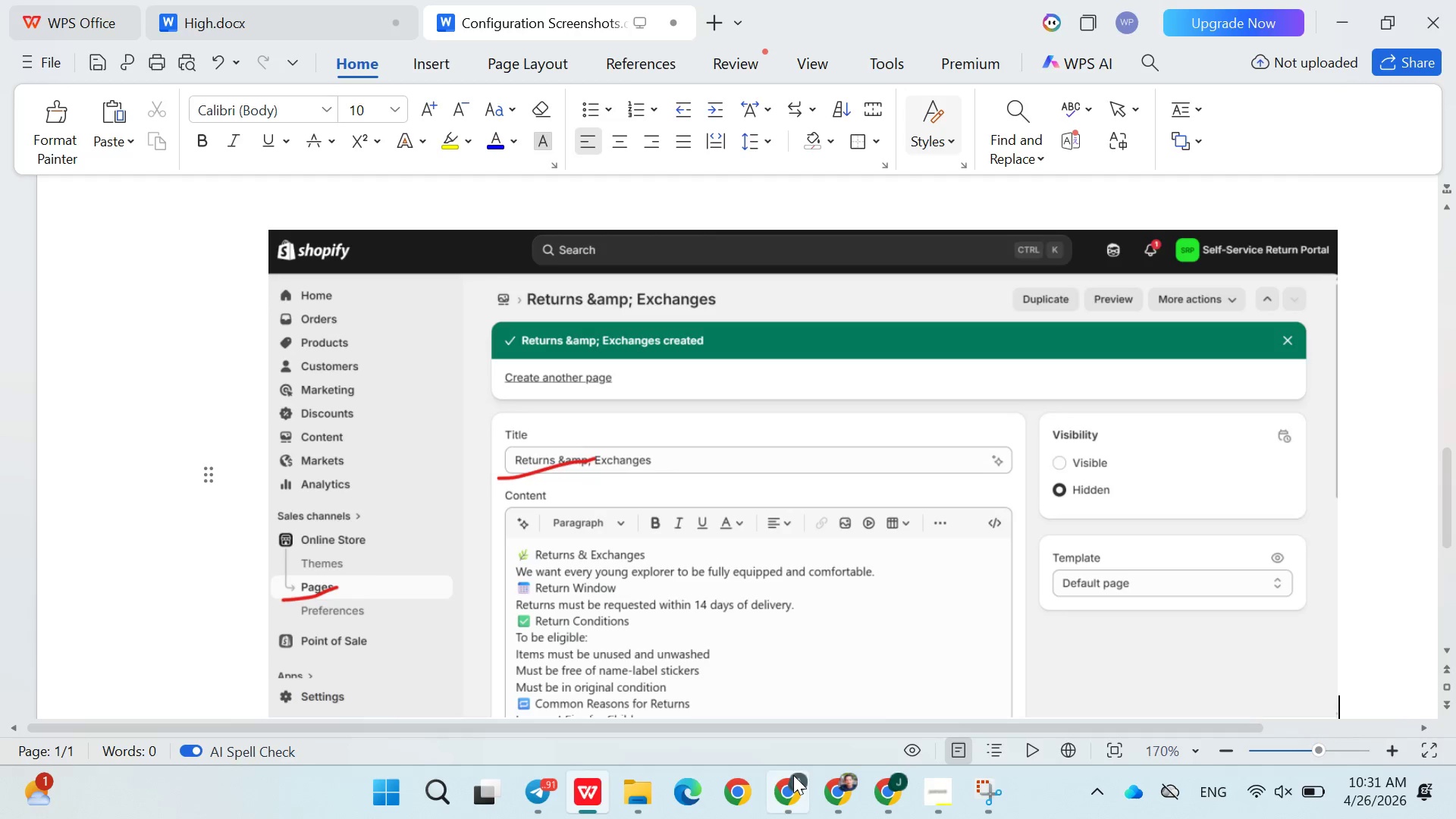 
scroll: coordinate [523, 535], scroll_direction: down, amount: 5.0
 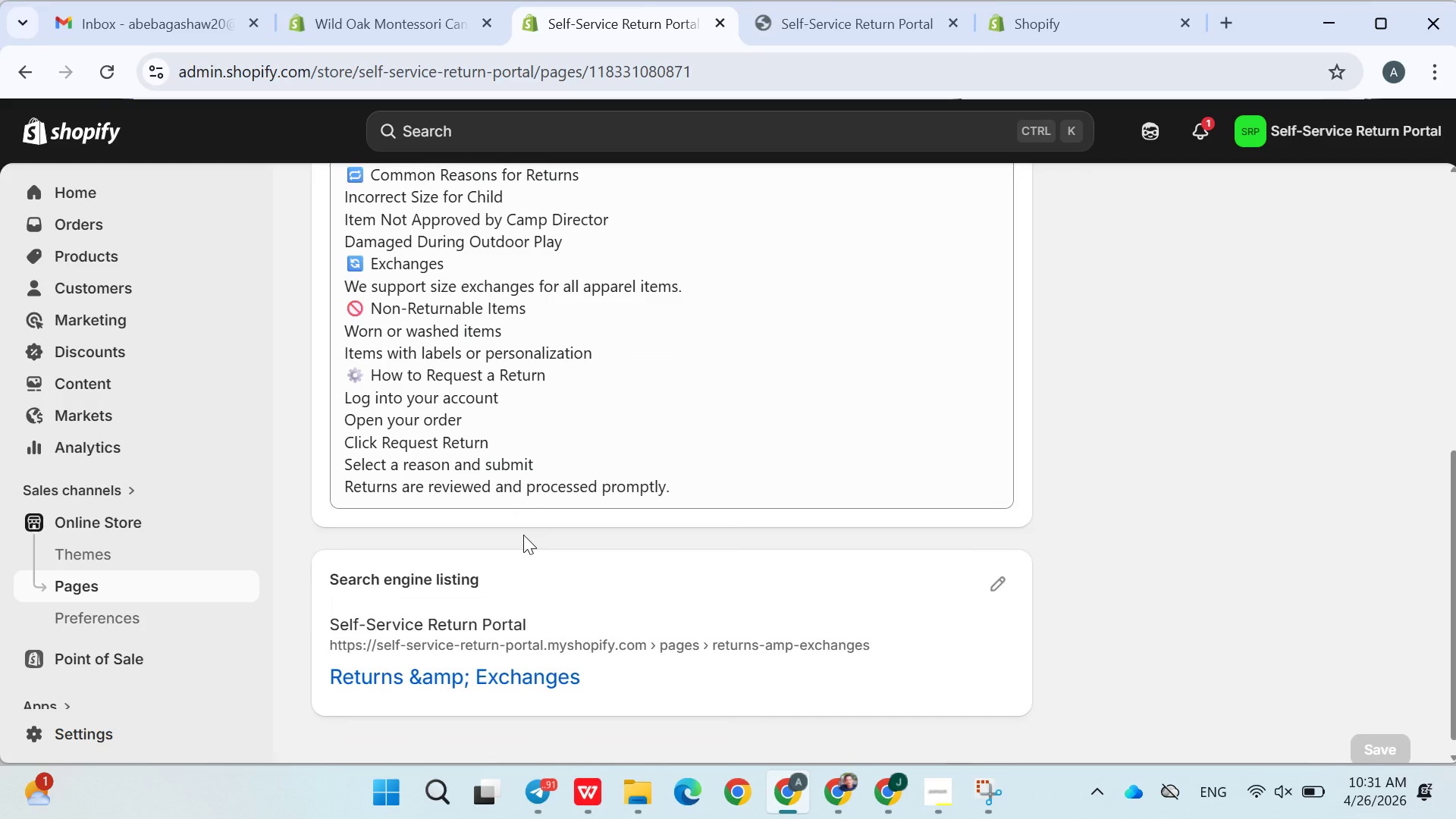 
scroll: coordinate [523, 535], scroll_direction: up, amount: 7.0
 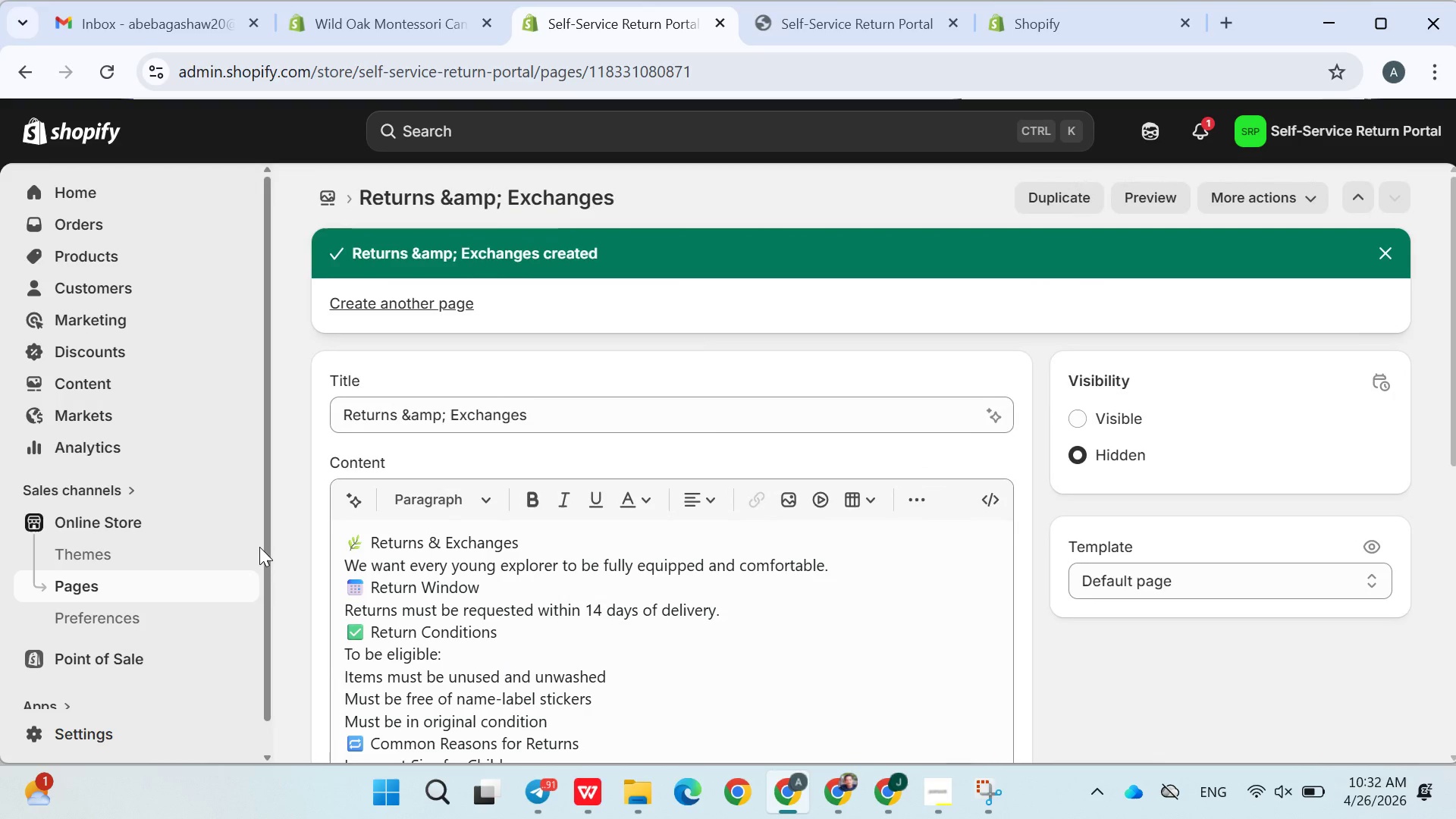 
wait(12.76)
 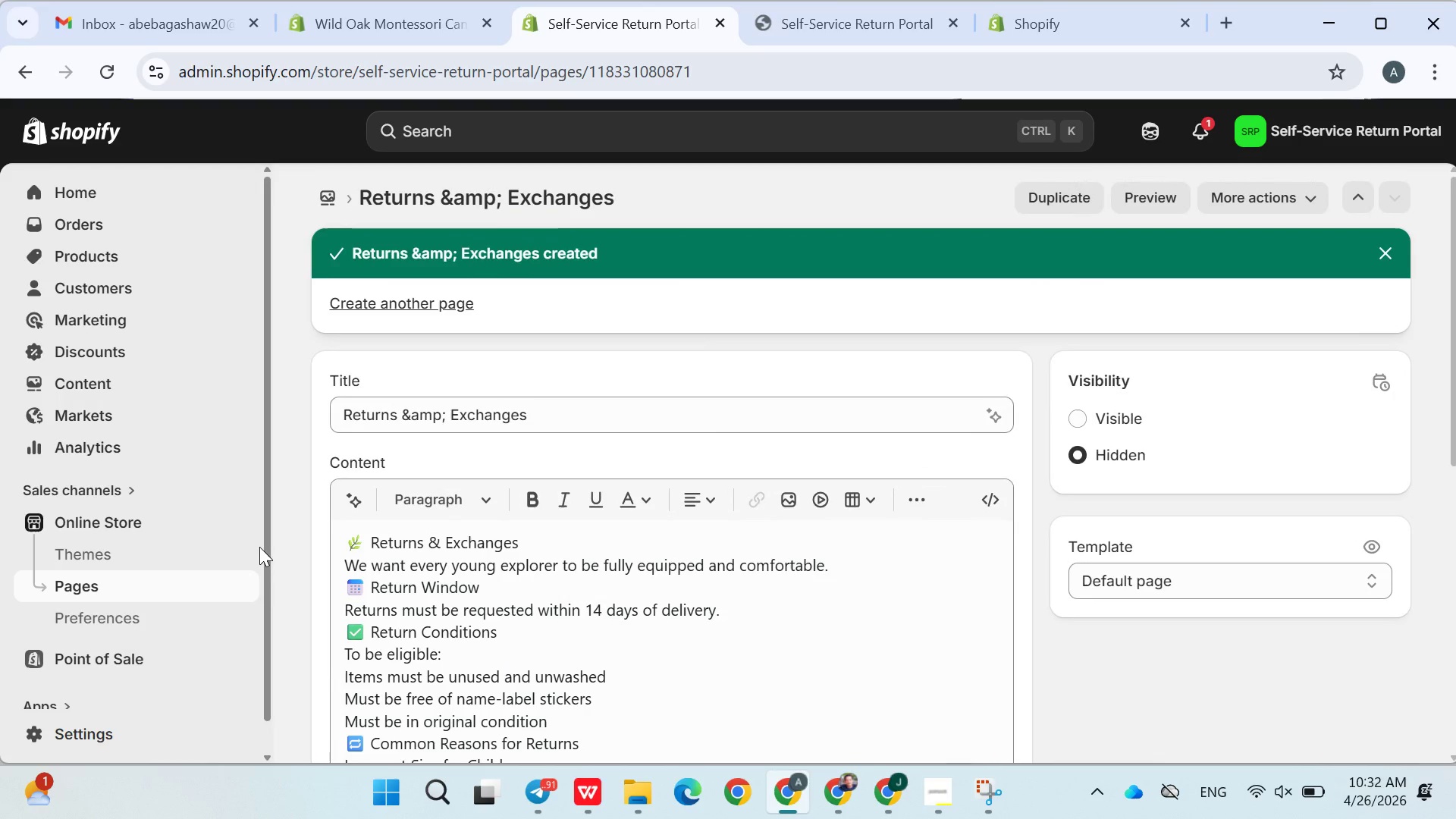 
left_click([102, 389])
 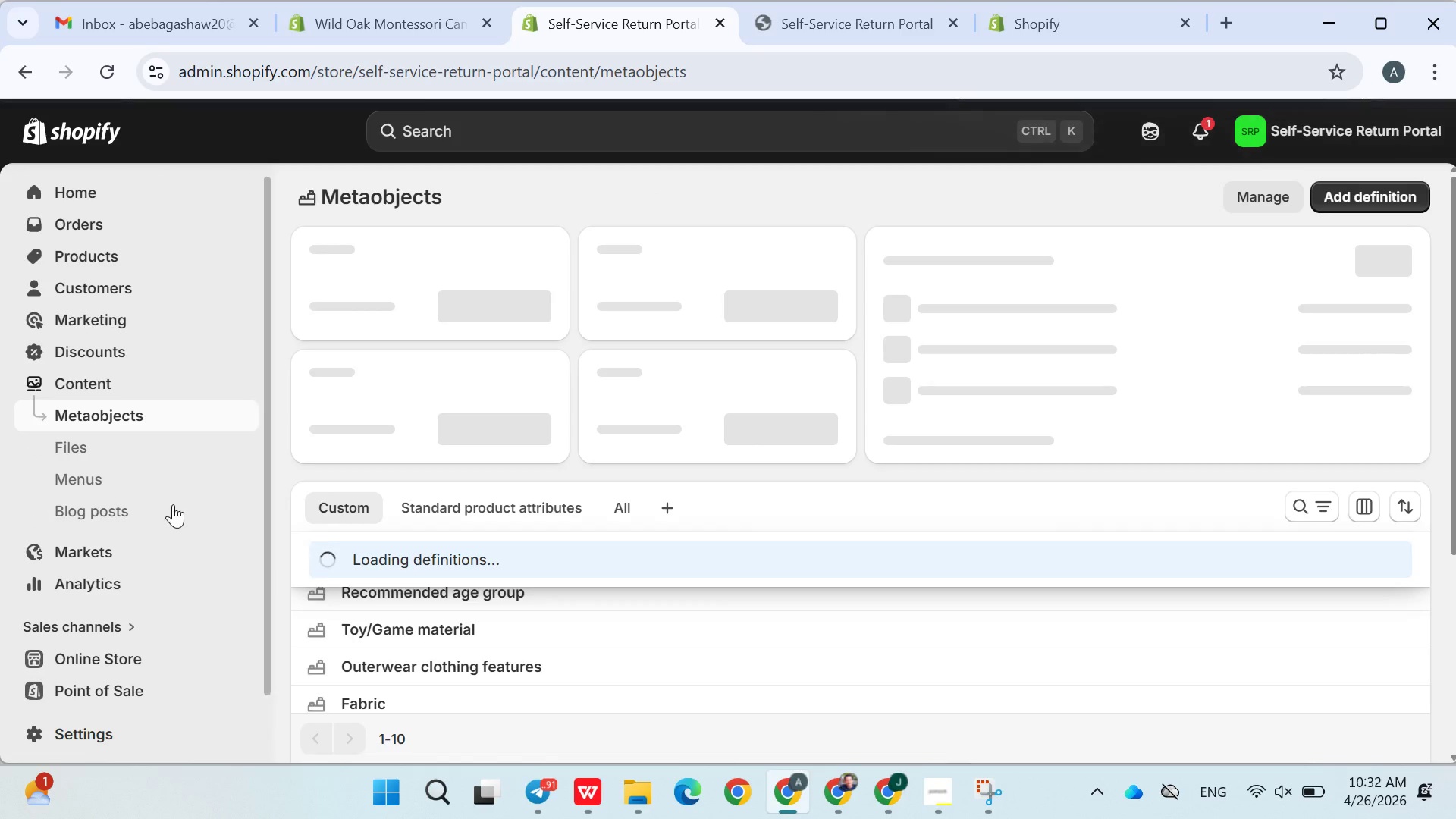 
left_click([121, 479])
 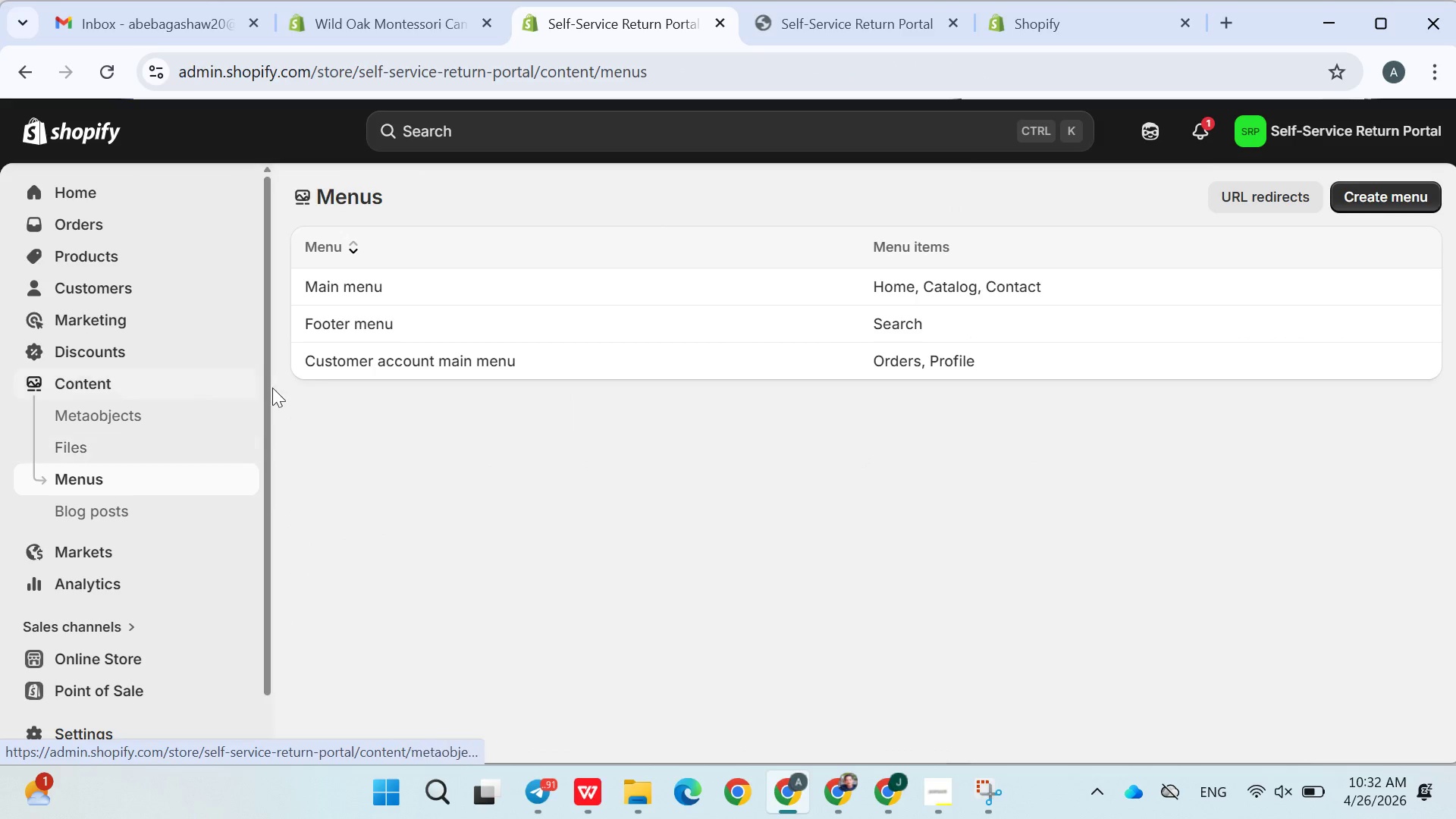 
wait(5.56)
 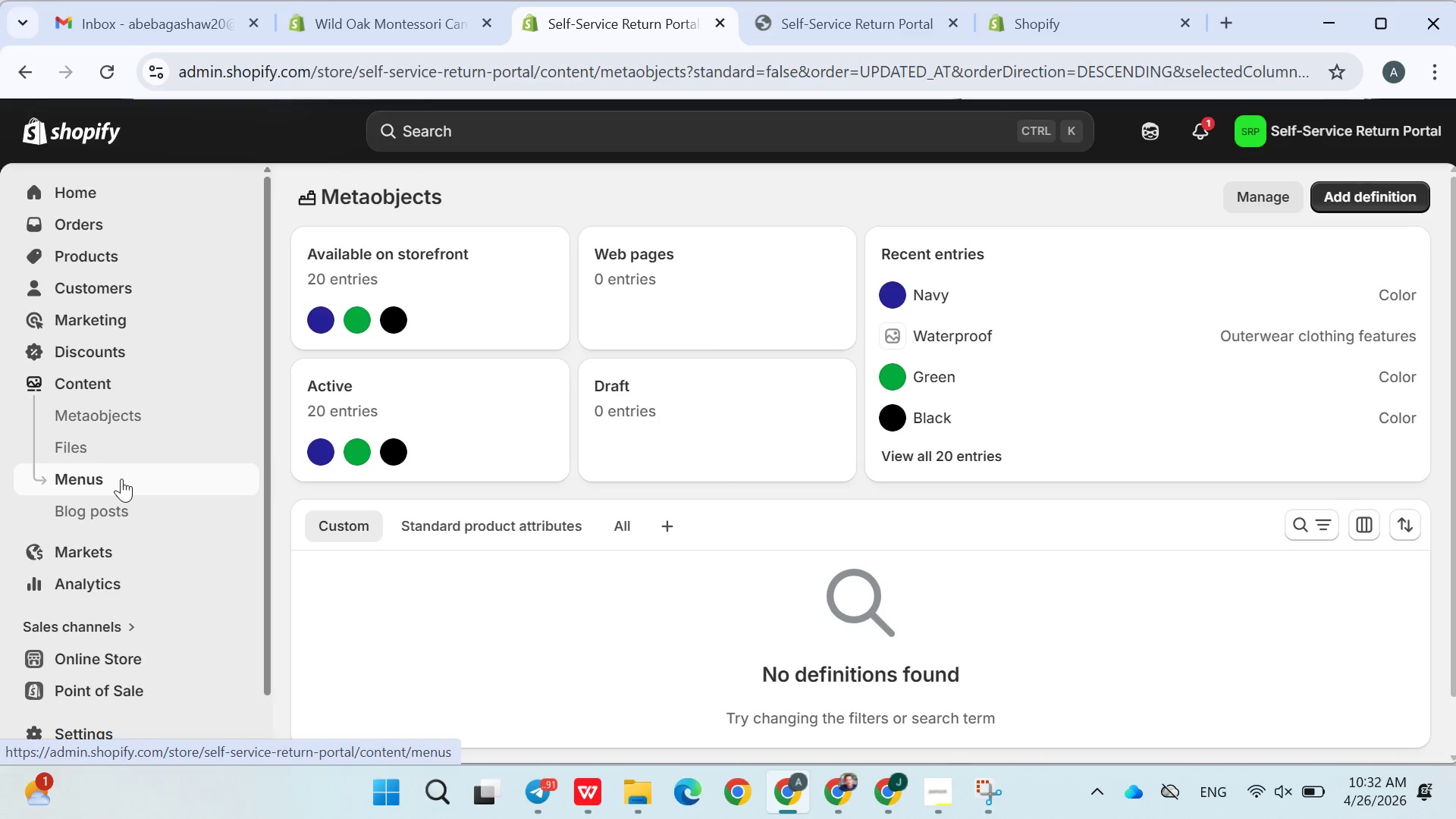 
left_click([344, 328])
 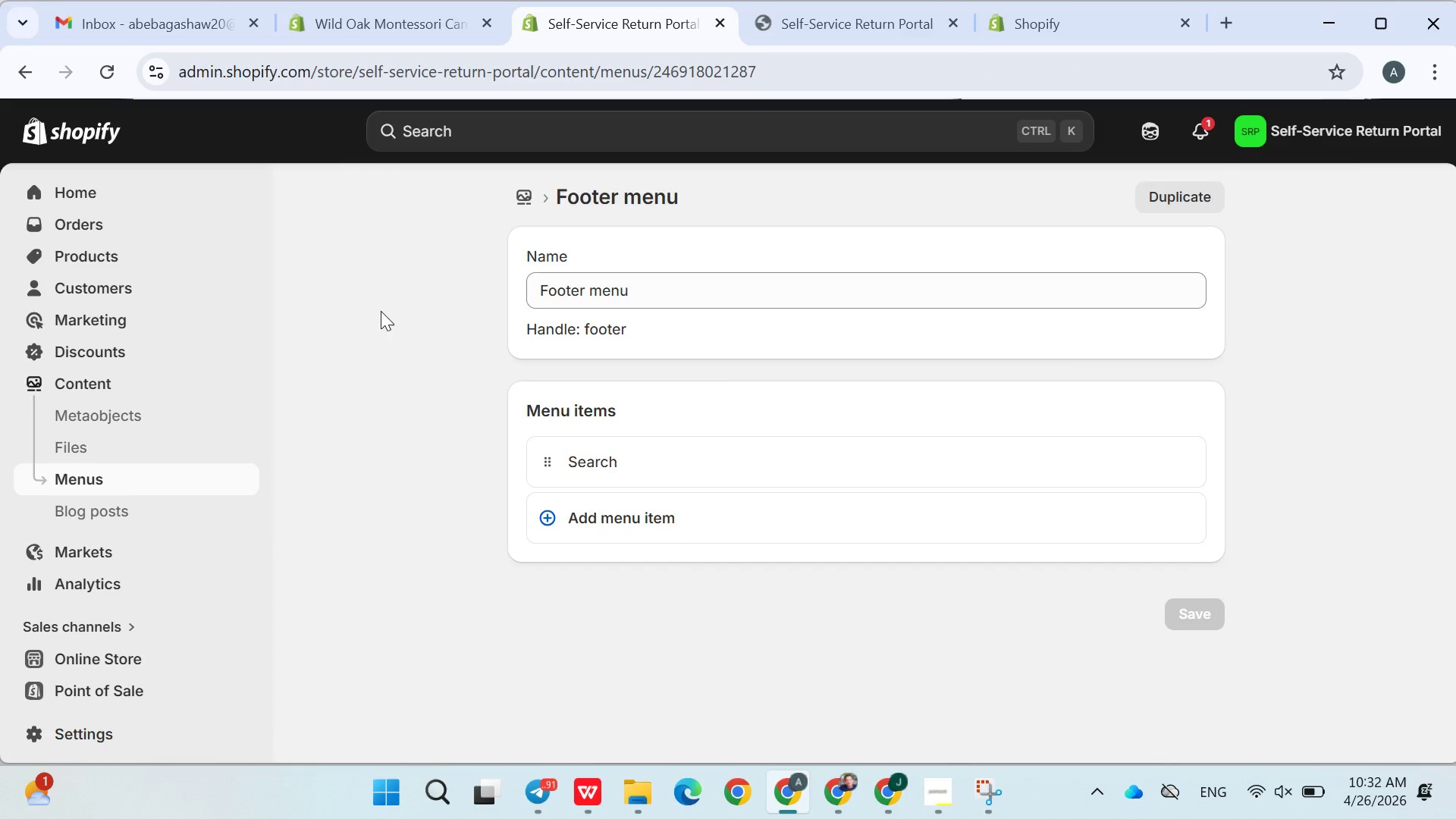 
left_click([544, 282])
 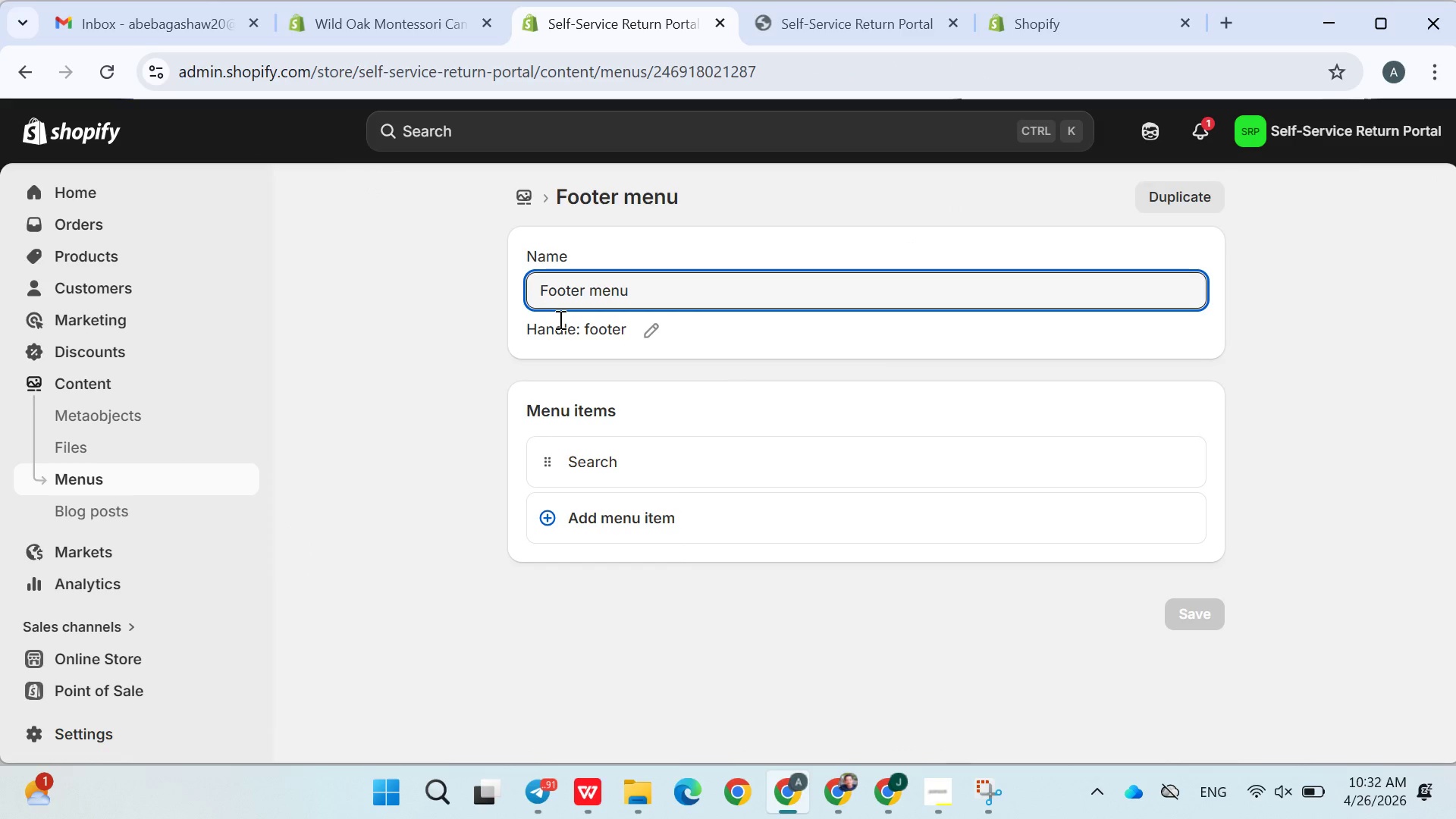 
type(Re)
 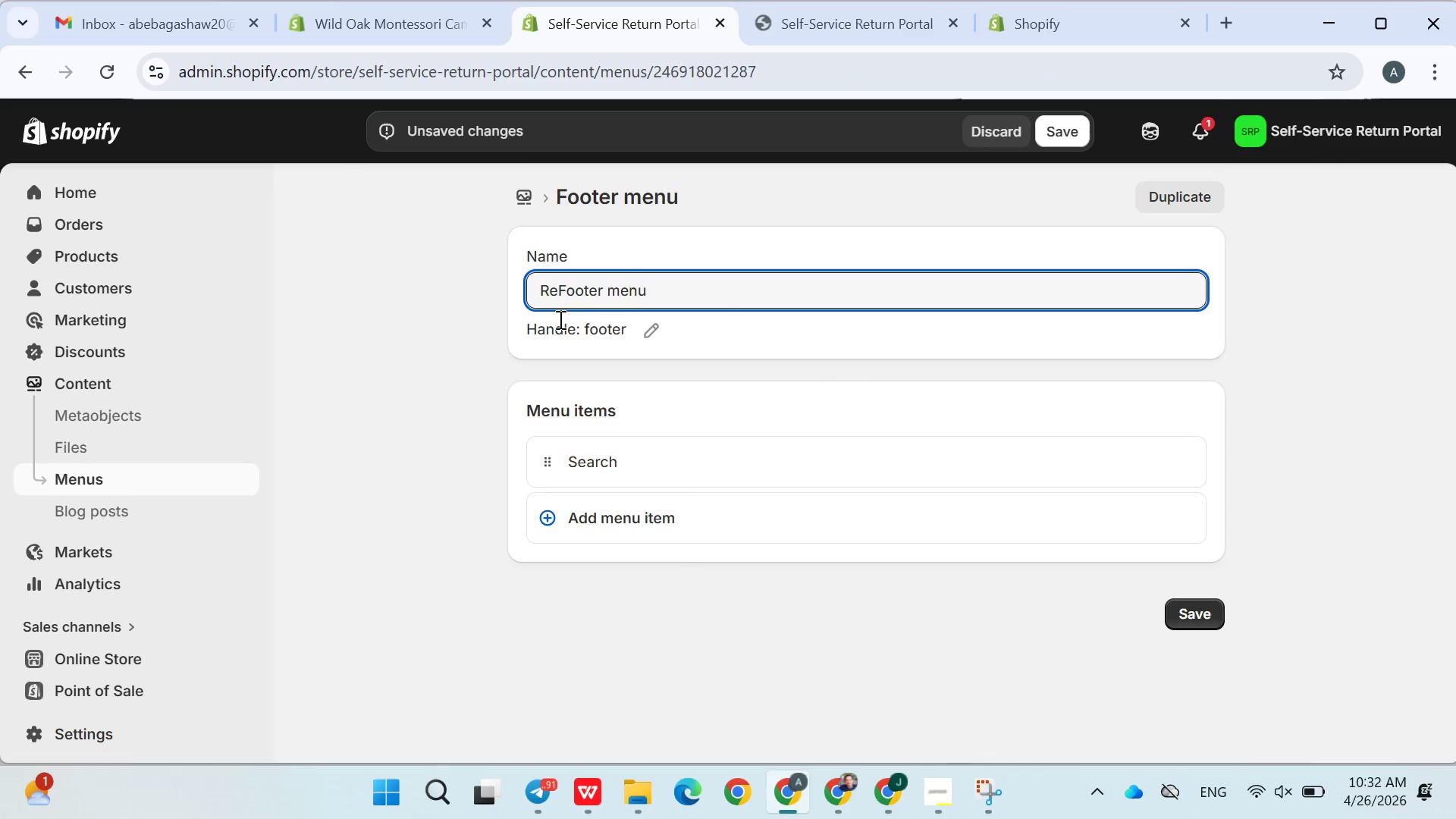 
left_click([568, 315])
 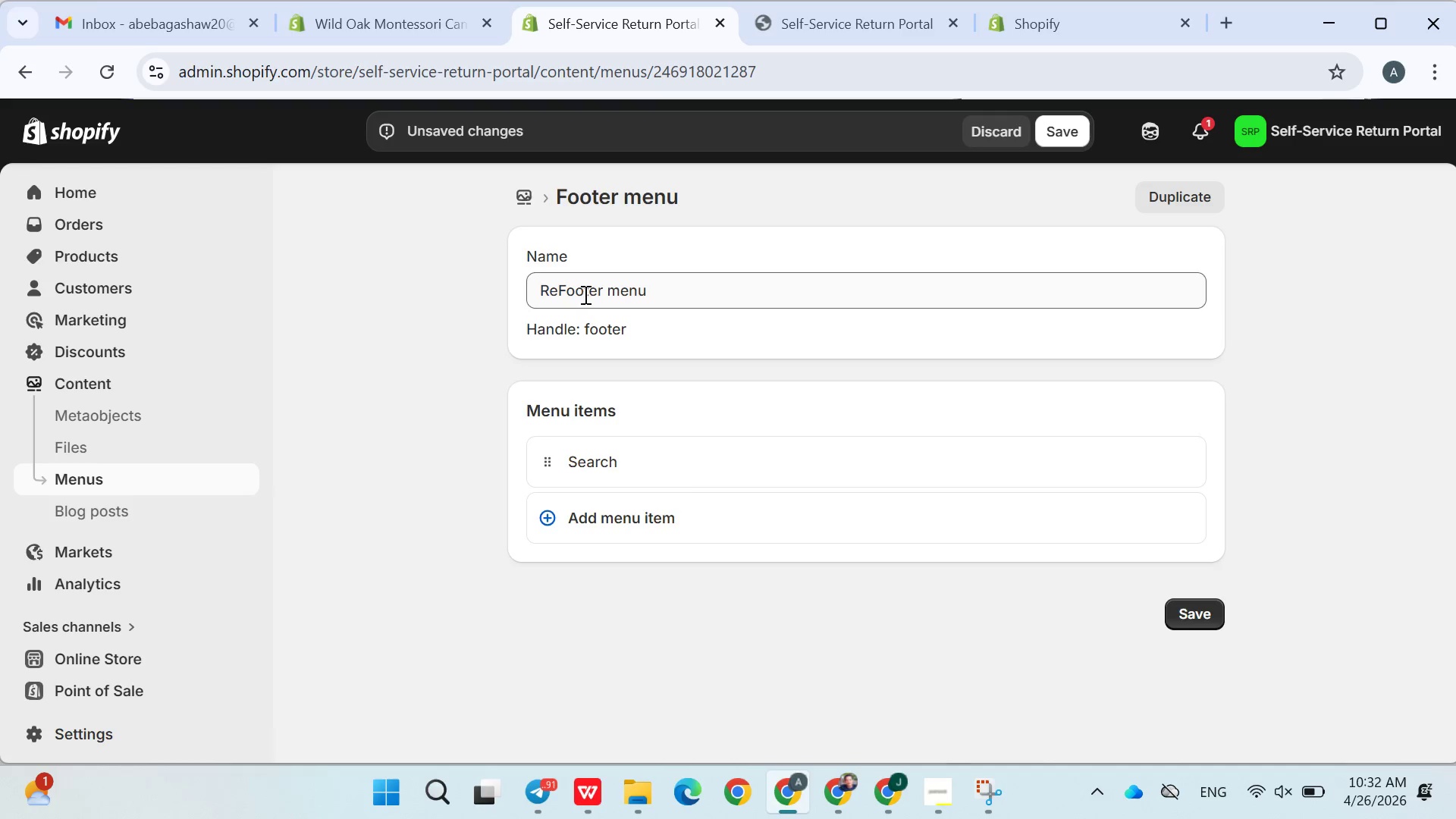 
double_click([584, 294])
 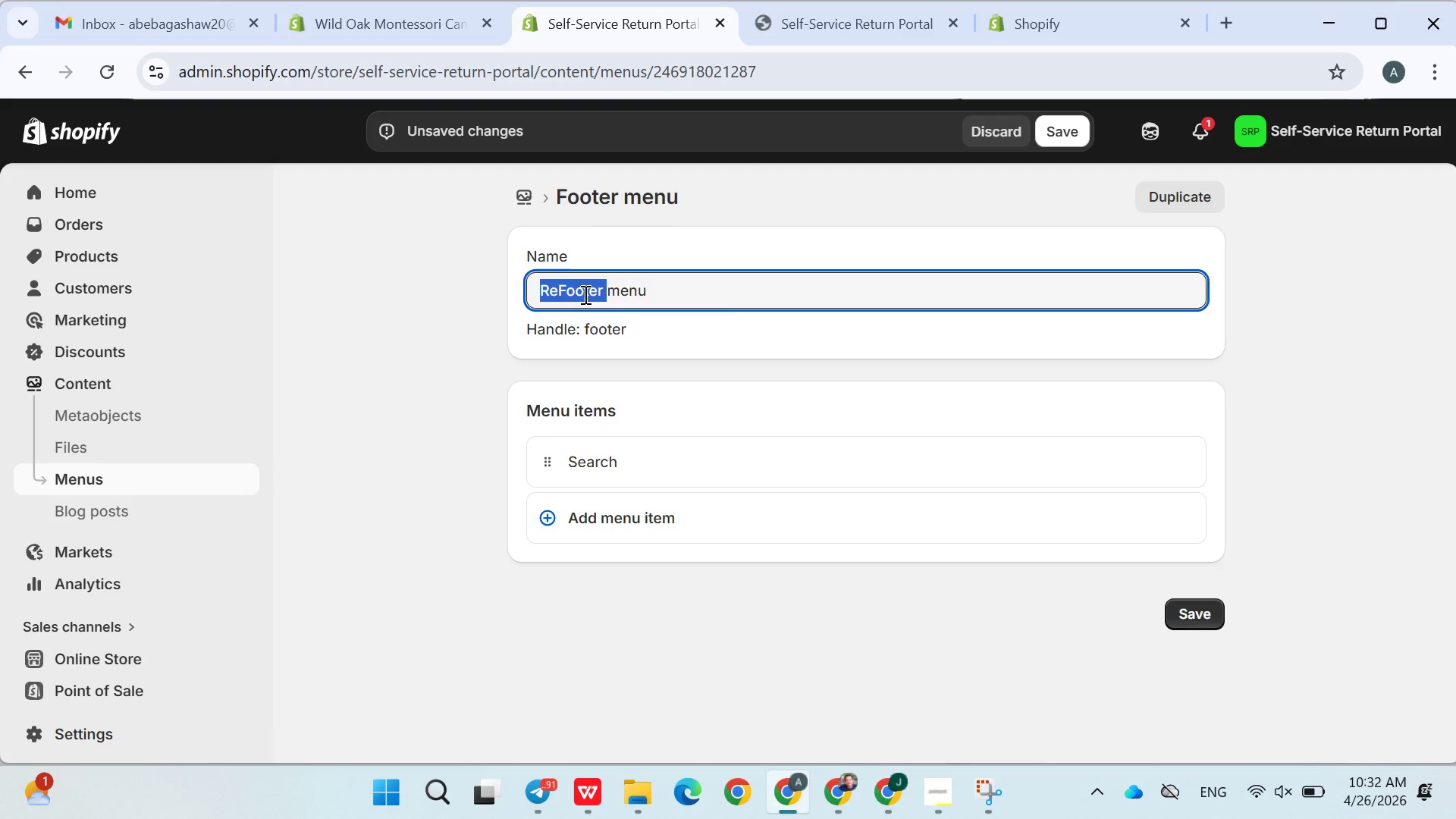 
key(Backspace)
 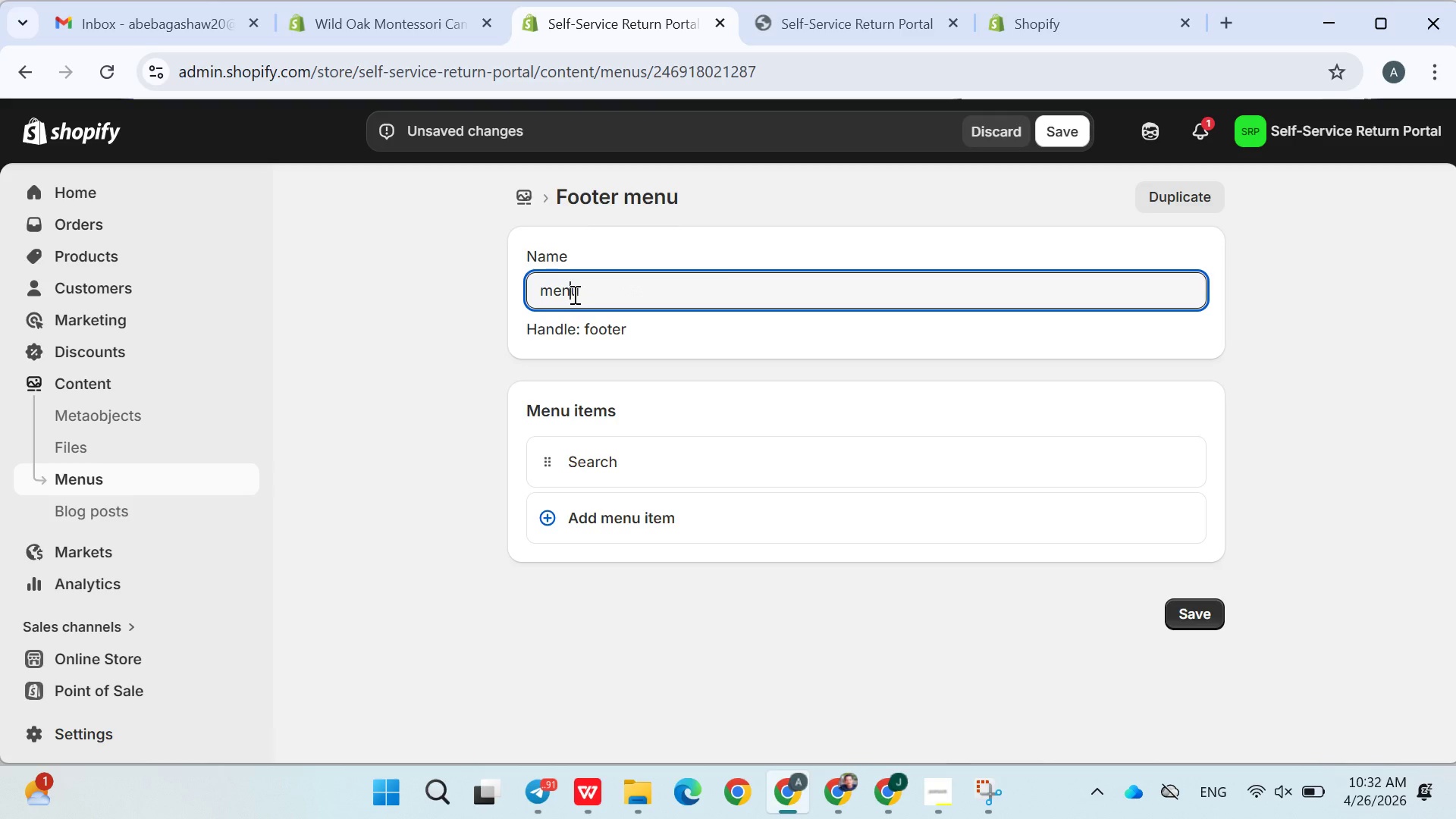 
double_click([573, 294])
 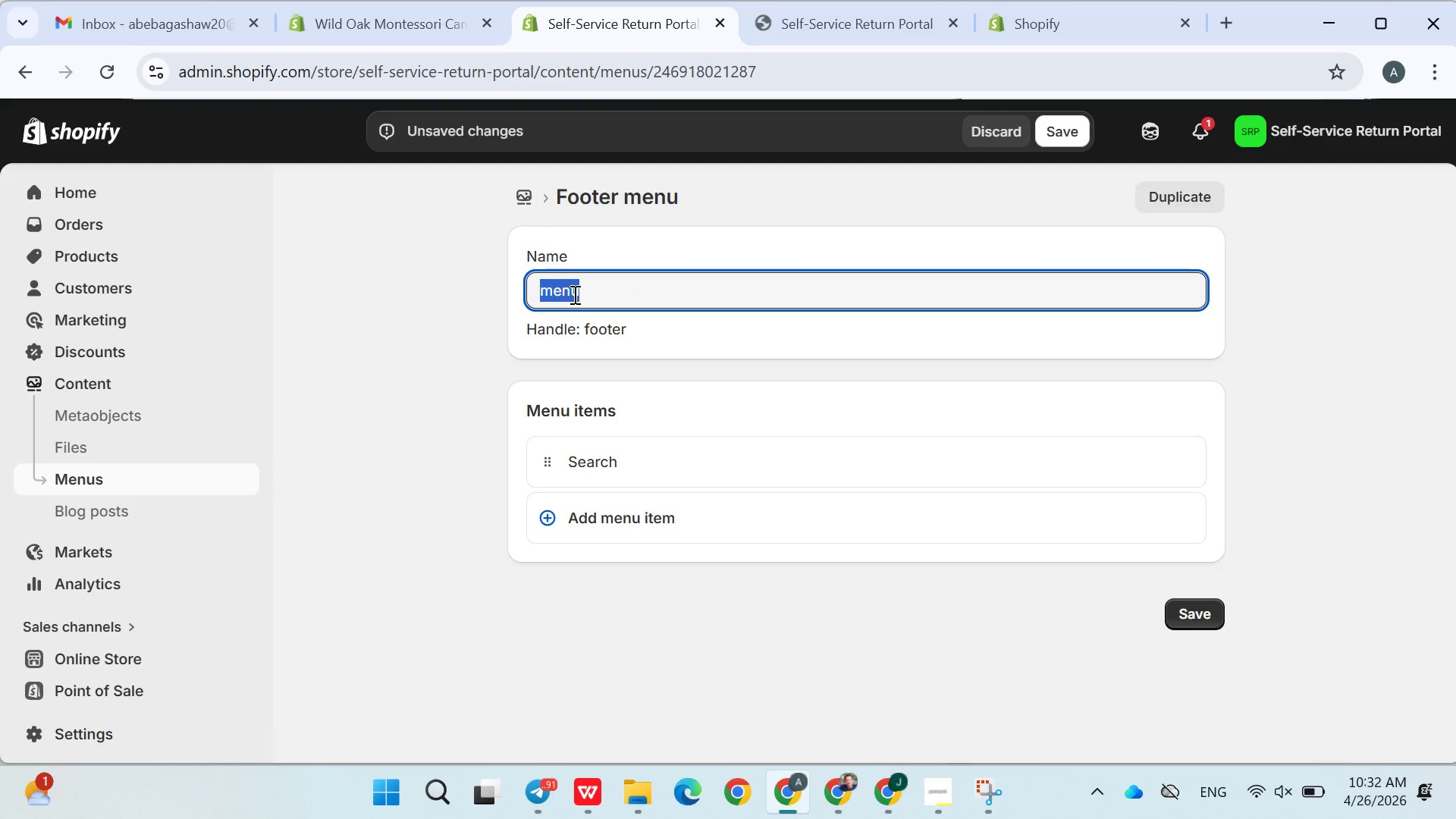 
type(Return & Exchange)
 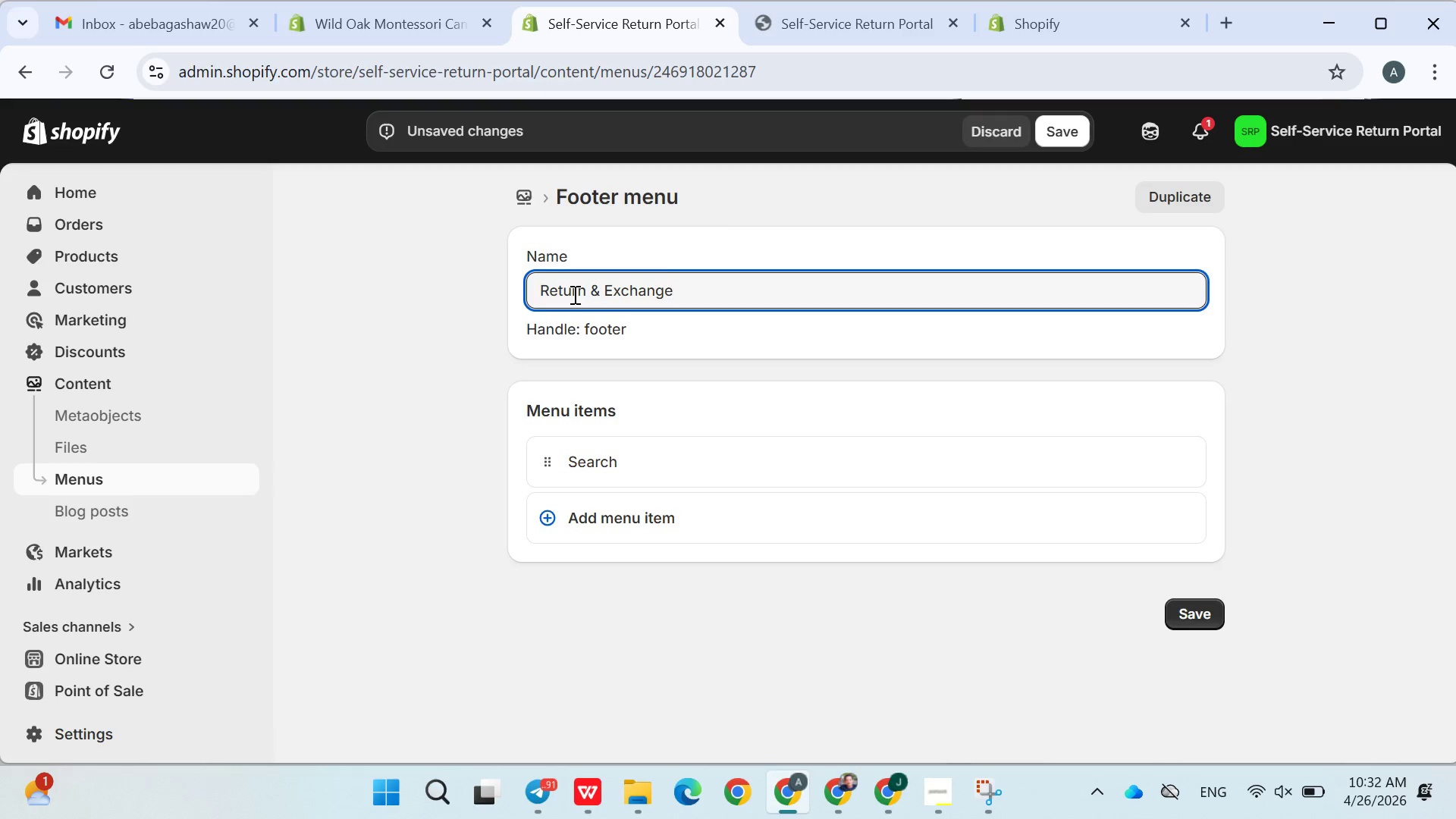 
left_click([1170, 602])
 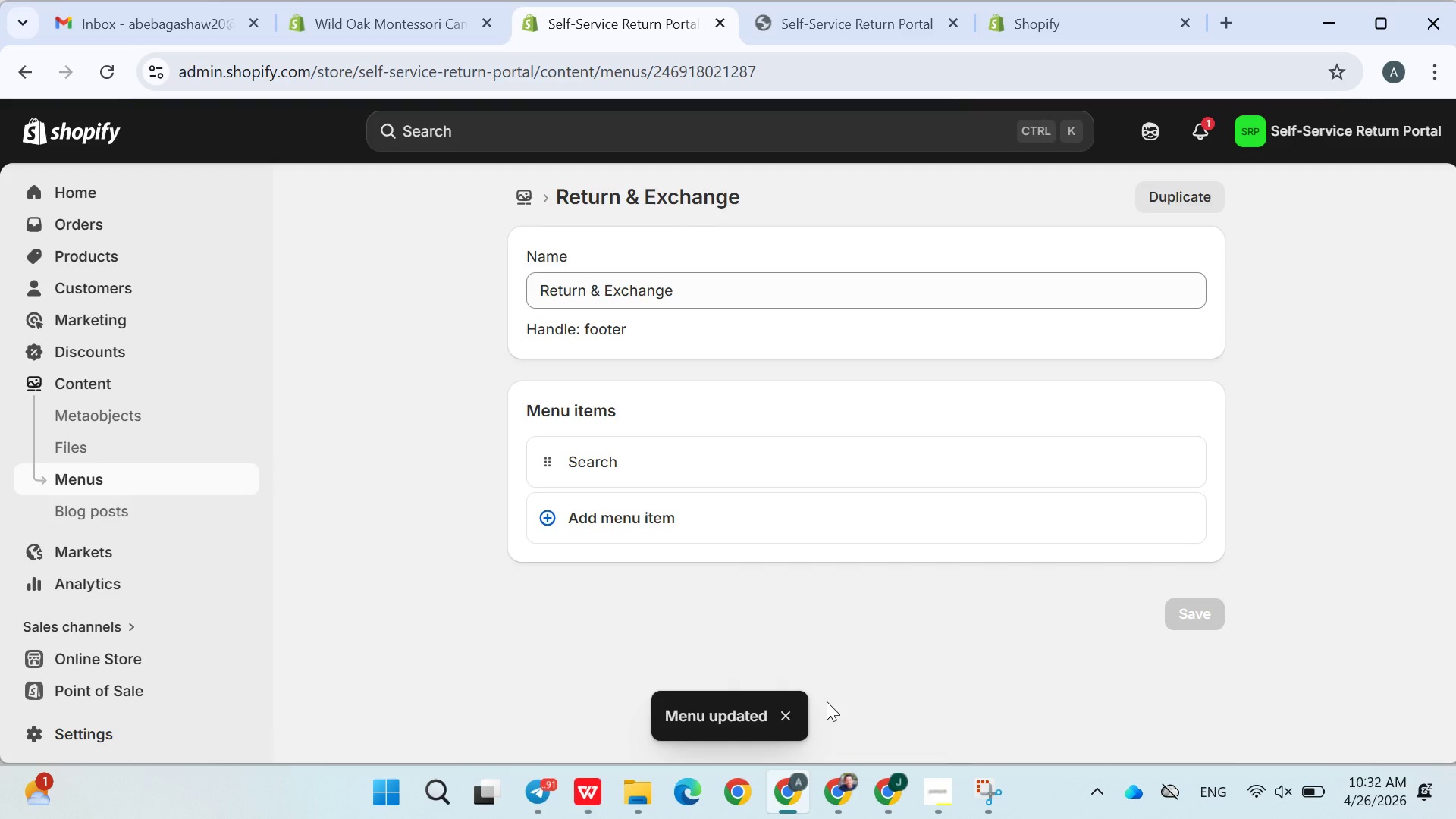 
left_click([674, 466])
 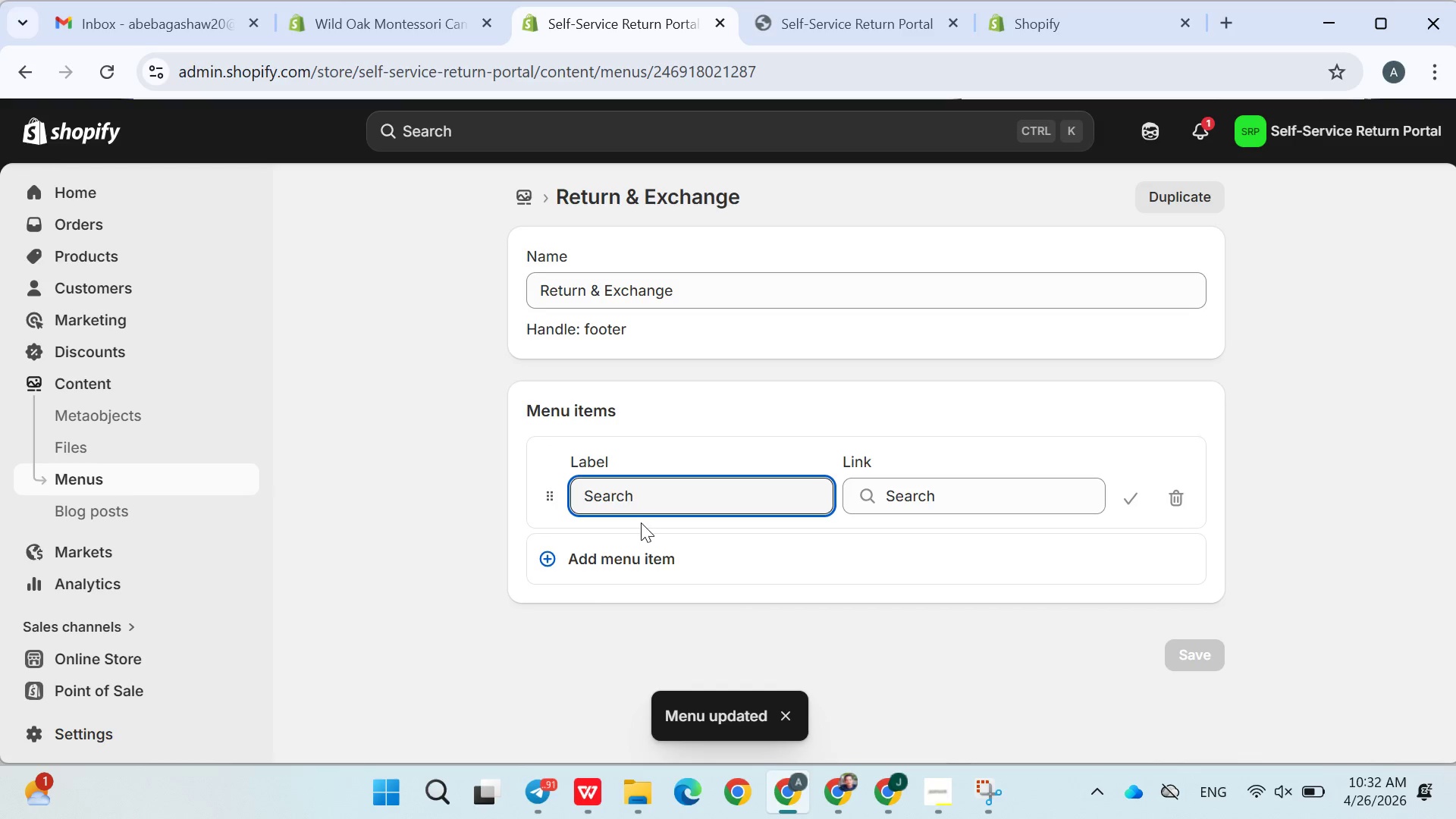 
left_click([540, 632])
 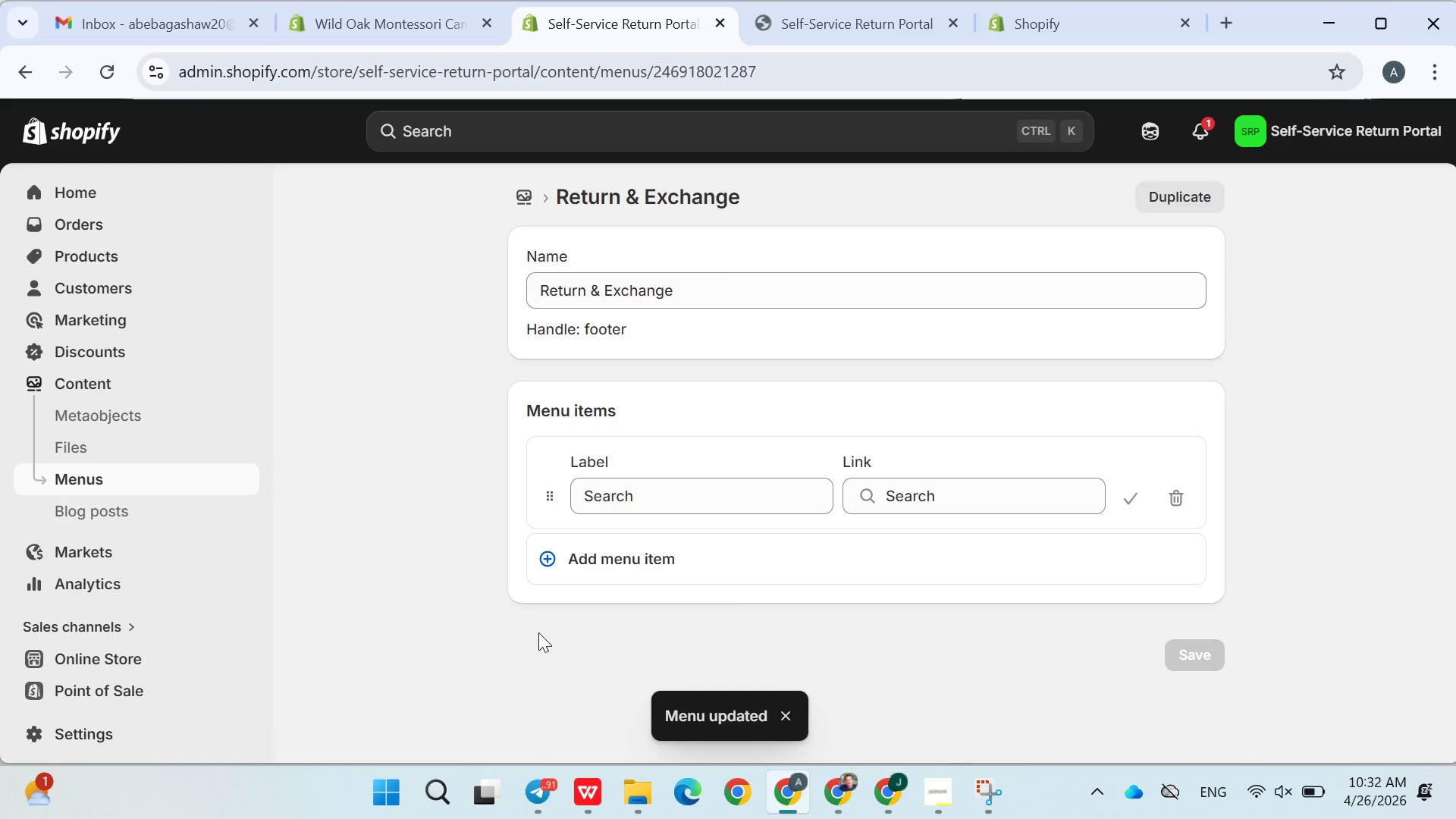 
left_click([538, 632])
 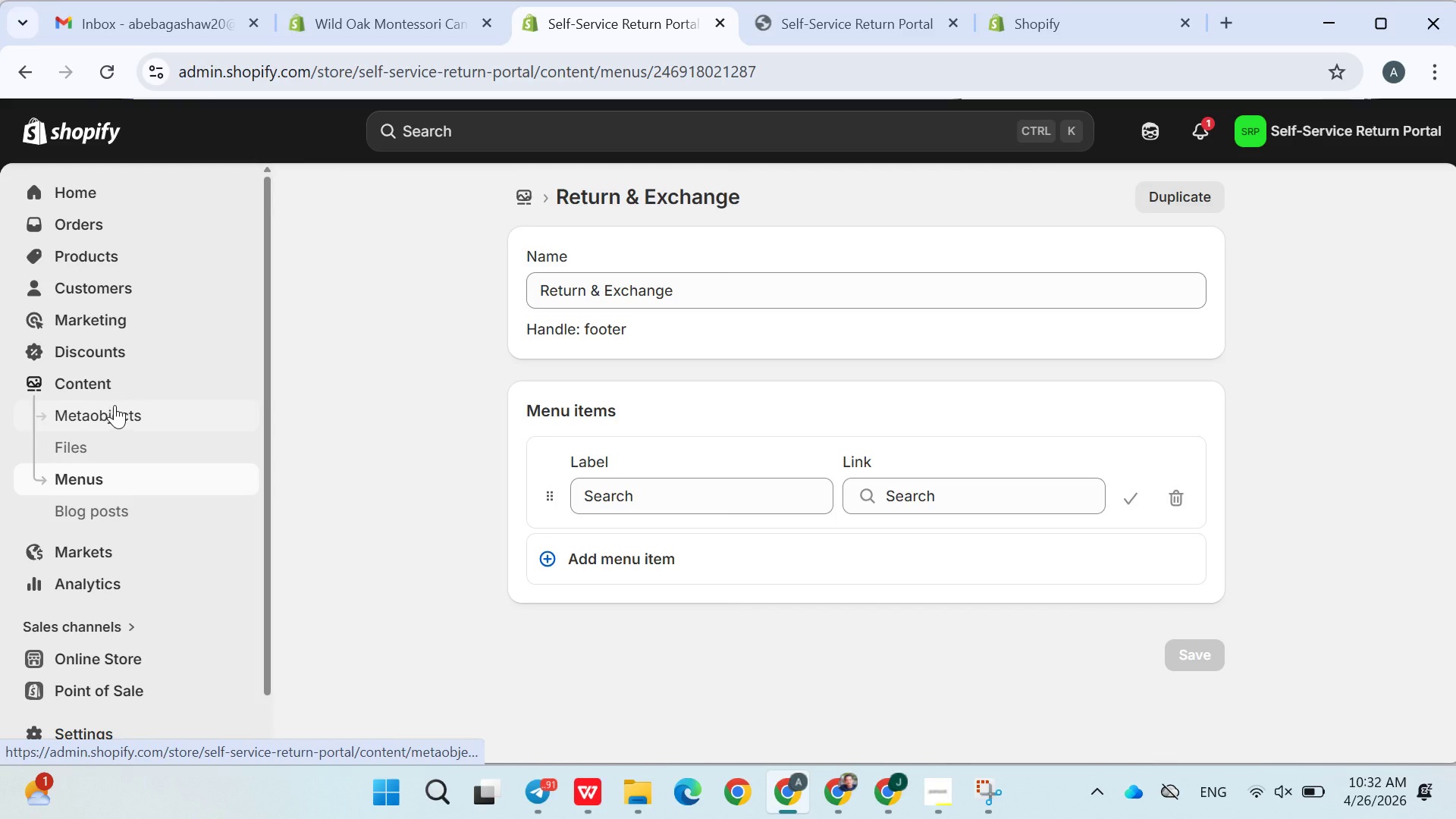 
wait(9.02)
 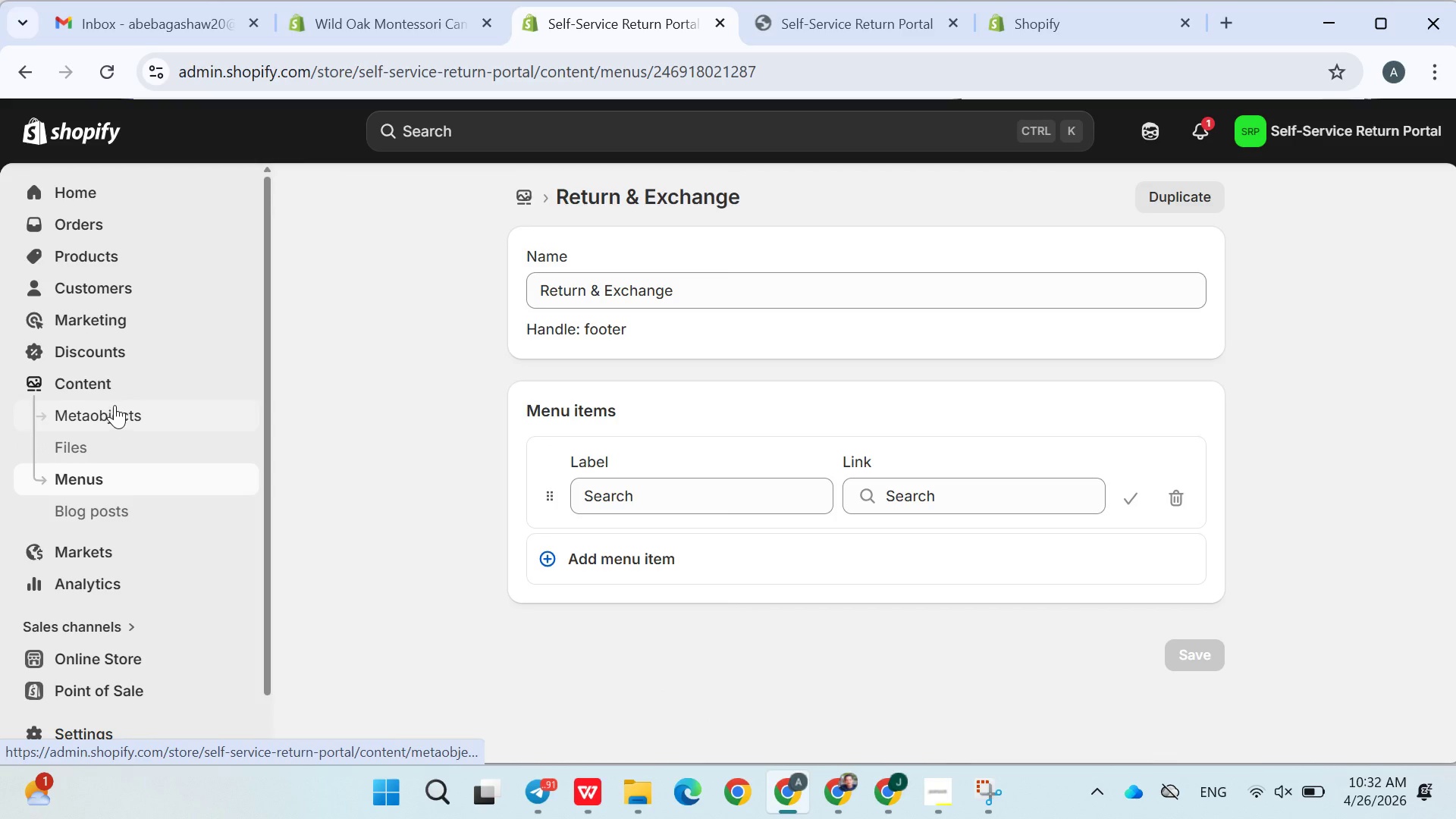 
scroll: coordinate [142, 580], scroll_direction: none, amount: 0.0
 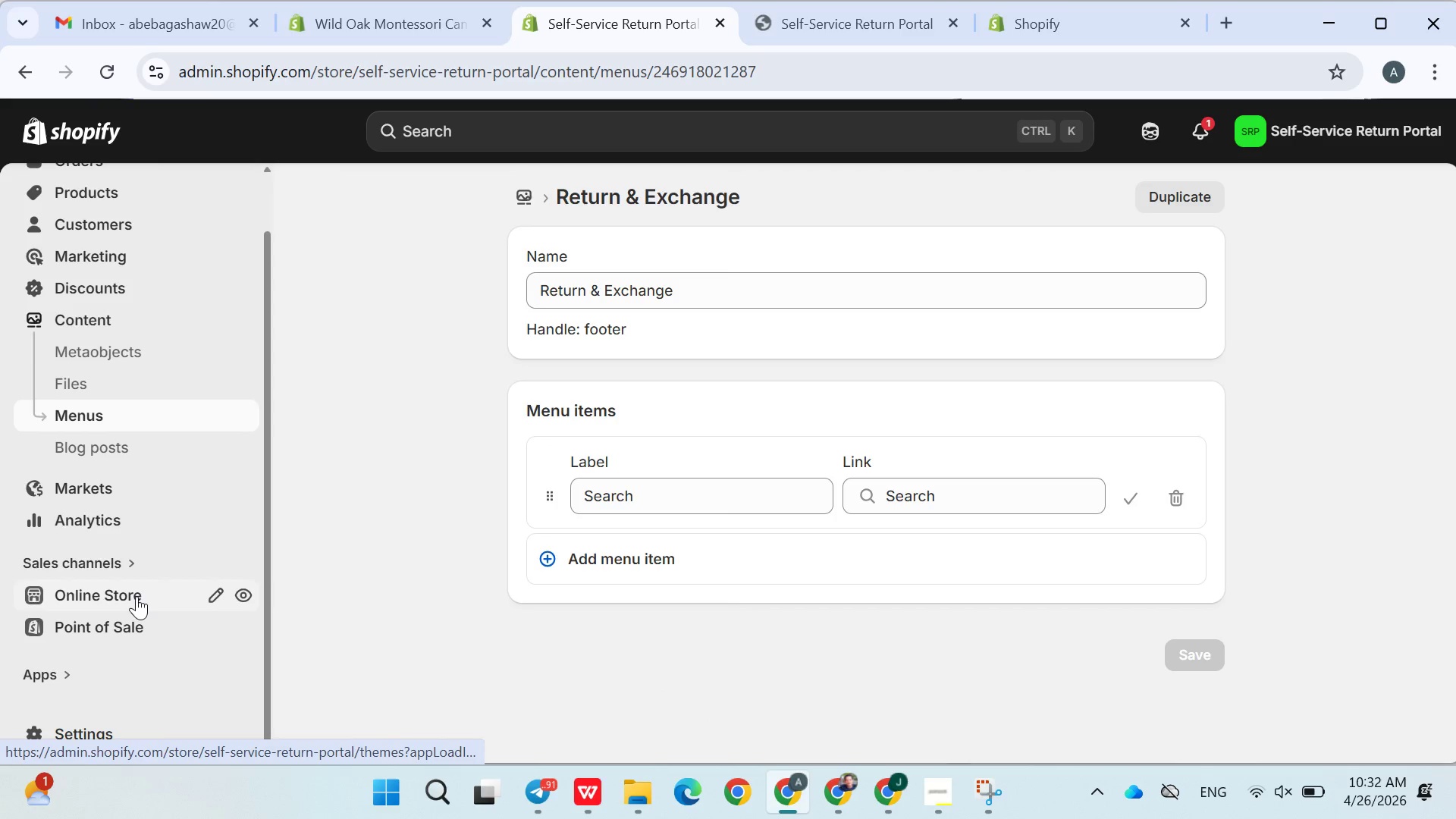 
mouse_move([163, 578])
 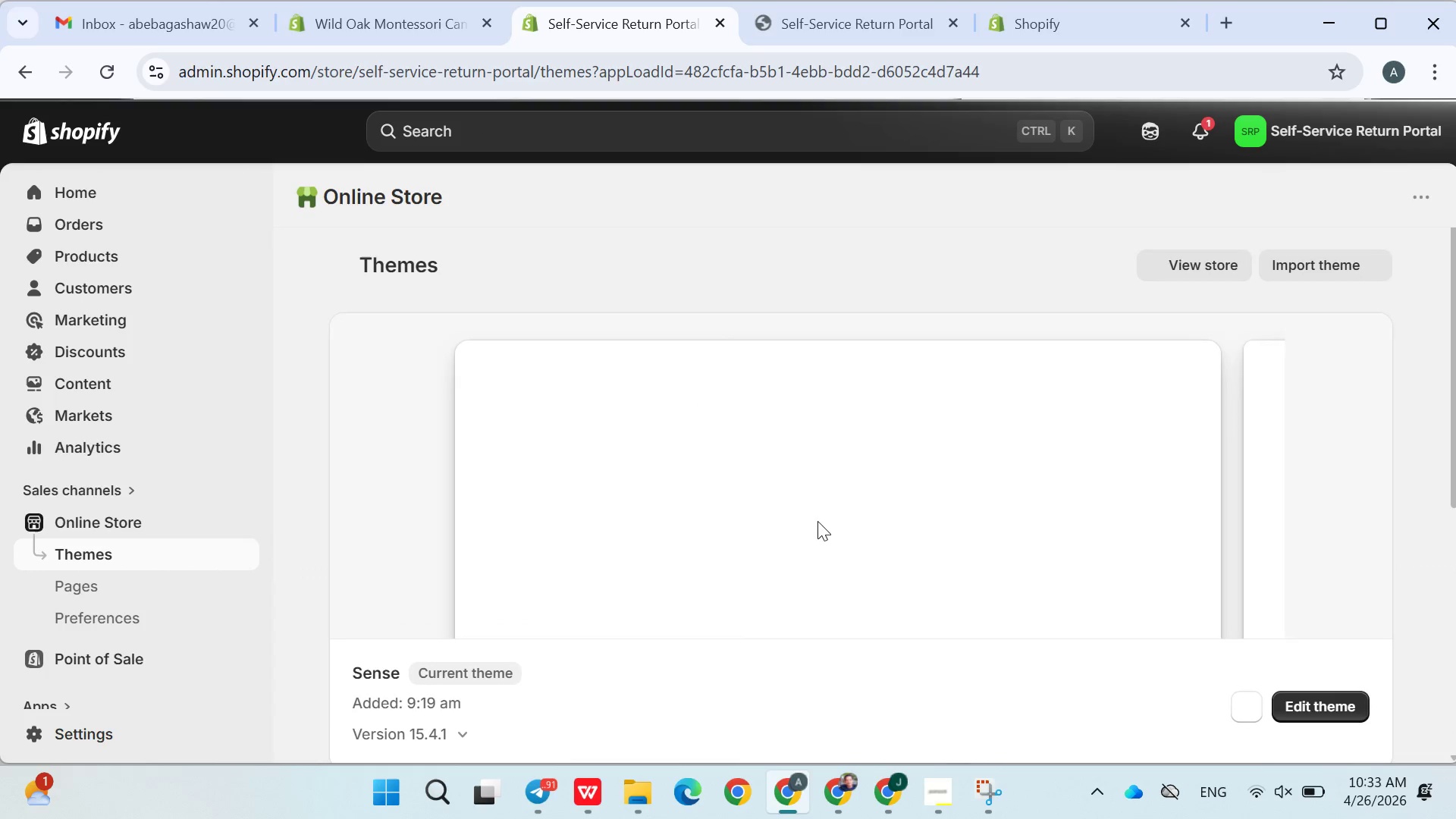 
wait(6.25)
 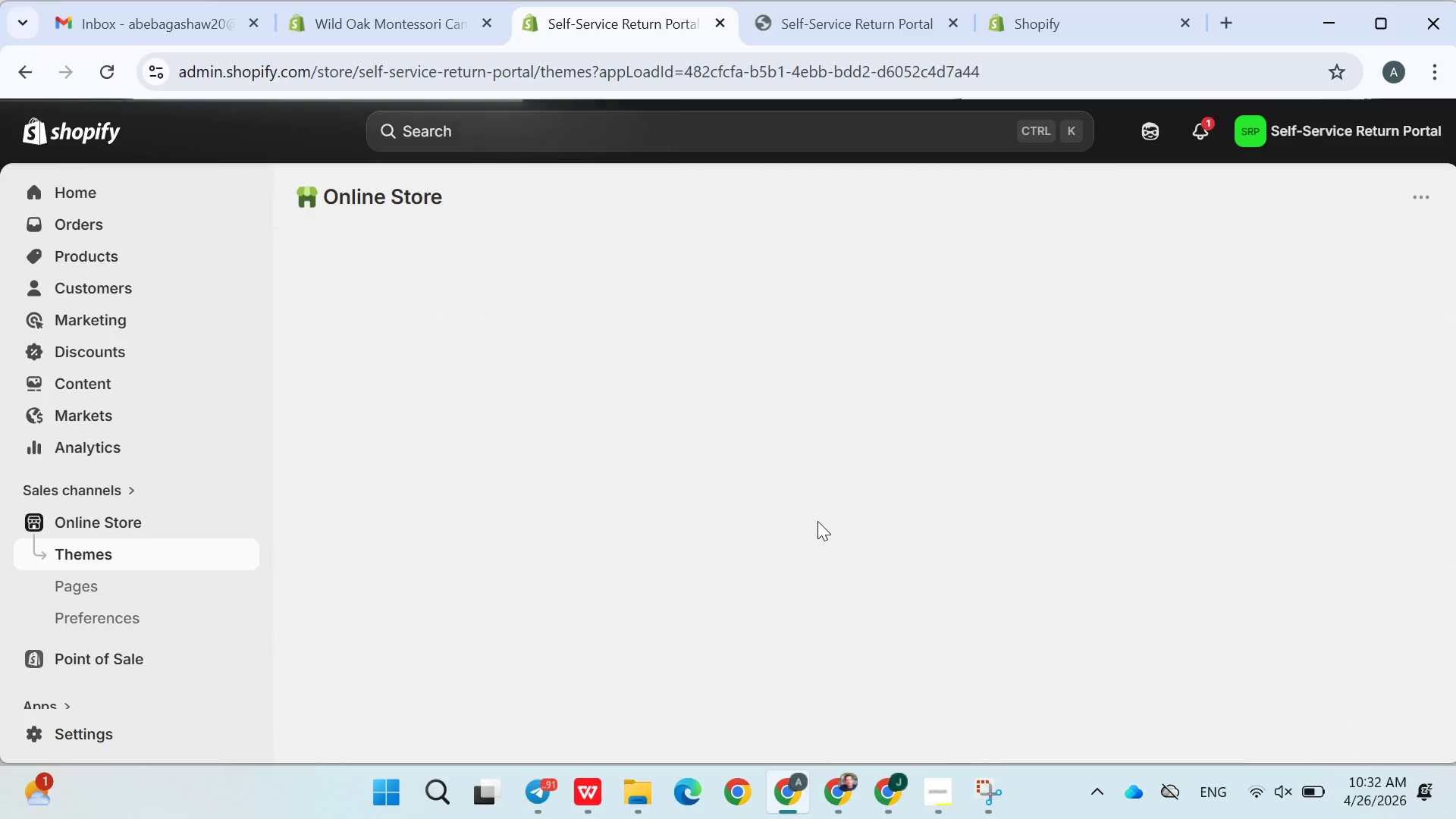 
scroll: coordinate [960, 450], scroll_direction: down, amount: 4.0
 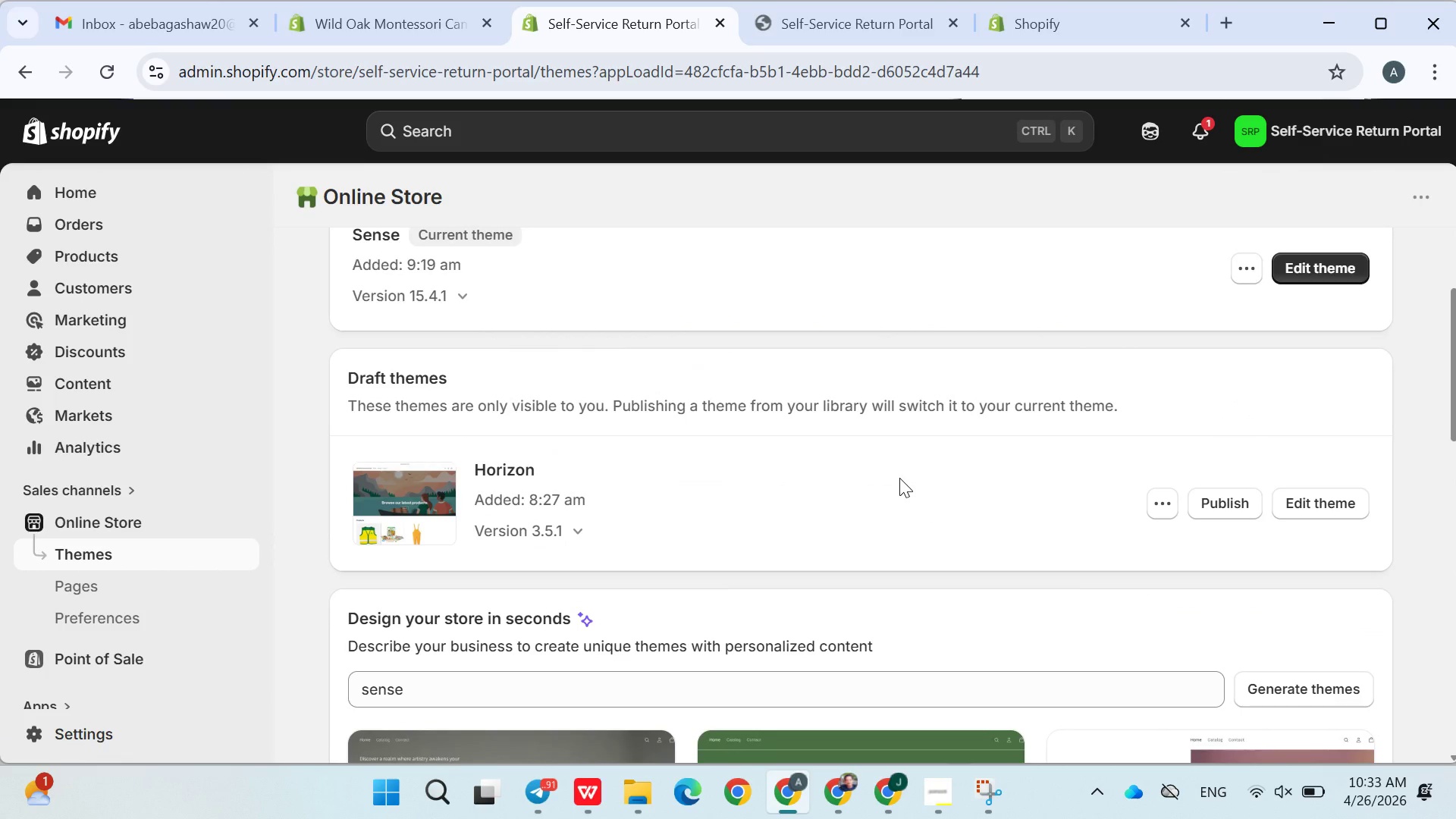 
scroll: coordinate [893, 470], scroll_direction: up, amount: 3.0
 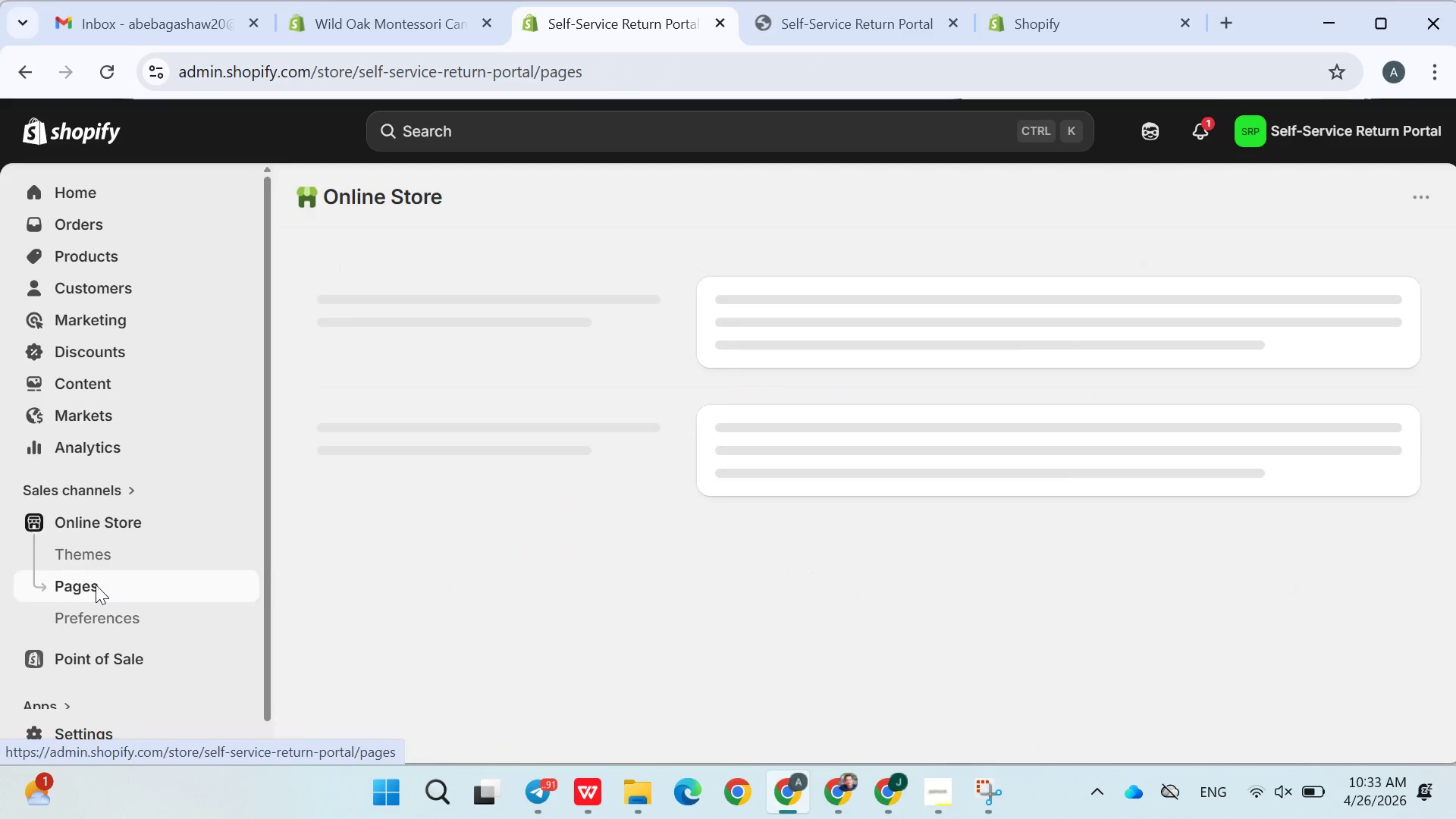 
wait(7.62)
 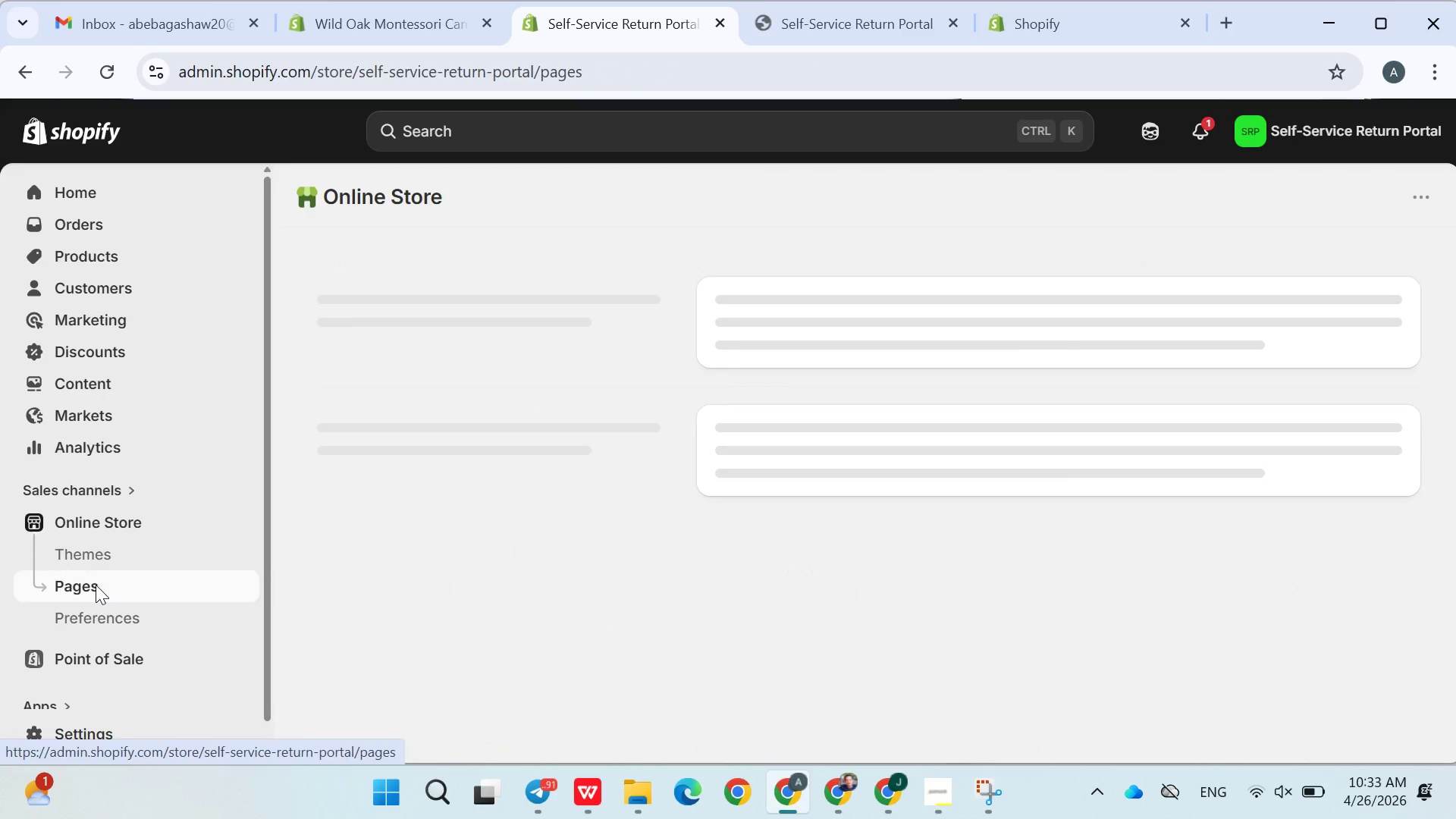 
left_click([773, 334])
 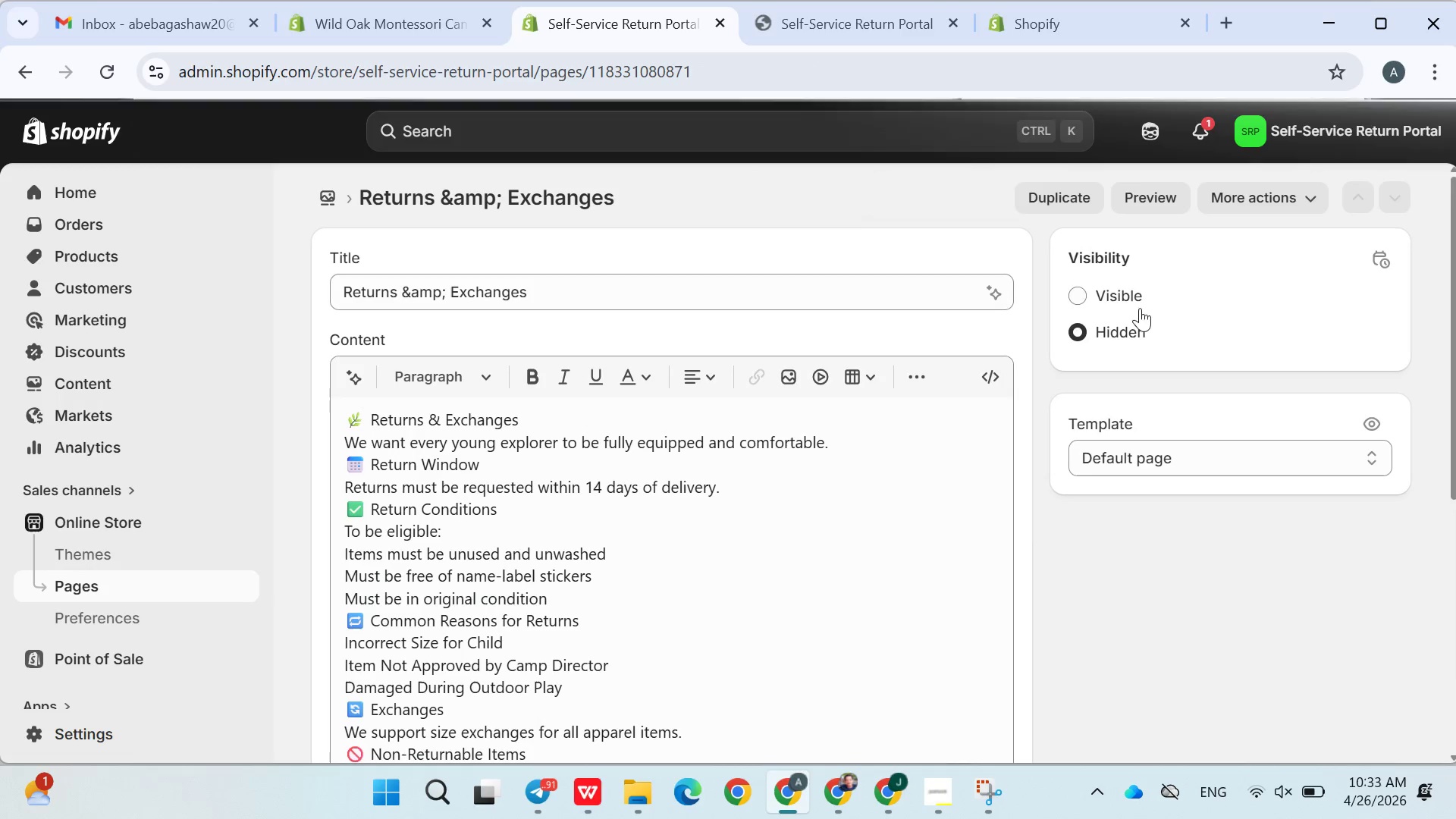 
left_click([1138, 300])
 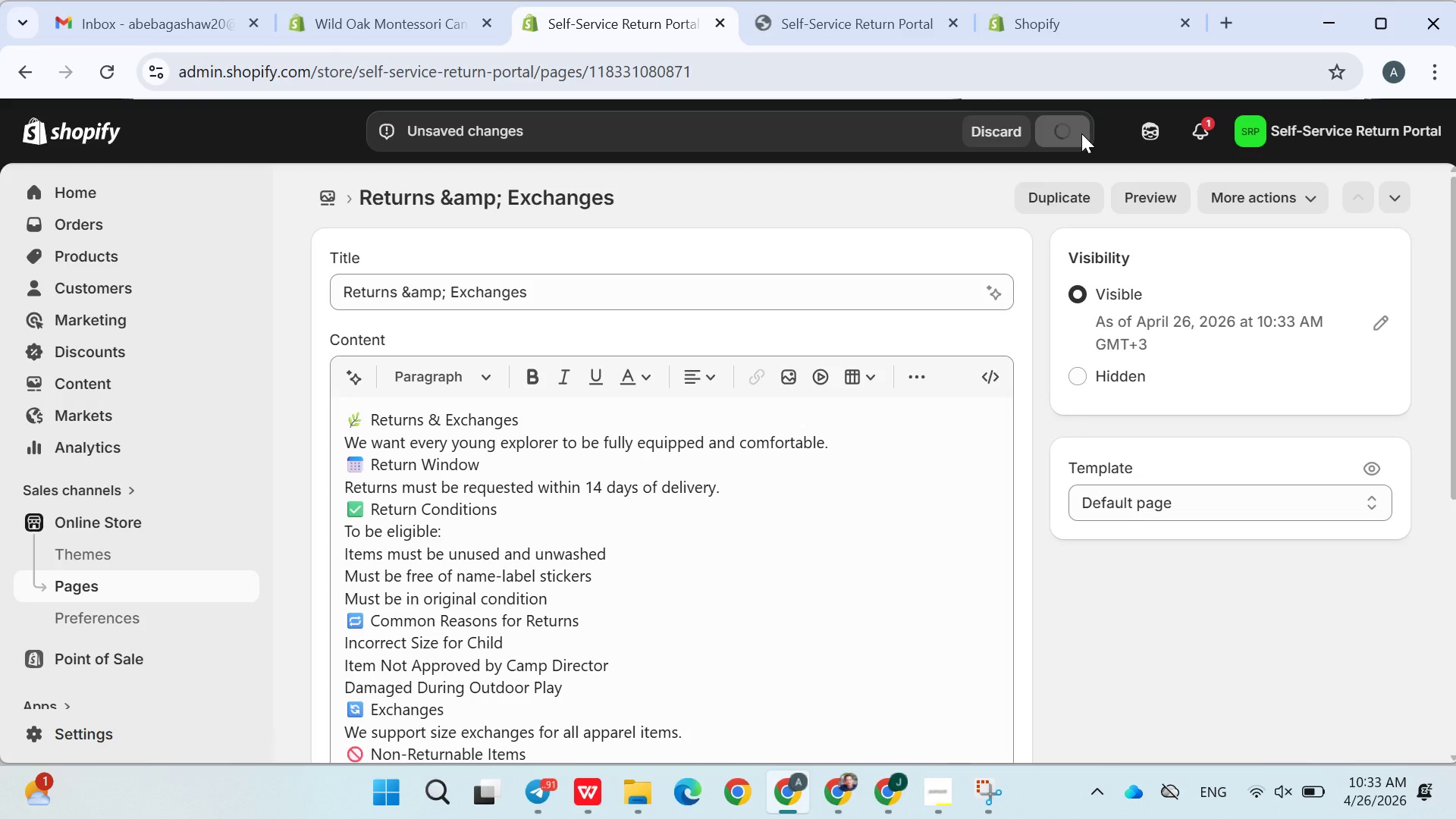 
scroll: coordinate [909, 394], scroll_direction: down, amount: 4.0
 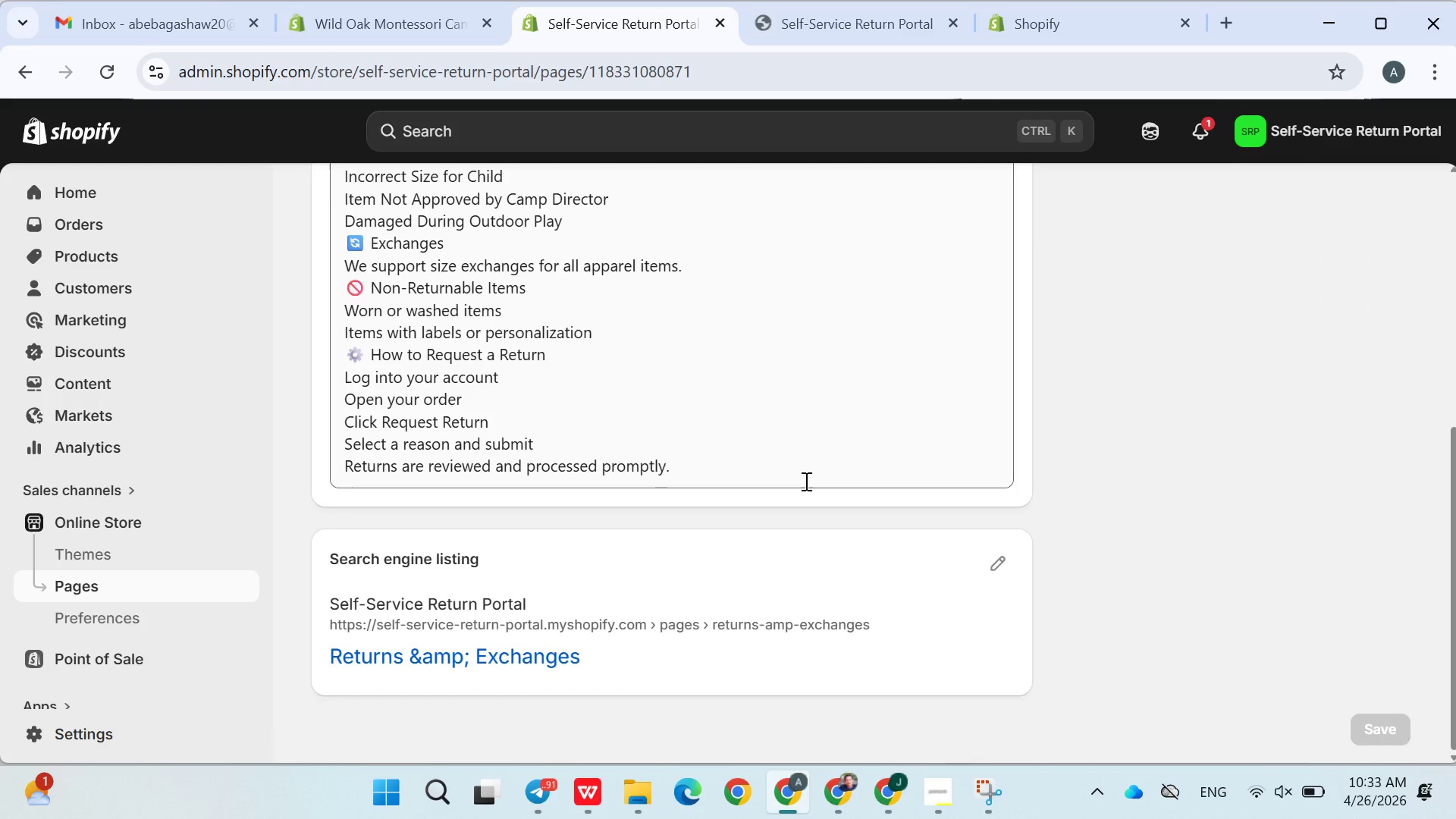 
scroll: coordinate [785, 522], scroll_direction: up, amount: 7.0
 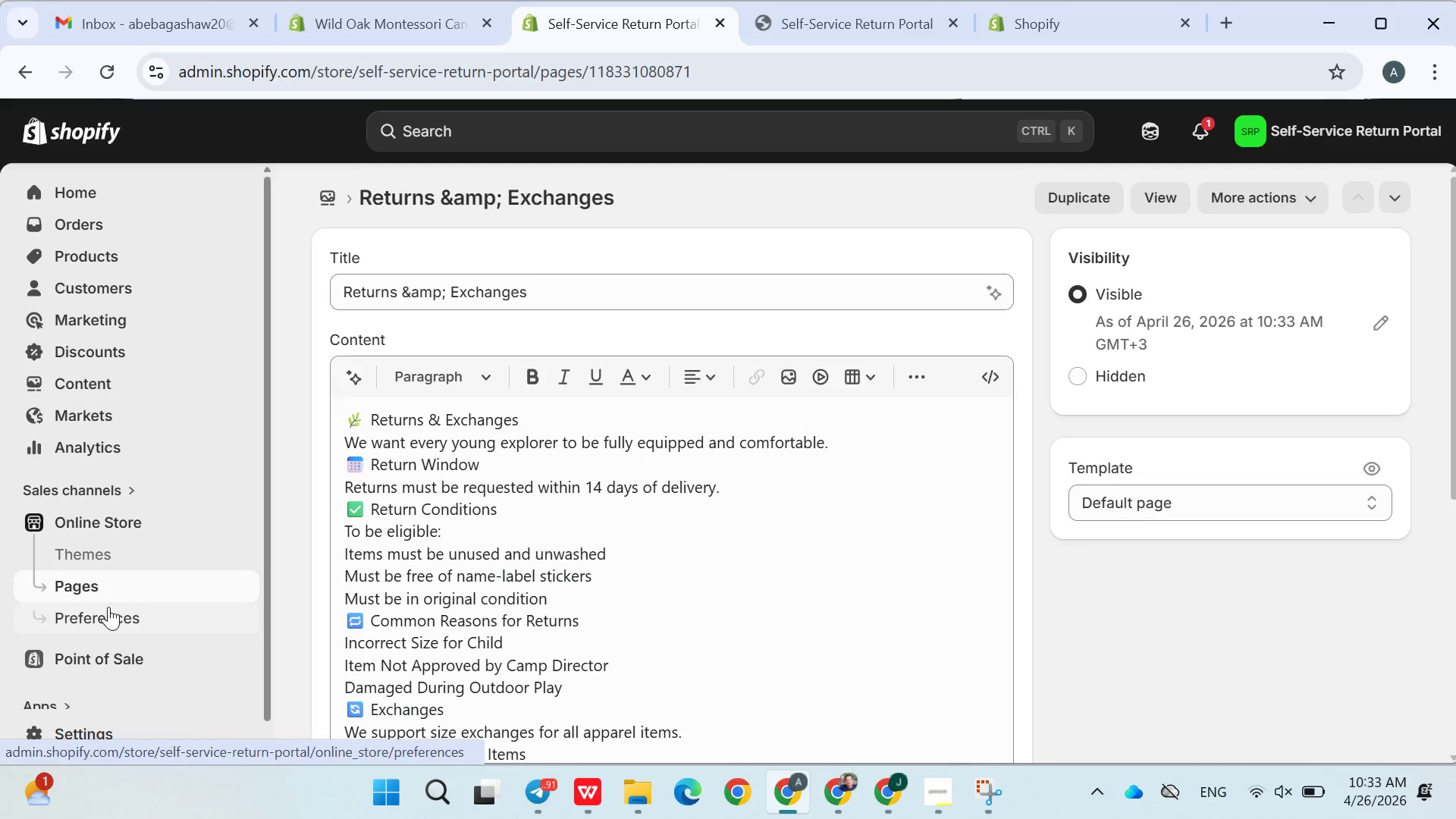 
wait(5.24)
 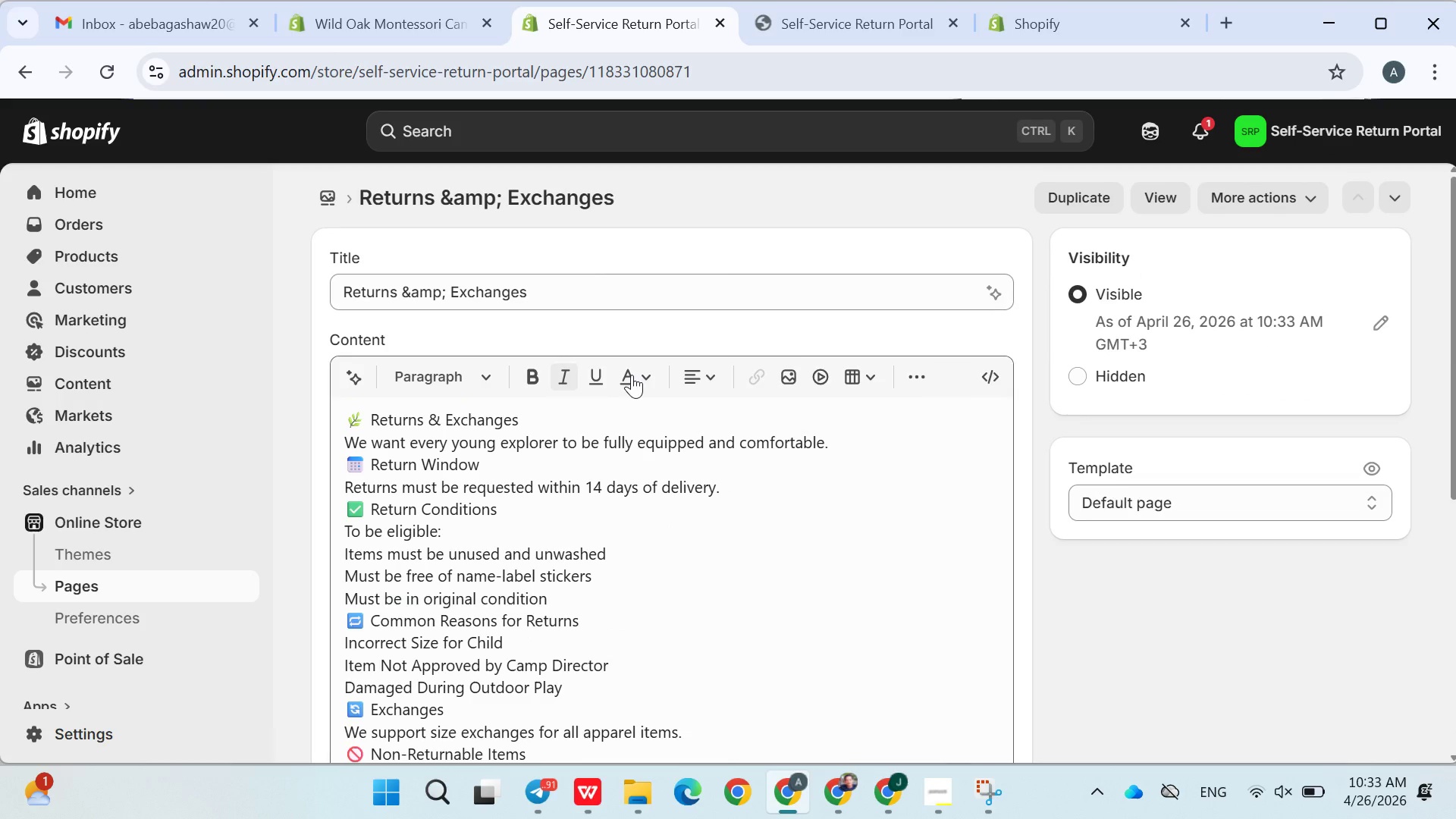 
left_click([102, 340])
 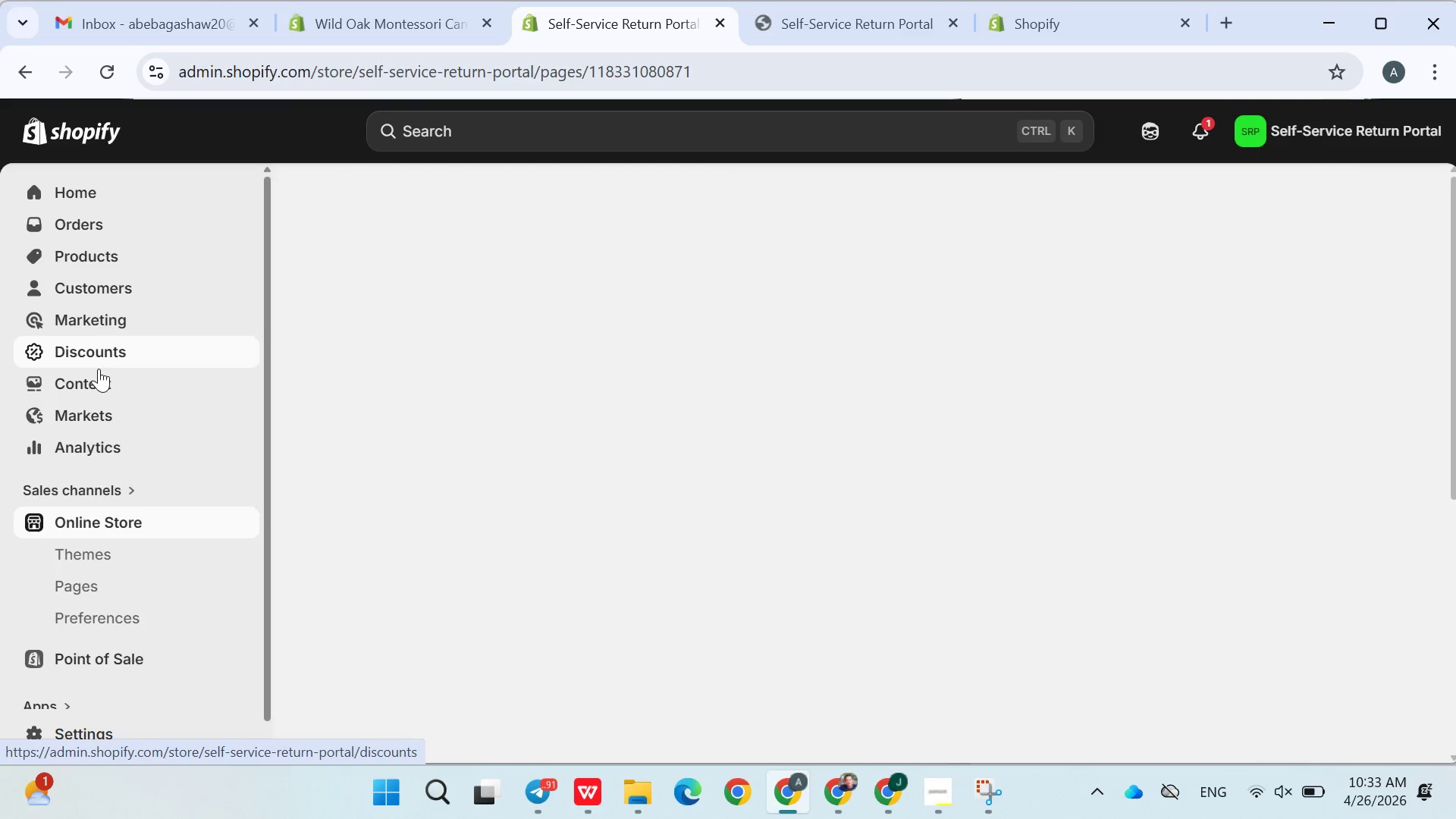 
left_click([96, 373])
 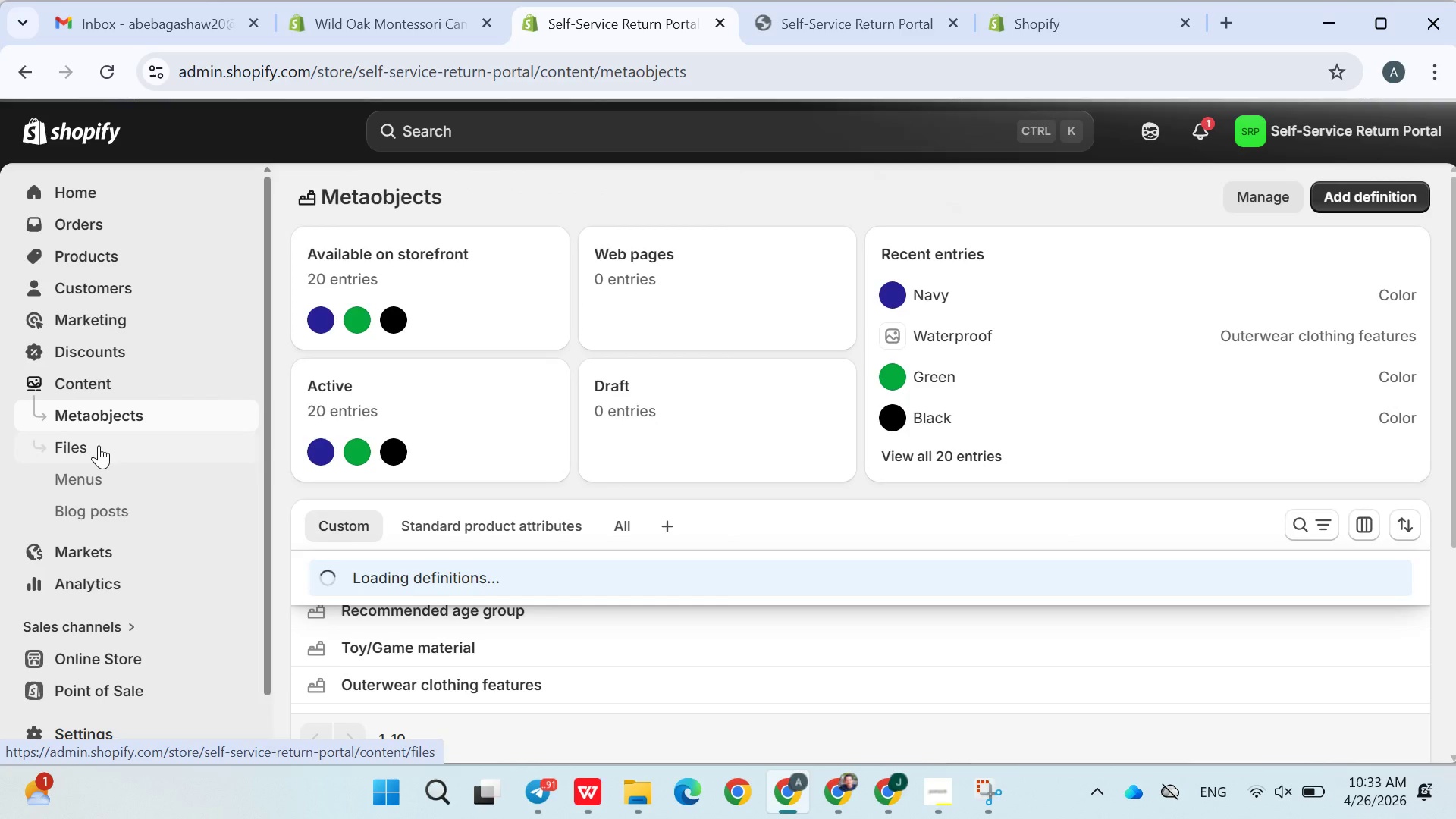 
left_click([95, 475])
 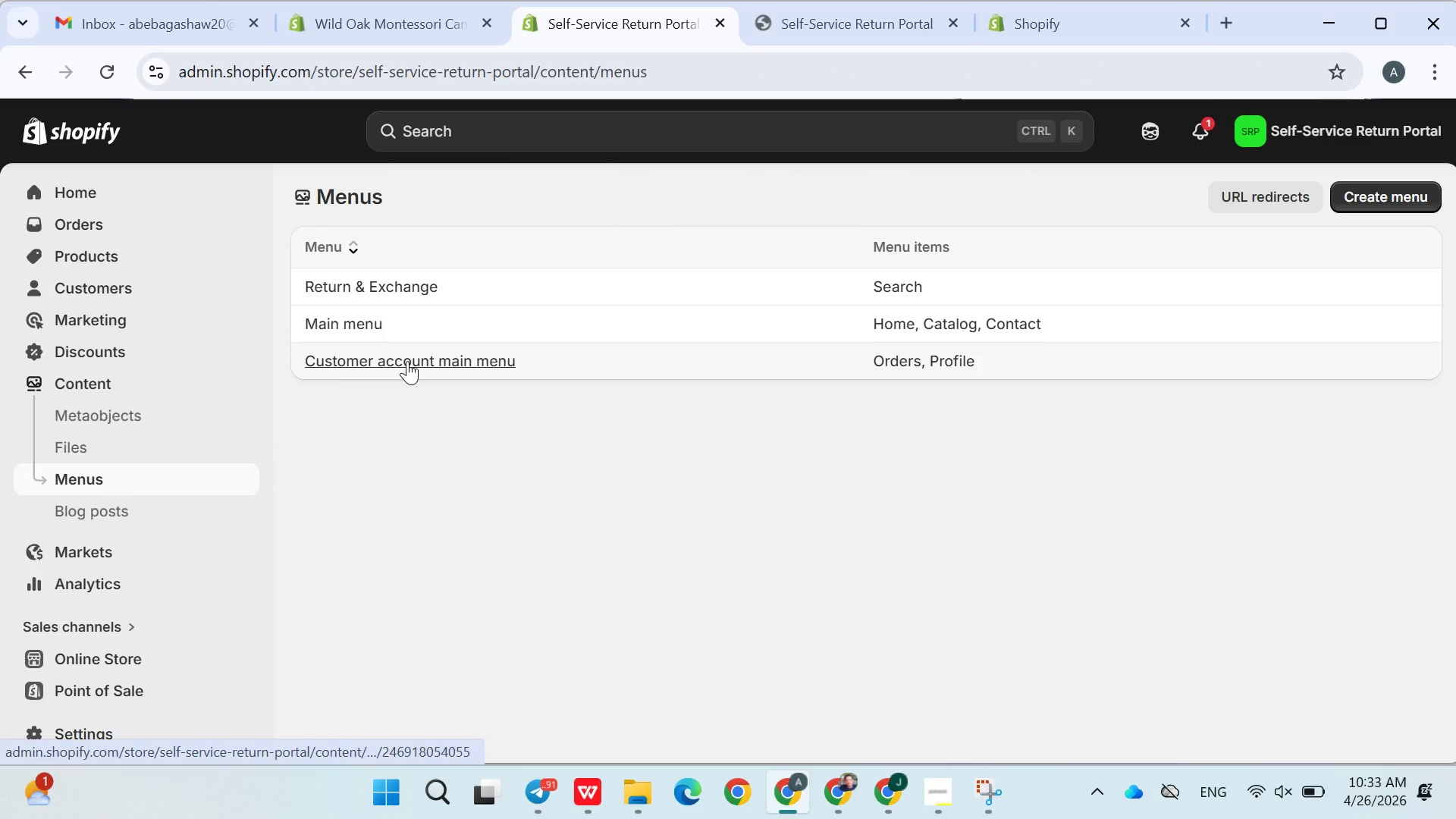 
wait(9.17)
 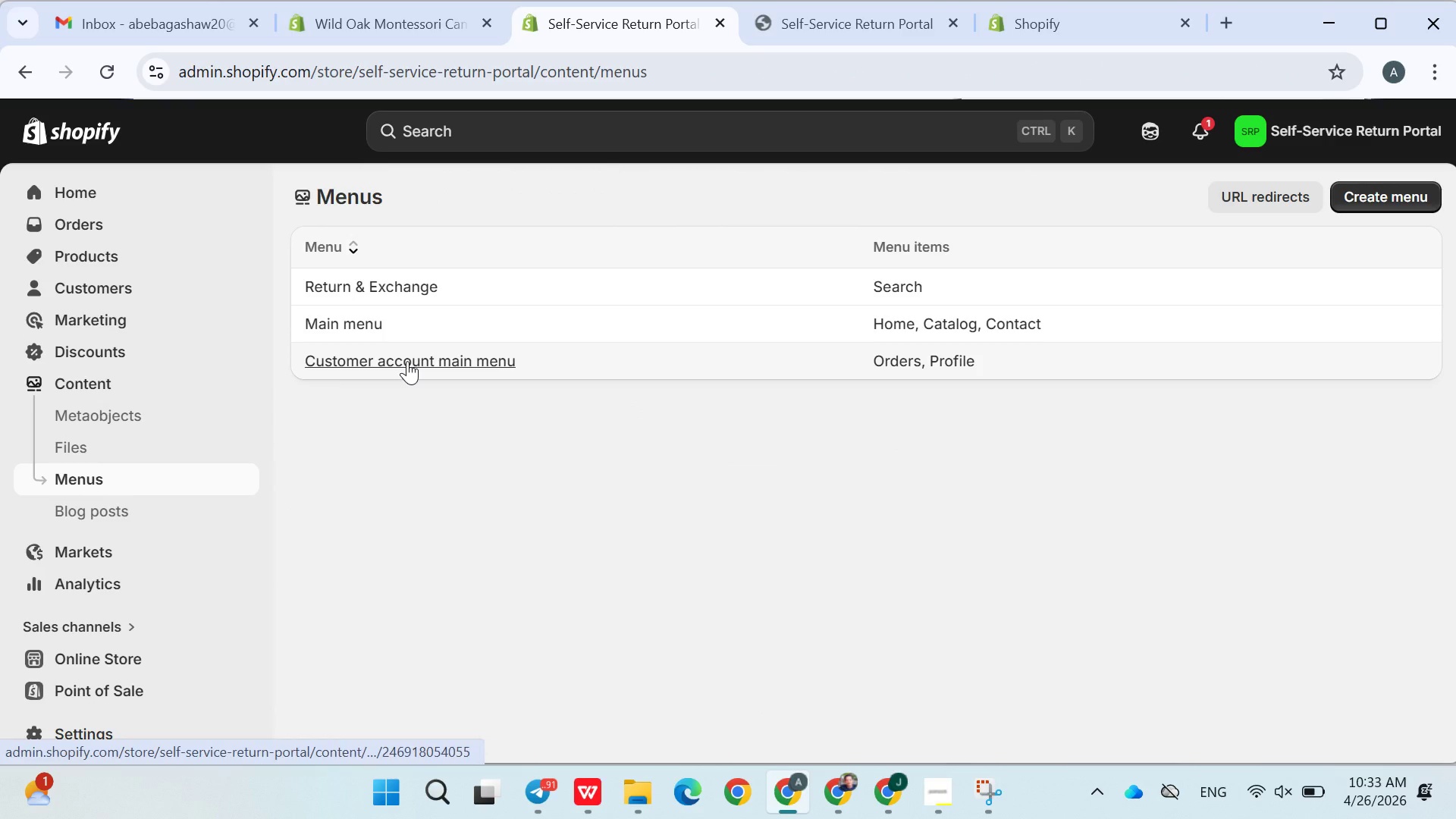 
left_click([375, 326])
 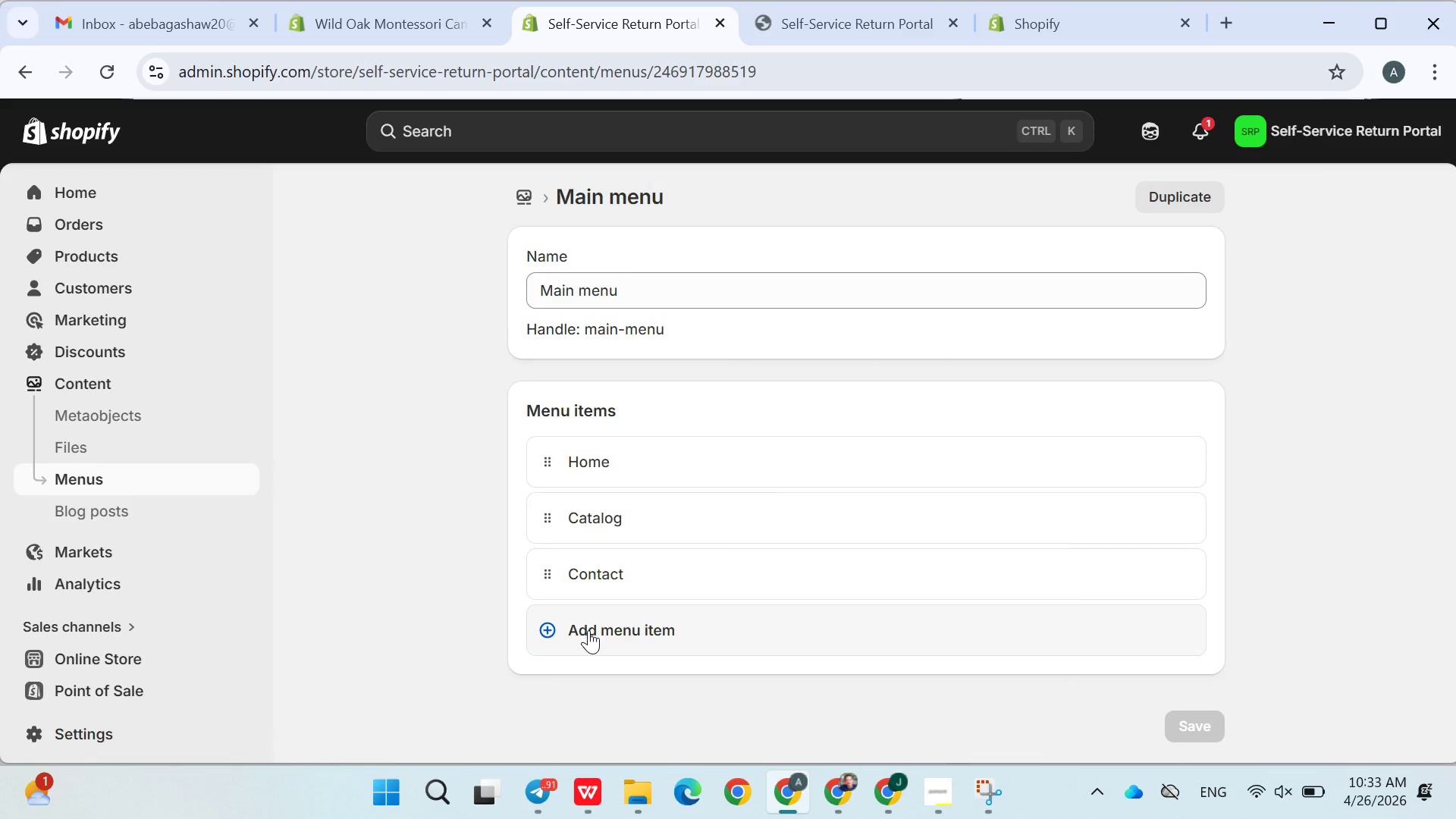 
scroll: coordinate [615, 442], scroll_direction: up, amount: 3.0
 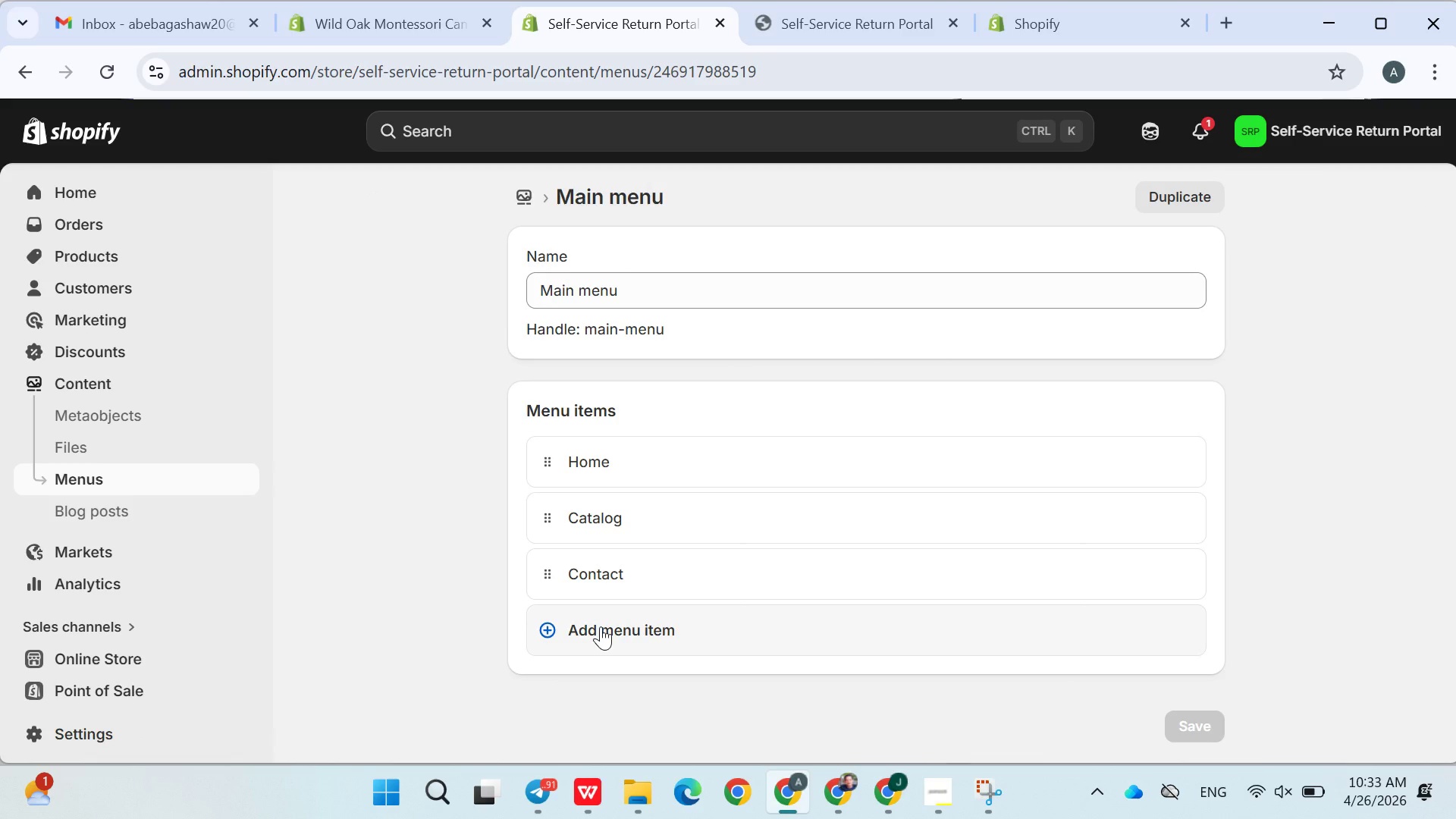 
wait(5.39)
 